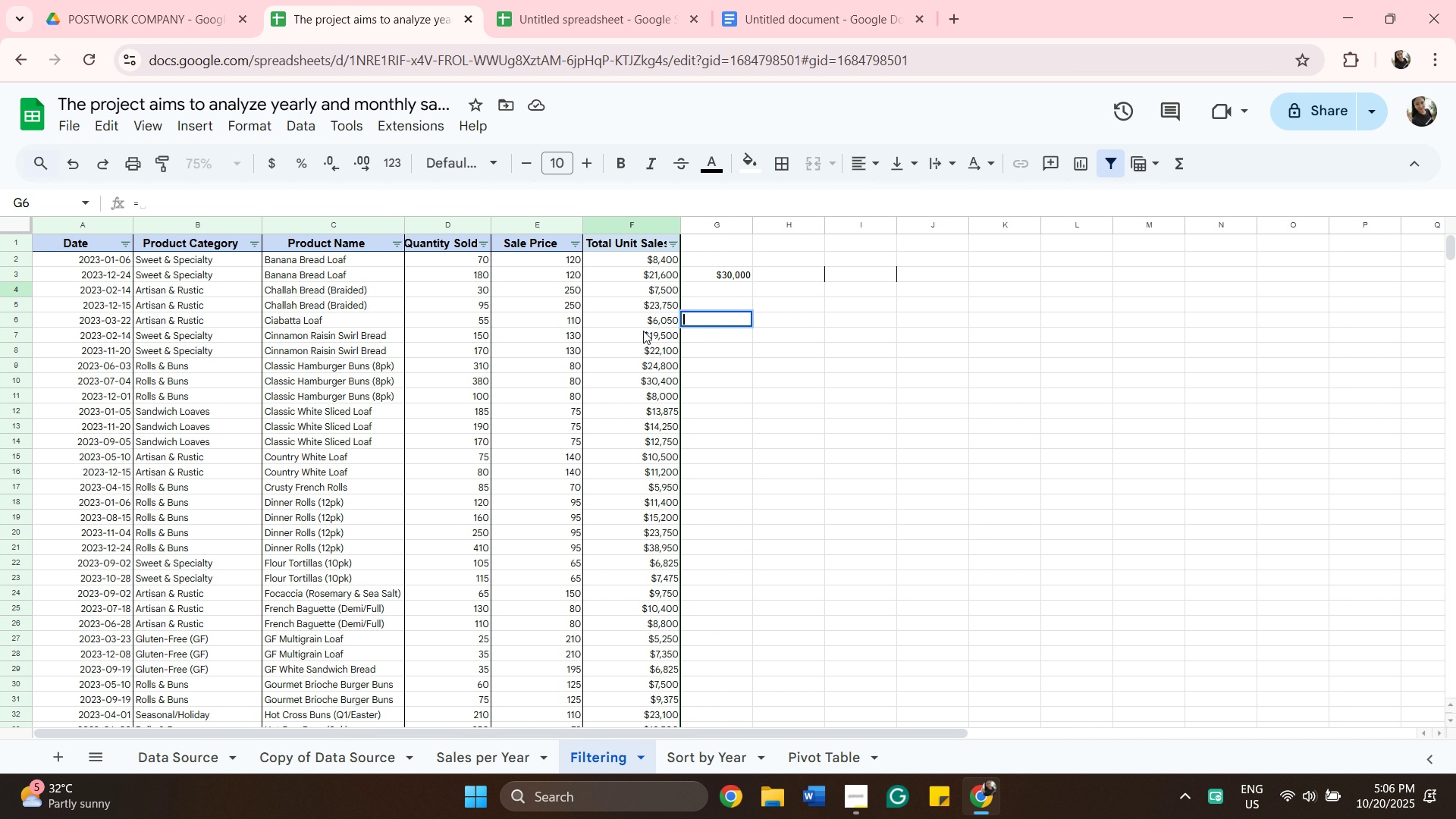 
key(Backspace)
 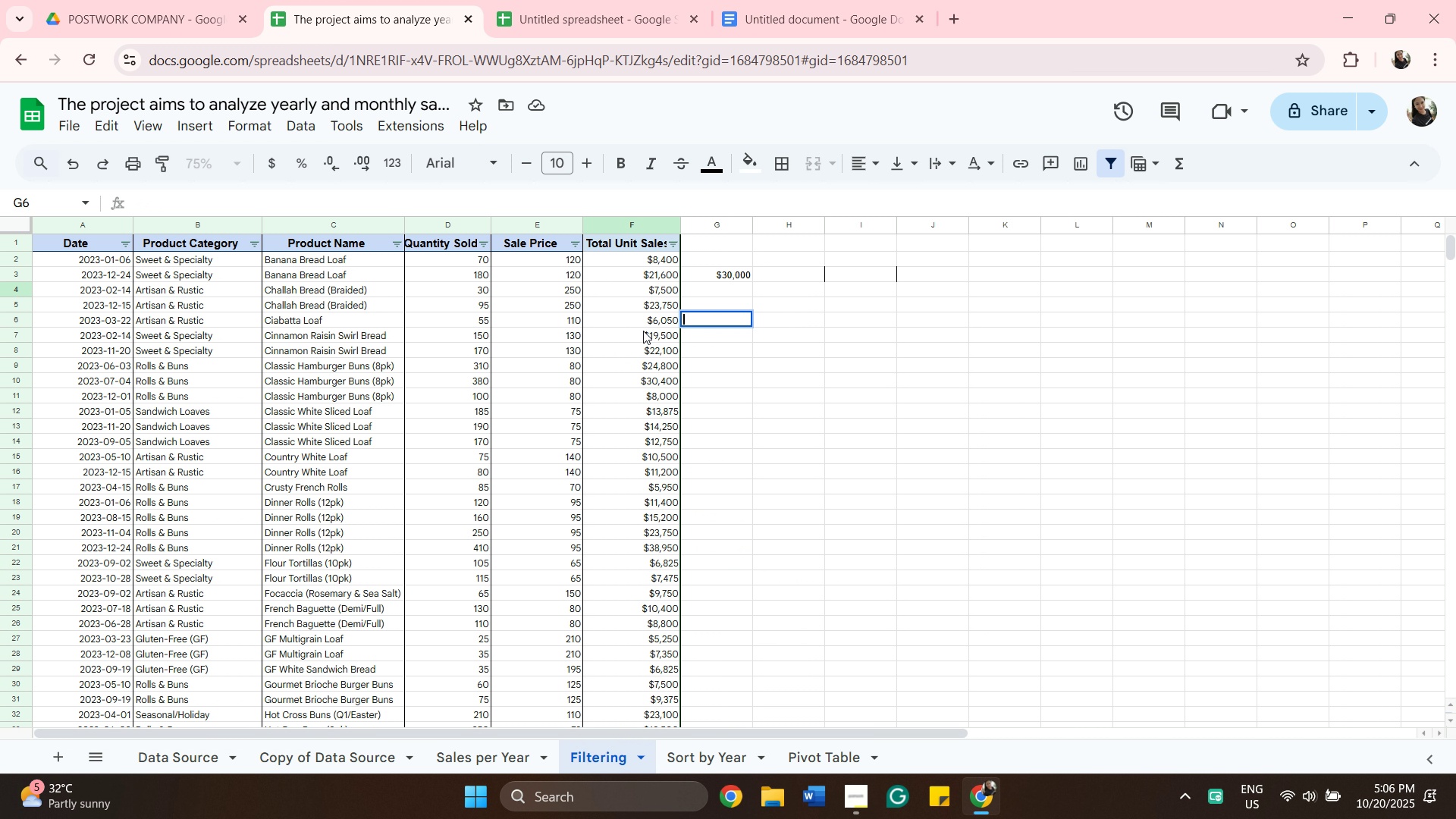 
key(Backspace)
 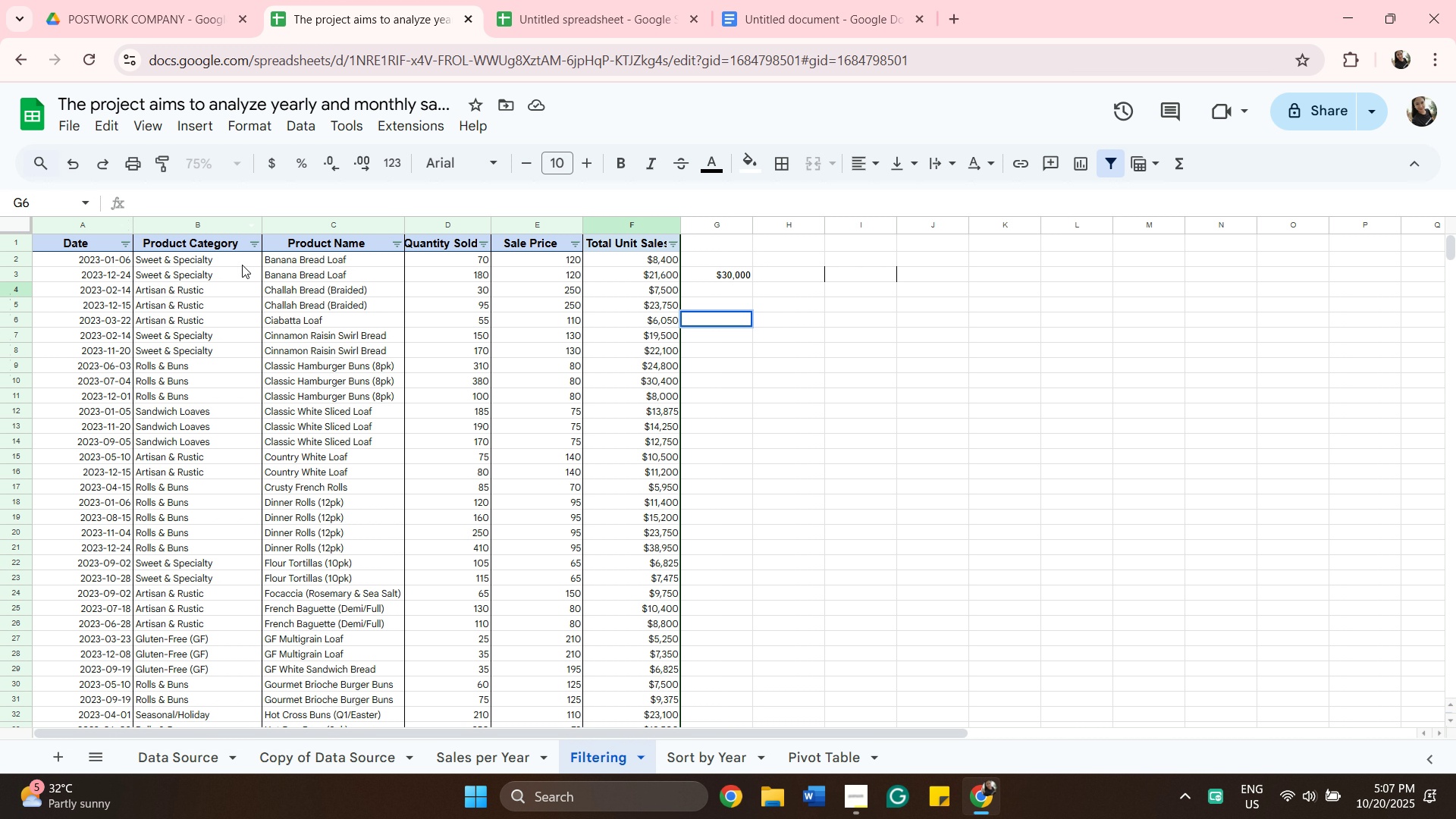 
wait(38.57)
 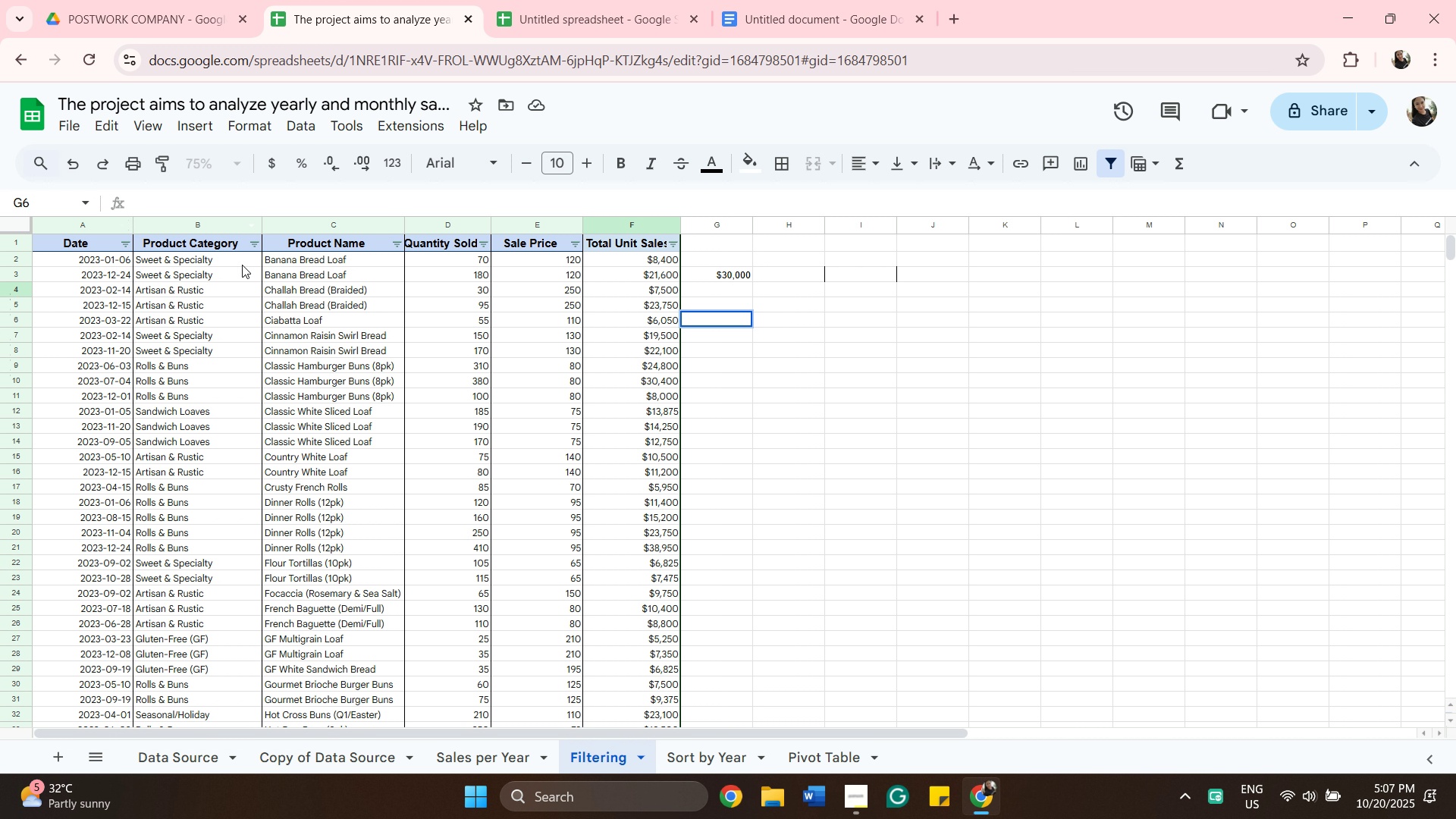 
left_click([17, 322])
 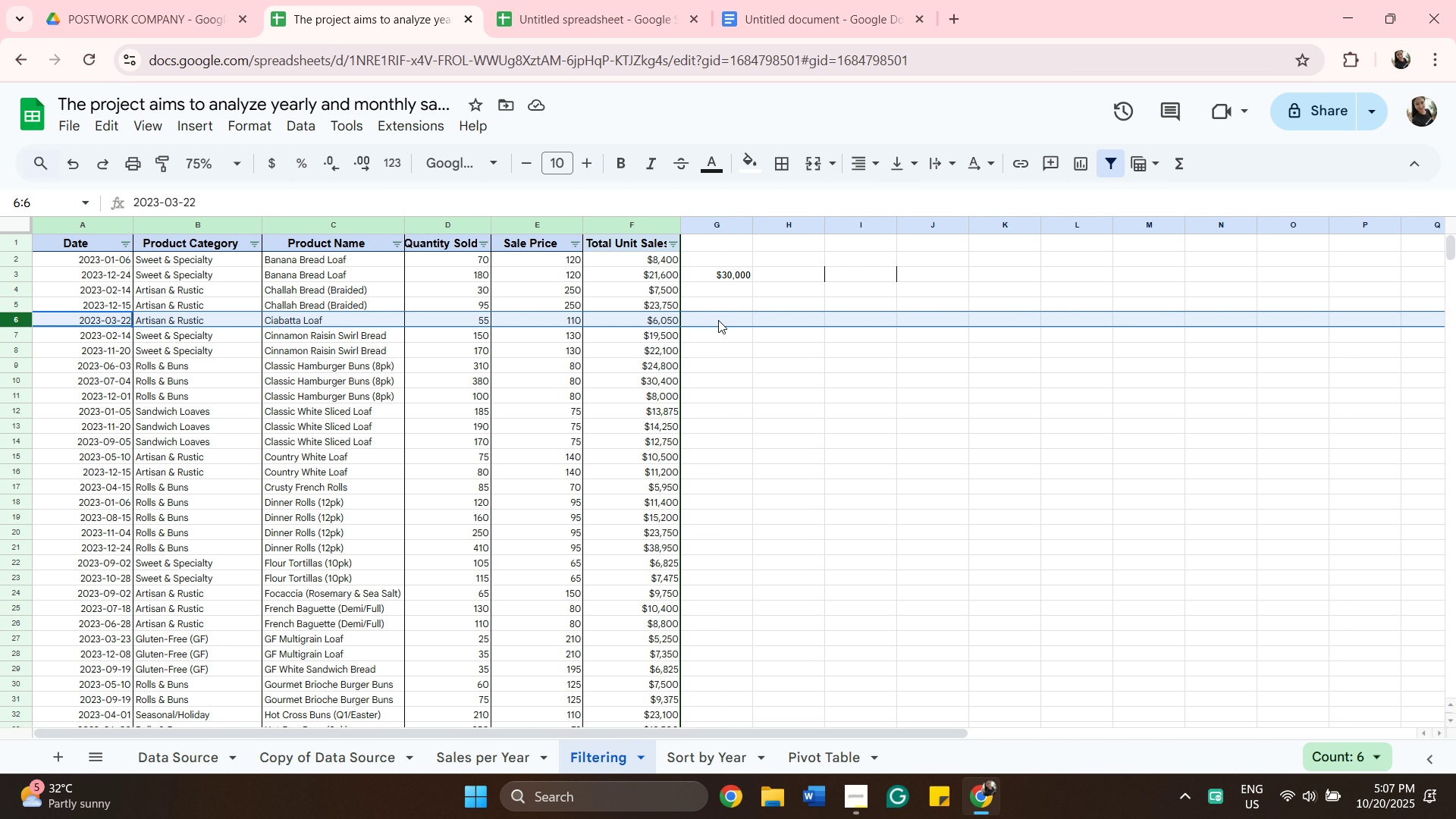 
left_click([718, 320])
 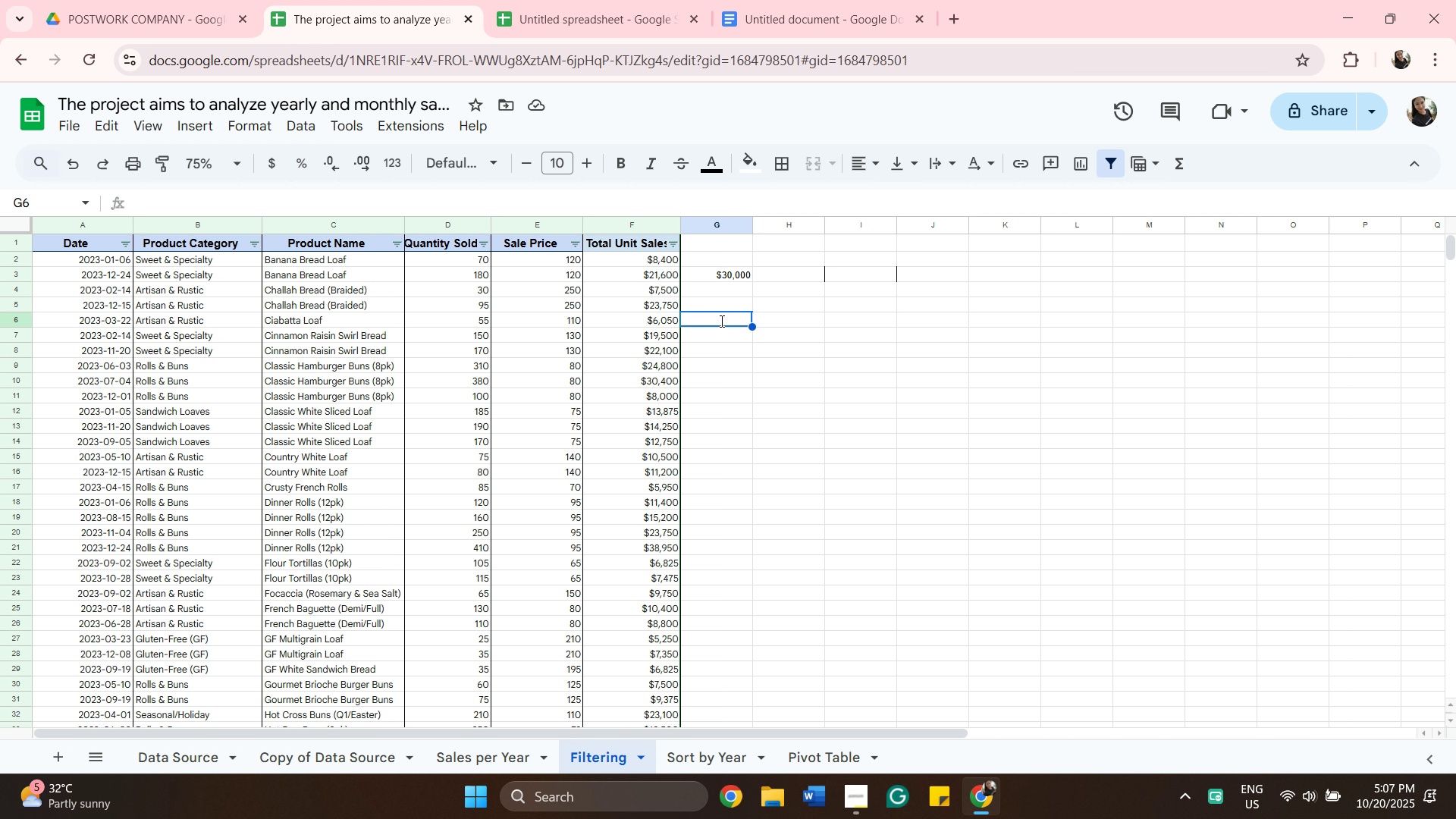 
key(Equal)
 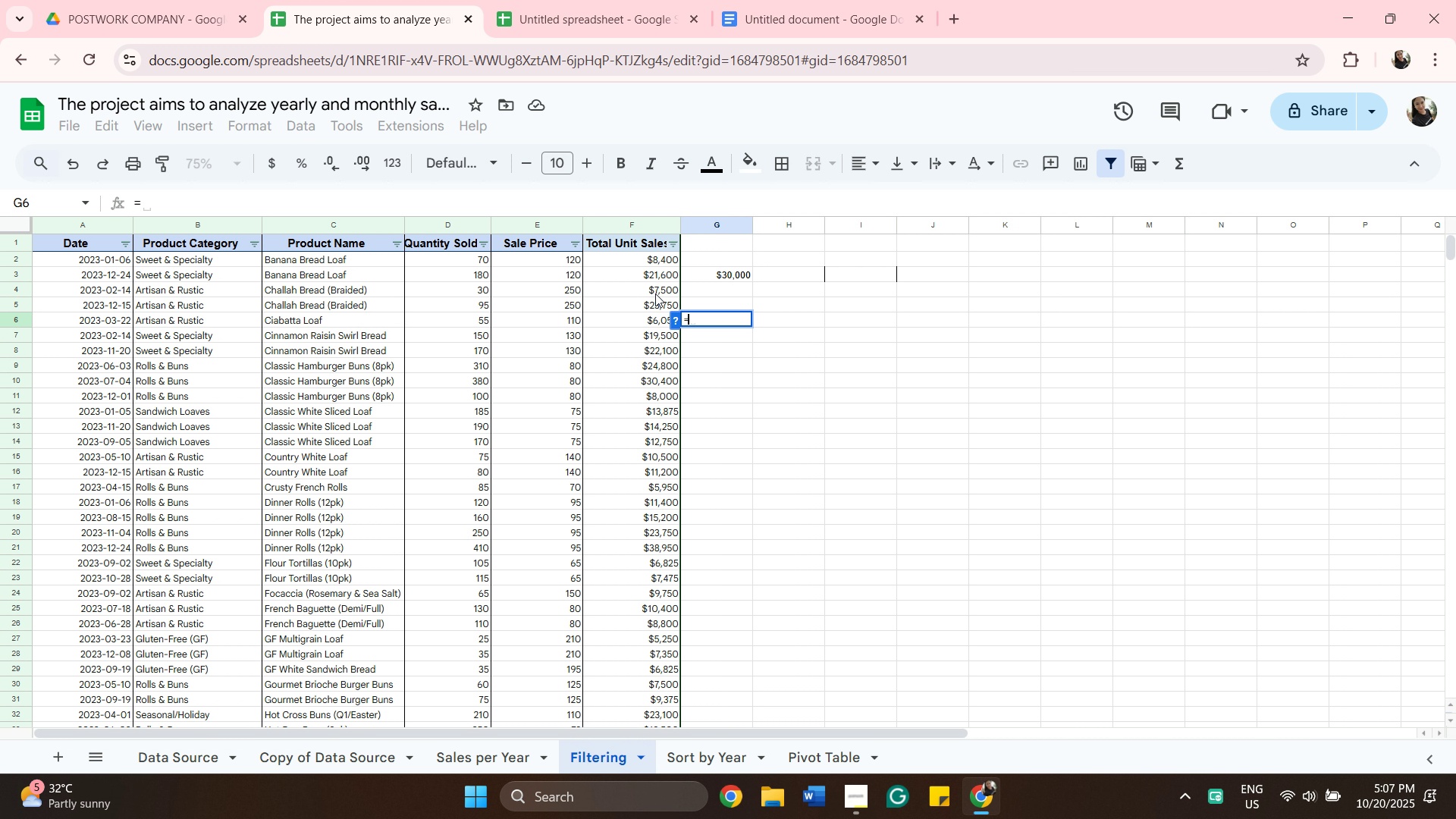 
type(su)
 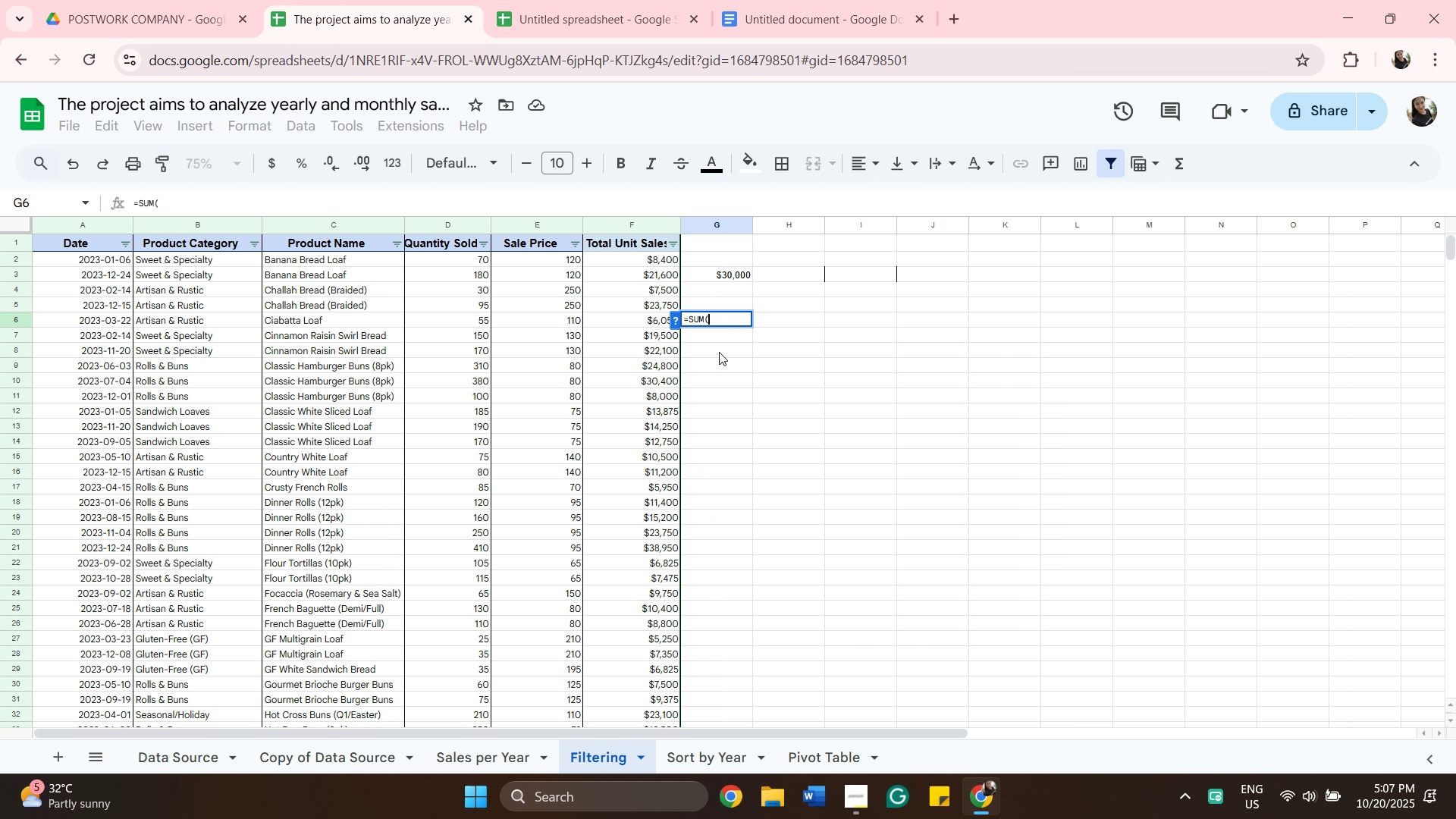 
left_click([719, 352])
 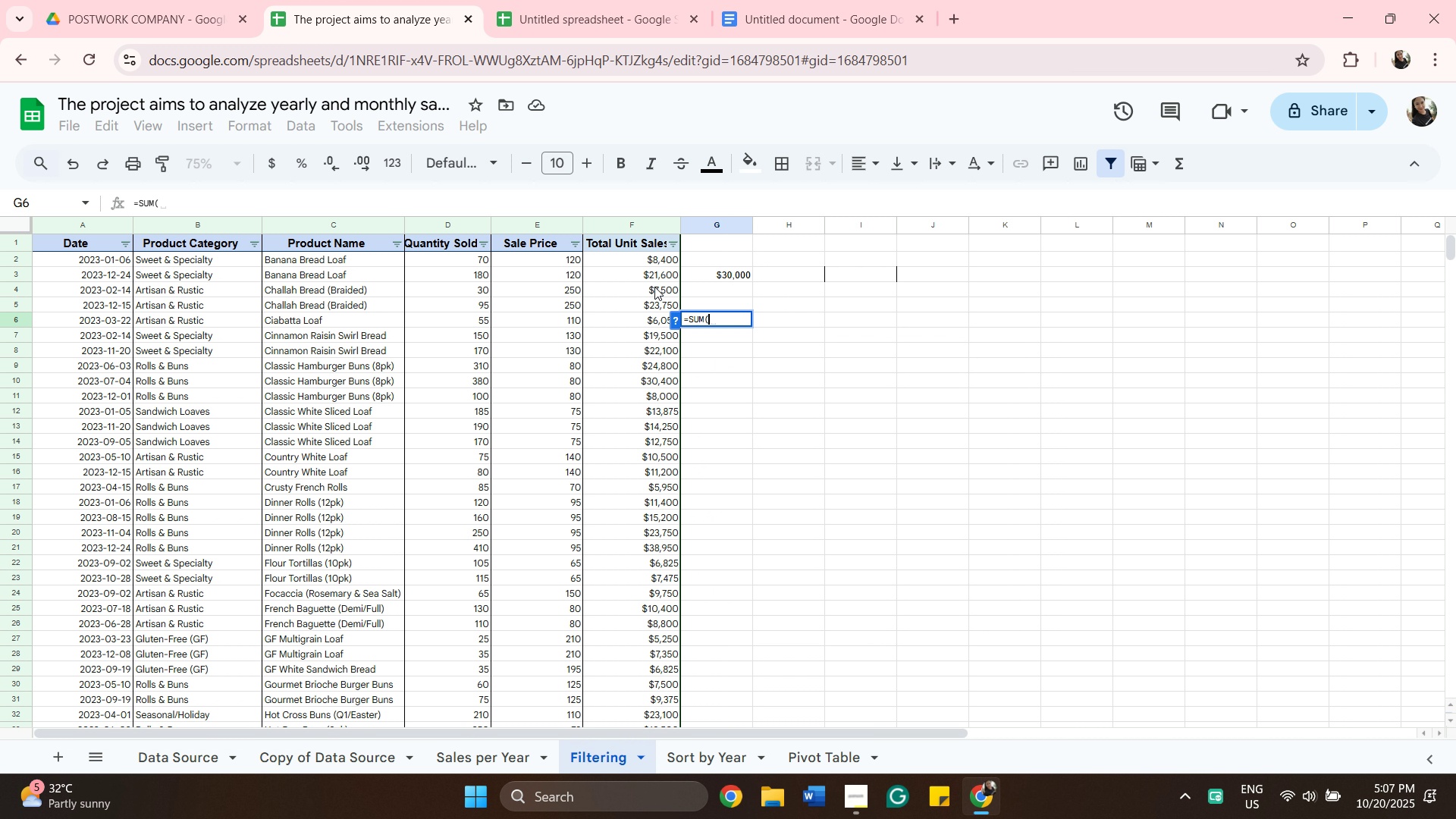 
left_click([654, 287])
 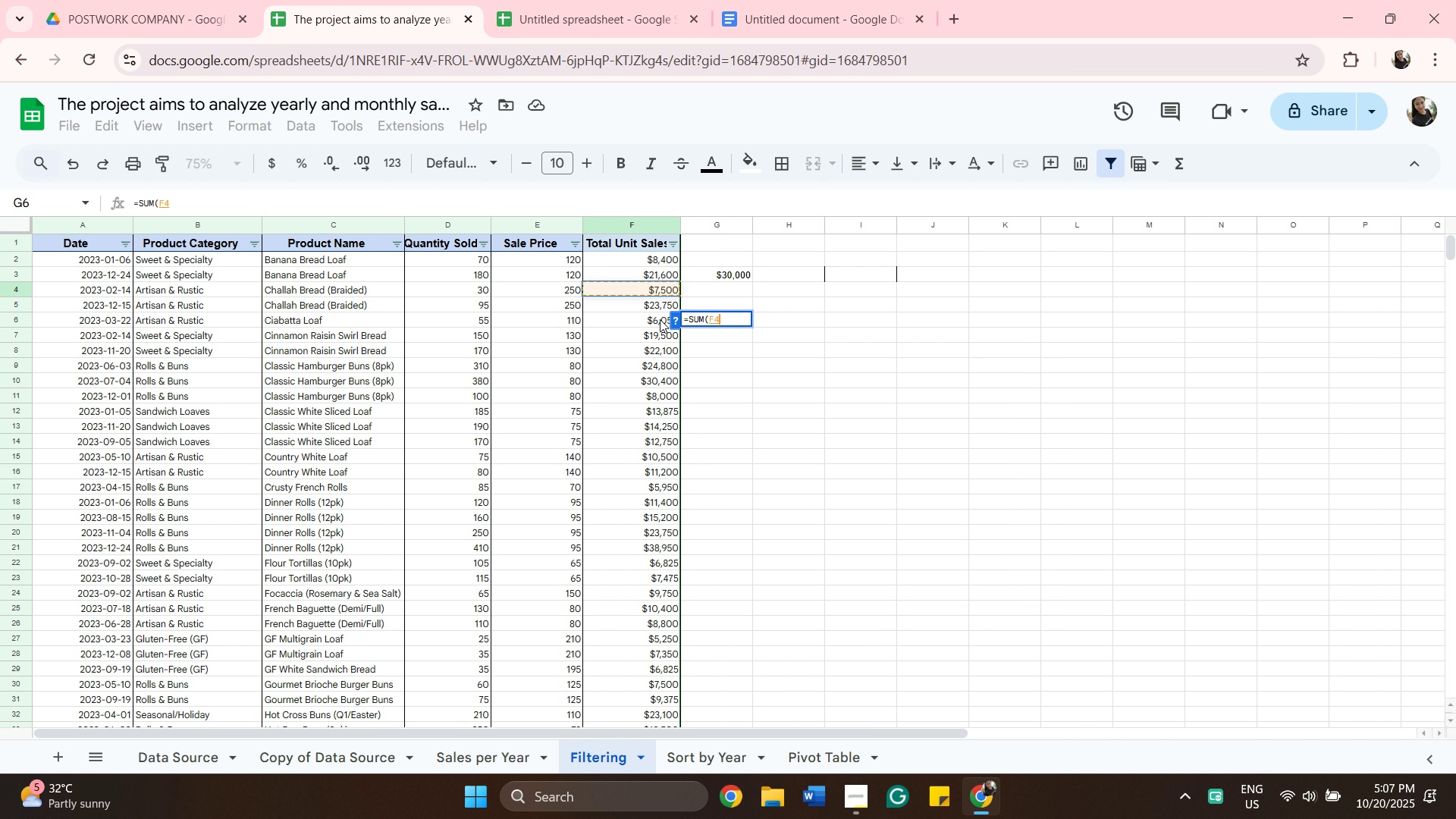 
hold_key(key=ShiftLeft, duration=0.57)
 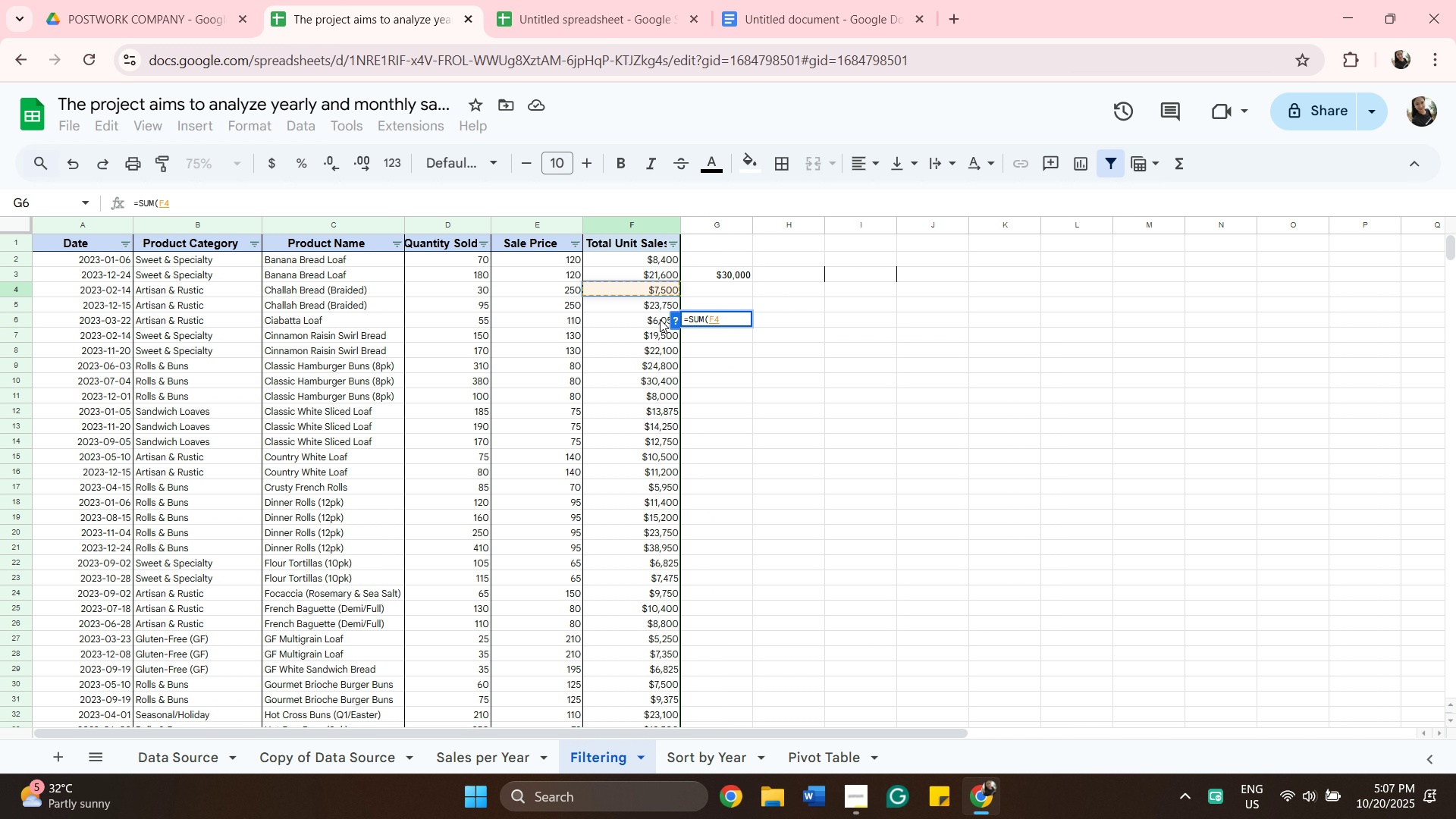 
hold_key(key=ShiftLeft, duration=0.47)
left_click([660, 319])
 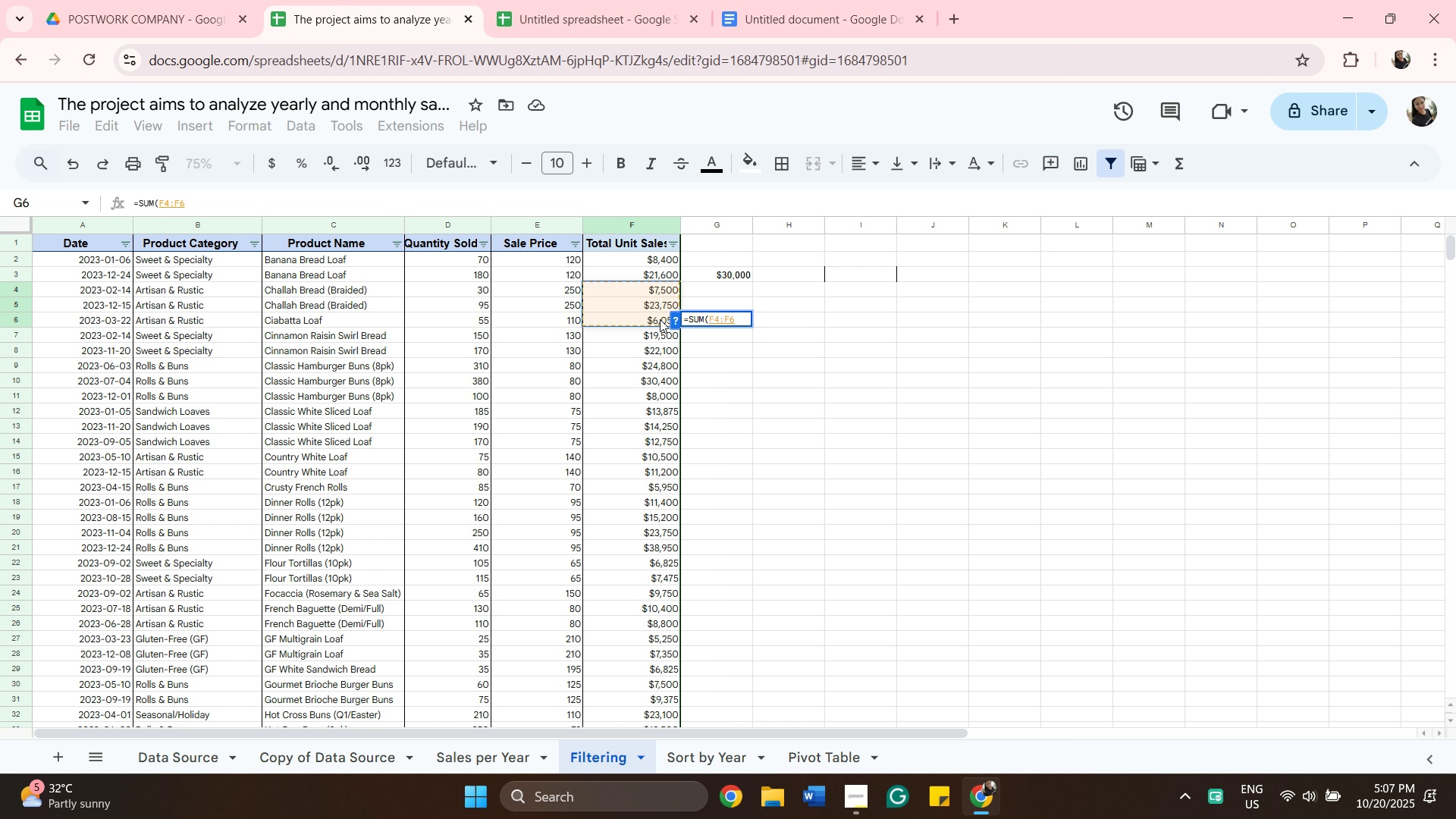 
key(Enter)
 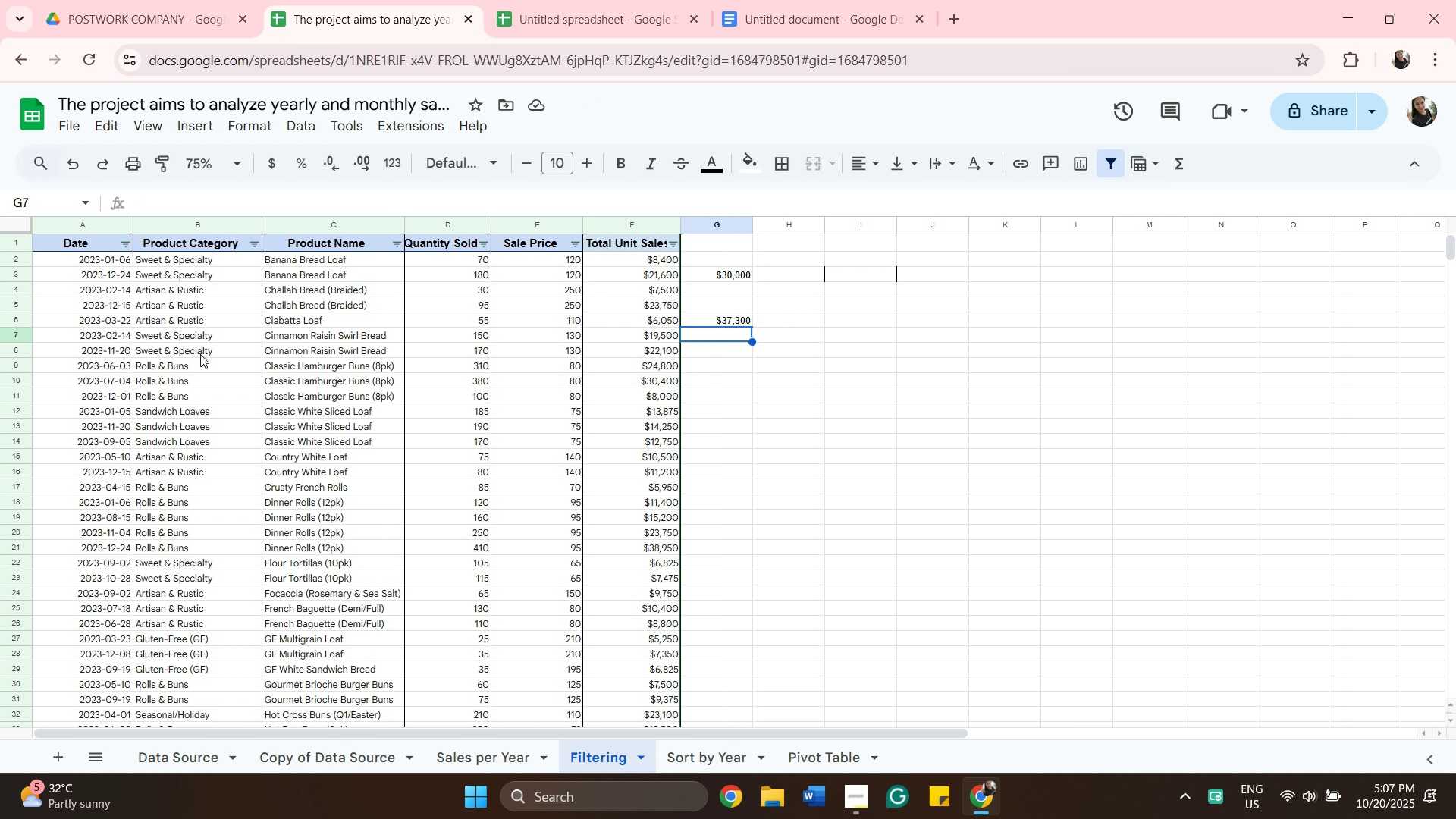 
wait(13.4)
 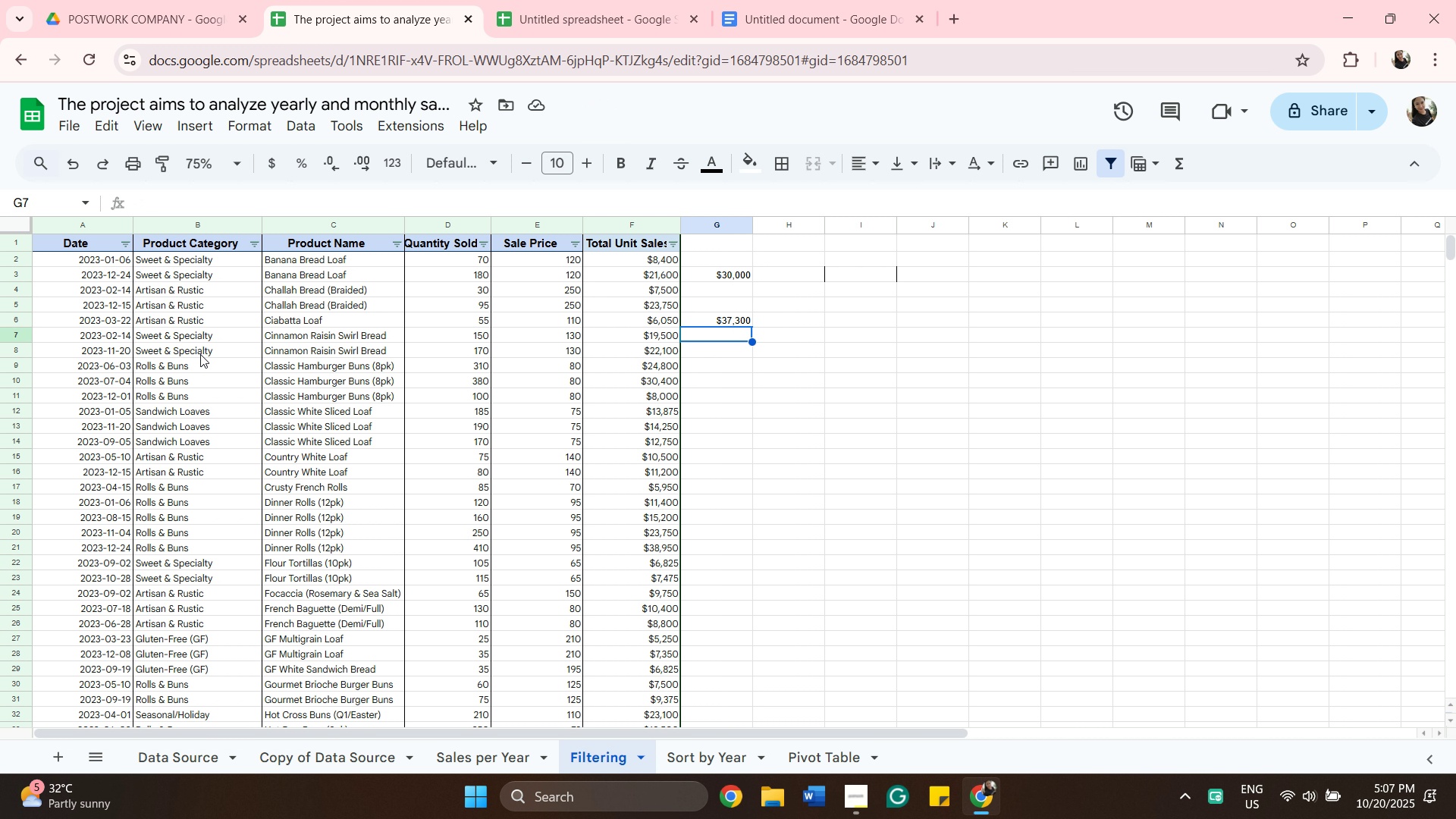 
scroll: coordinate [290, 410], scroll_direction: up, amount: 4.0
 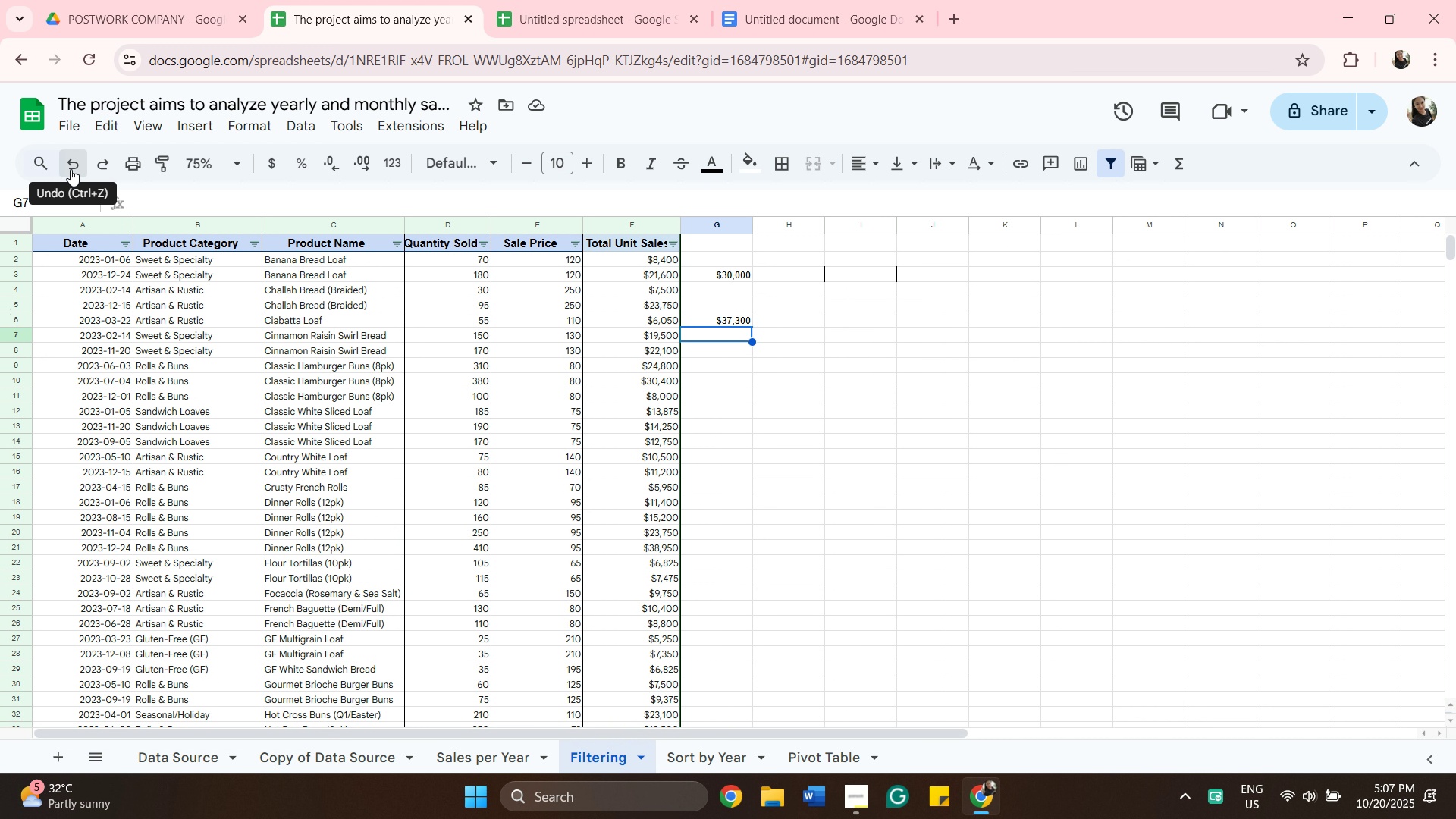 
left_click([71, 169])
 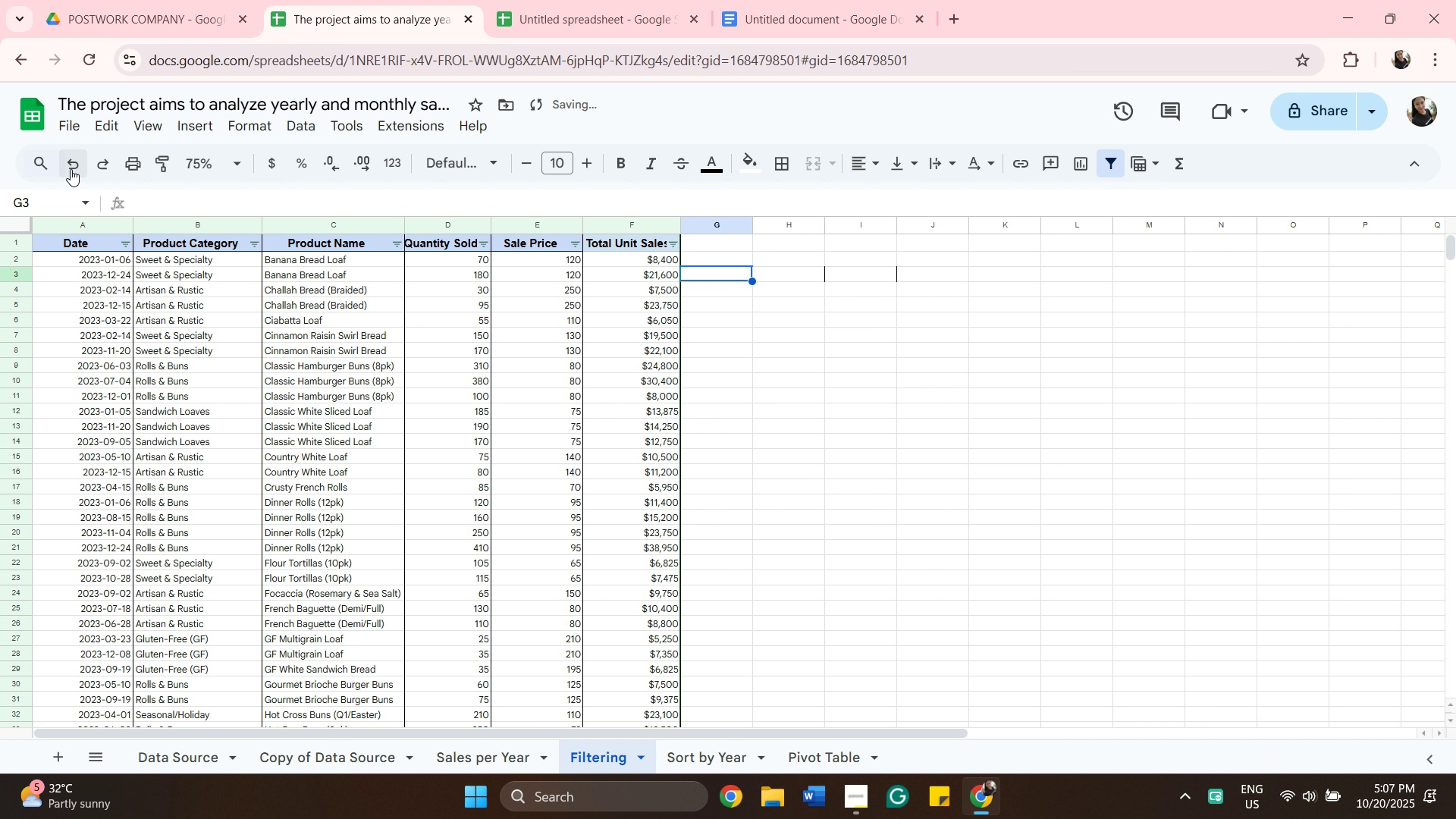 
left_click([71, 169])
 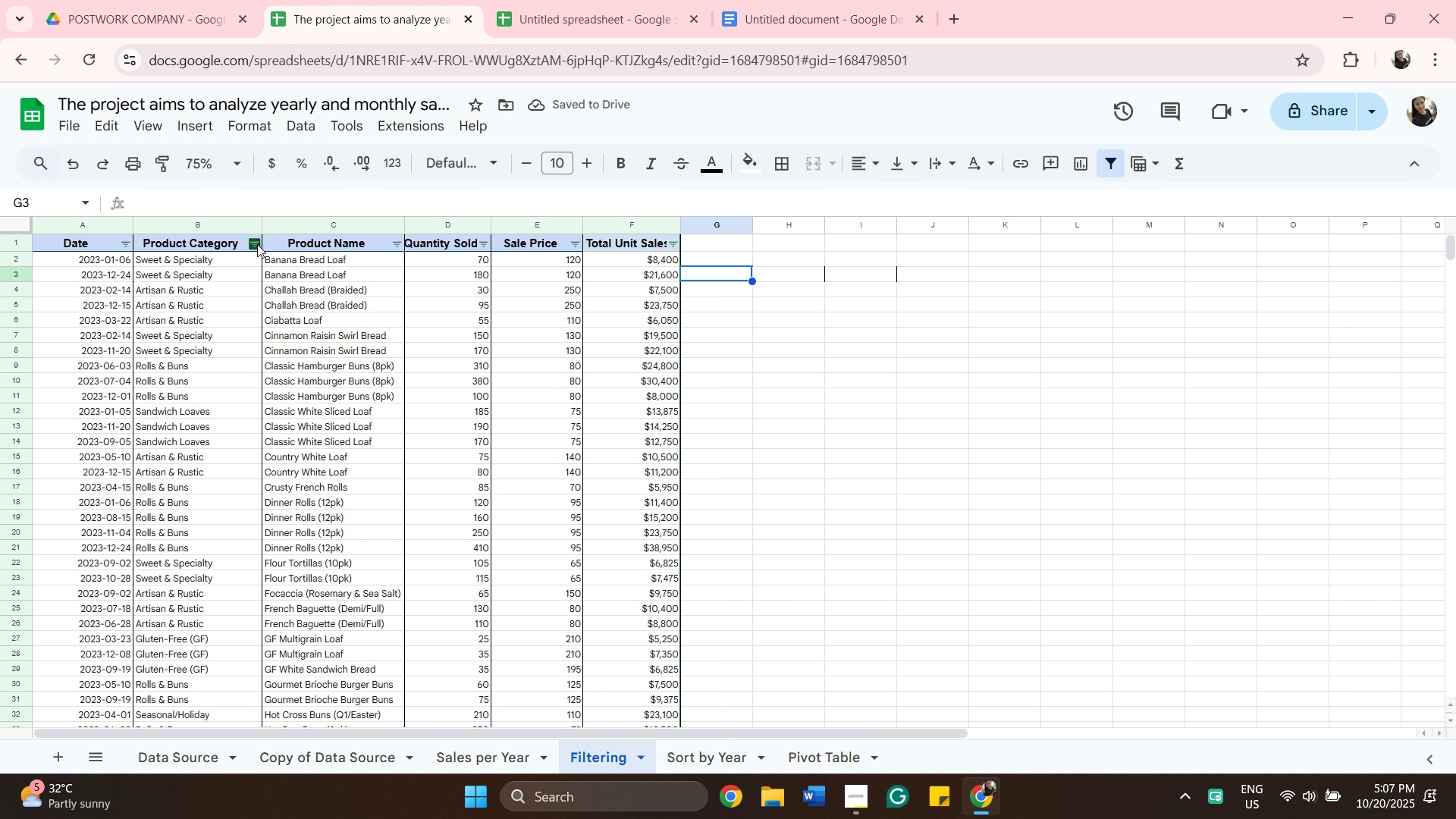 
left_click([257, 244])
 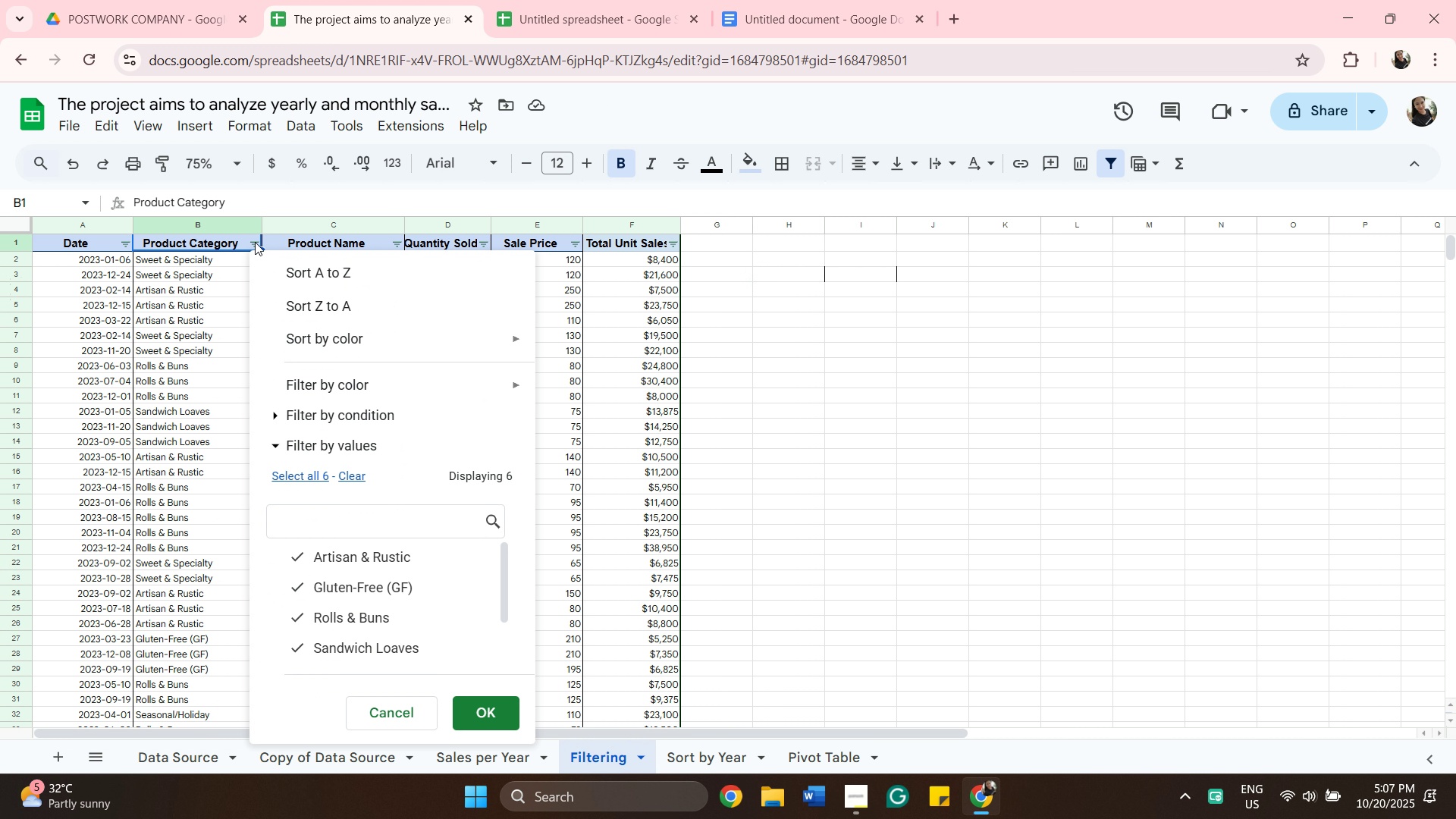 
wait(7.09)
 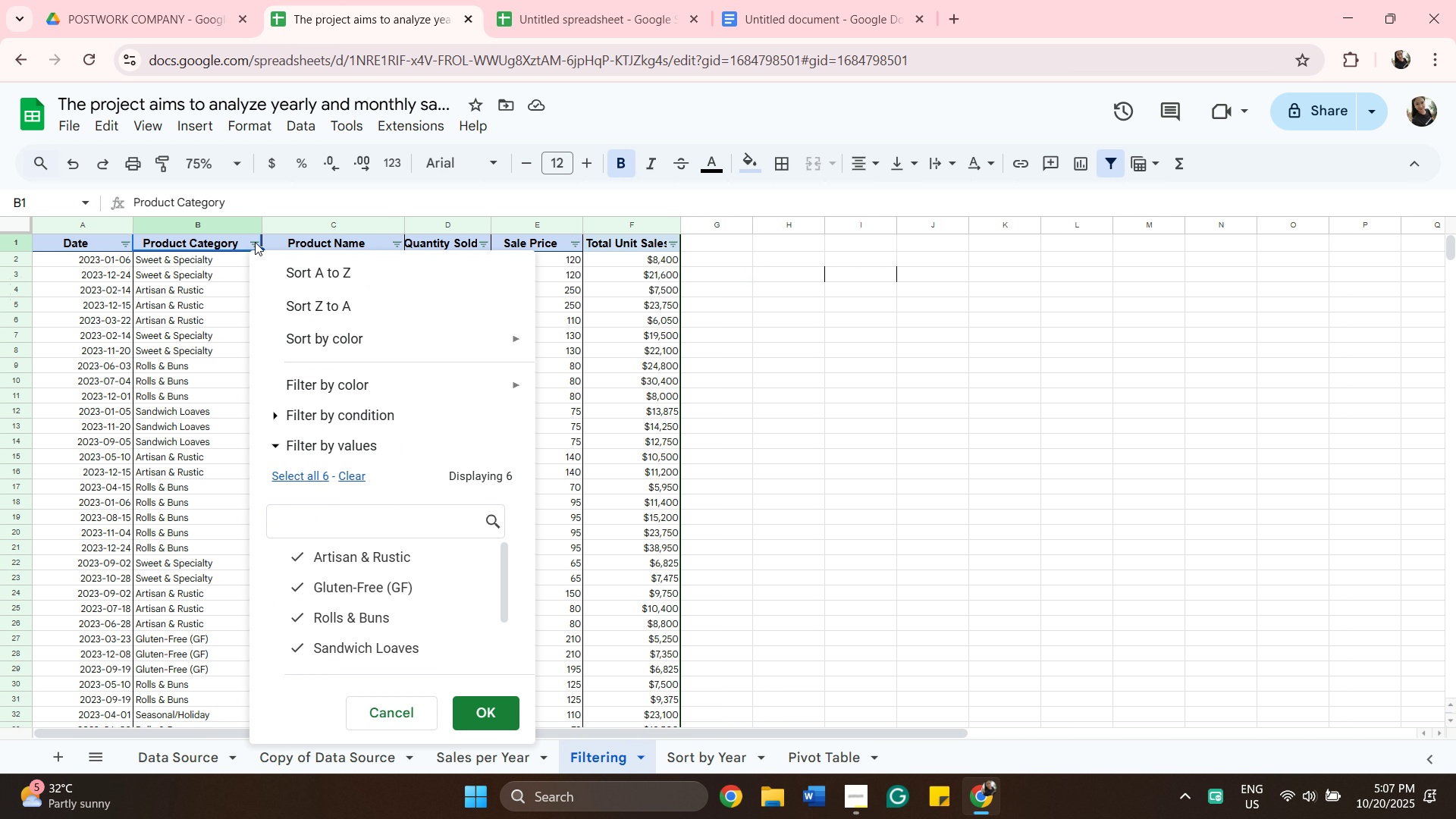 
left_click([802, 290])
 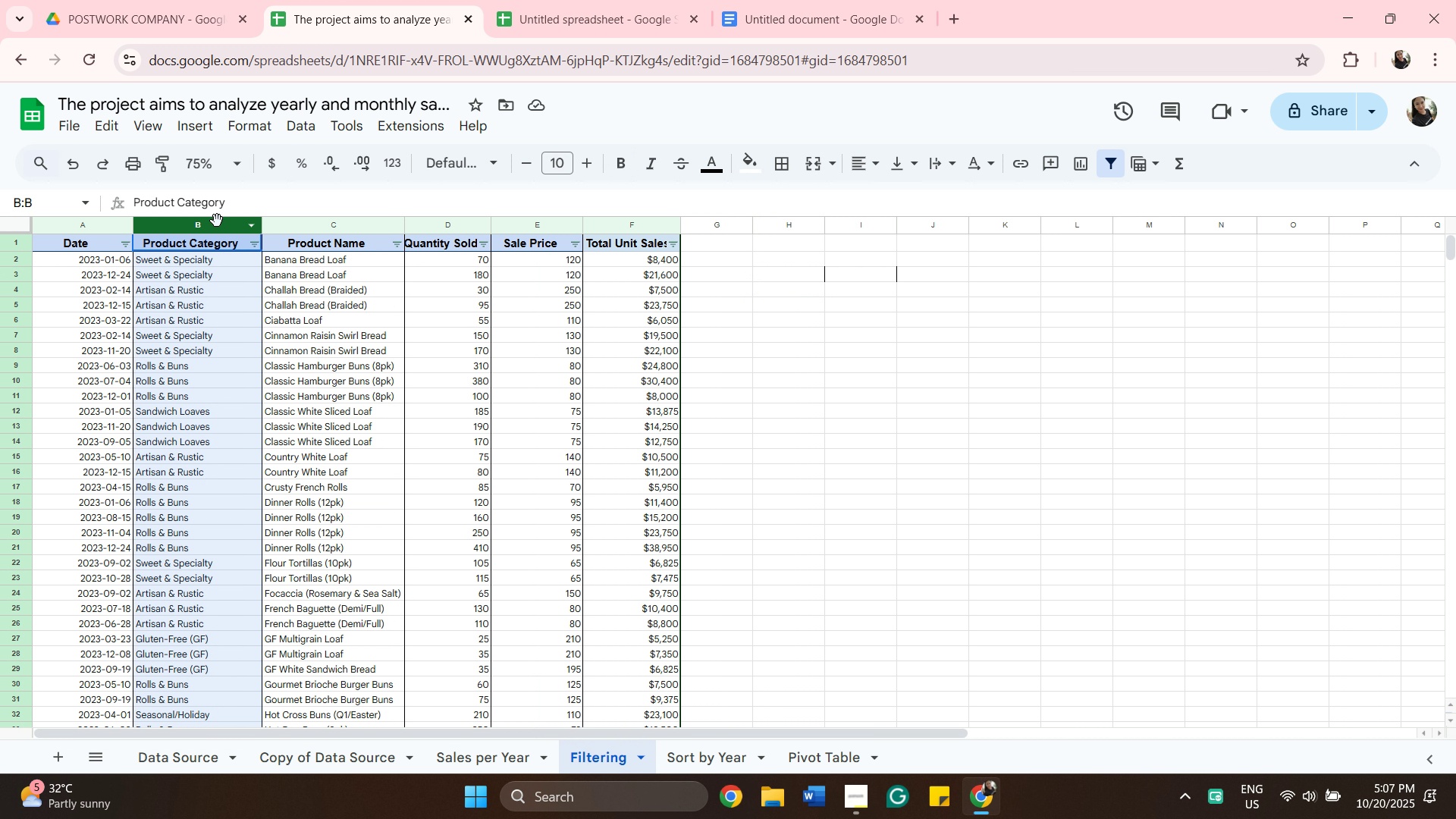 
left_click([217, 221])
 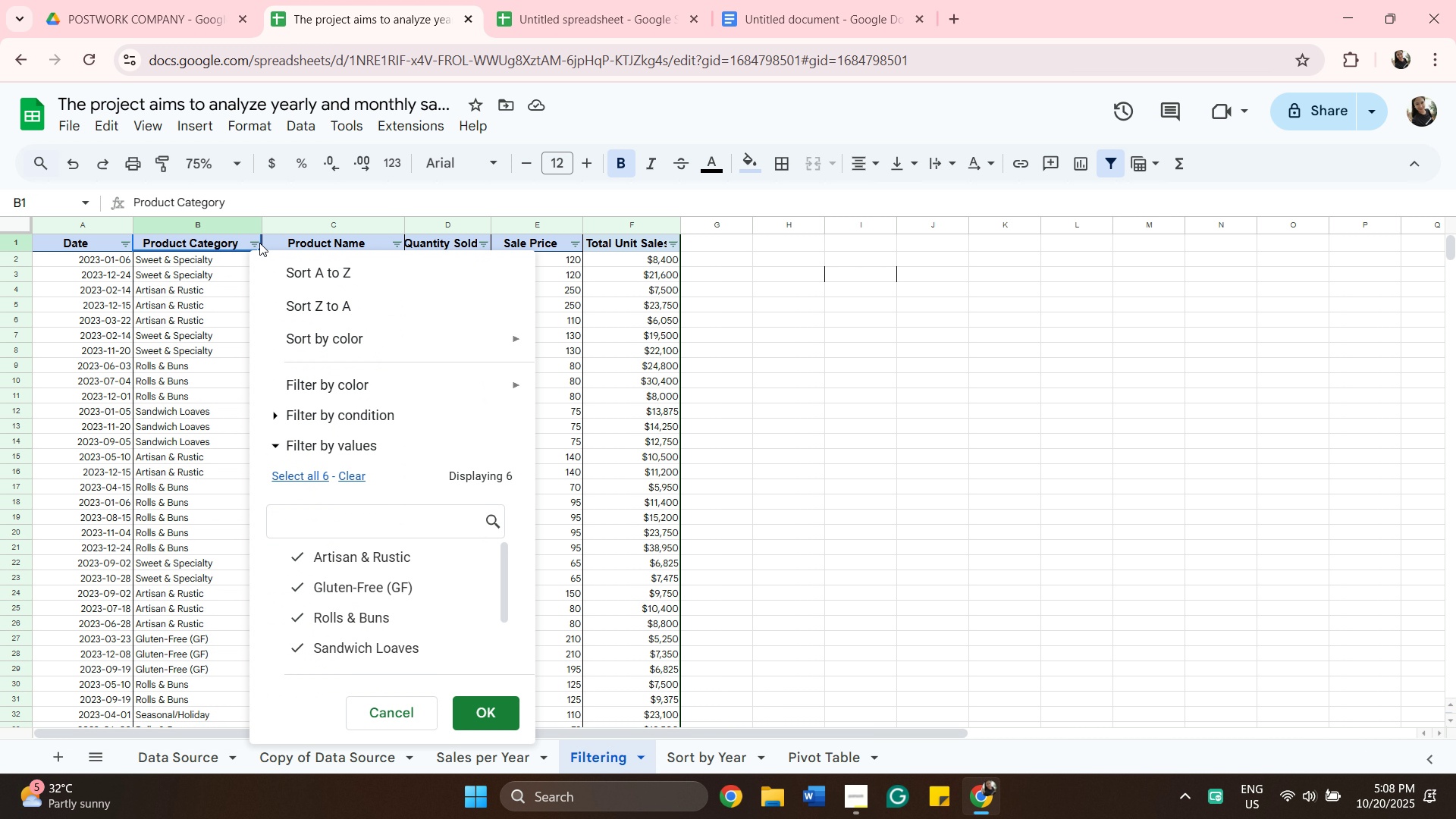 
left_click([259, 243])
 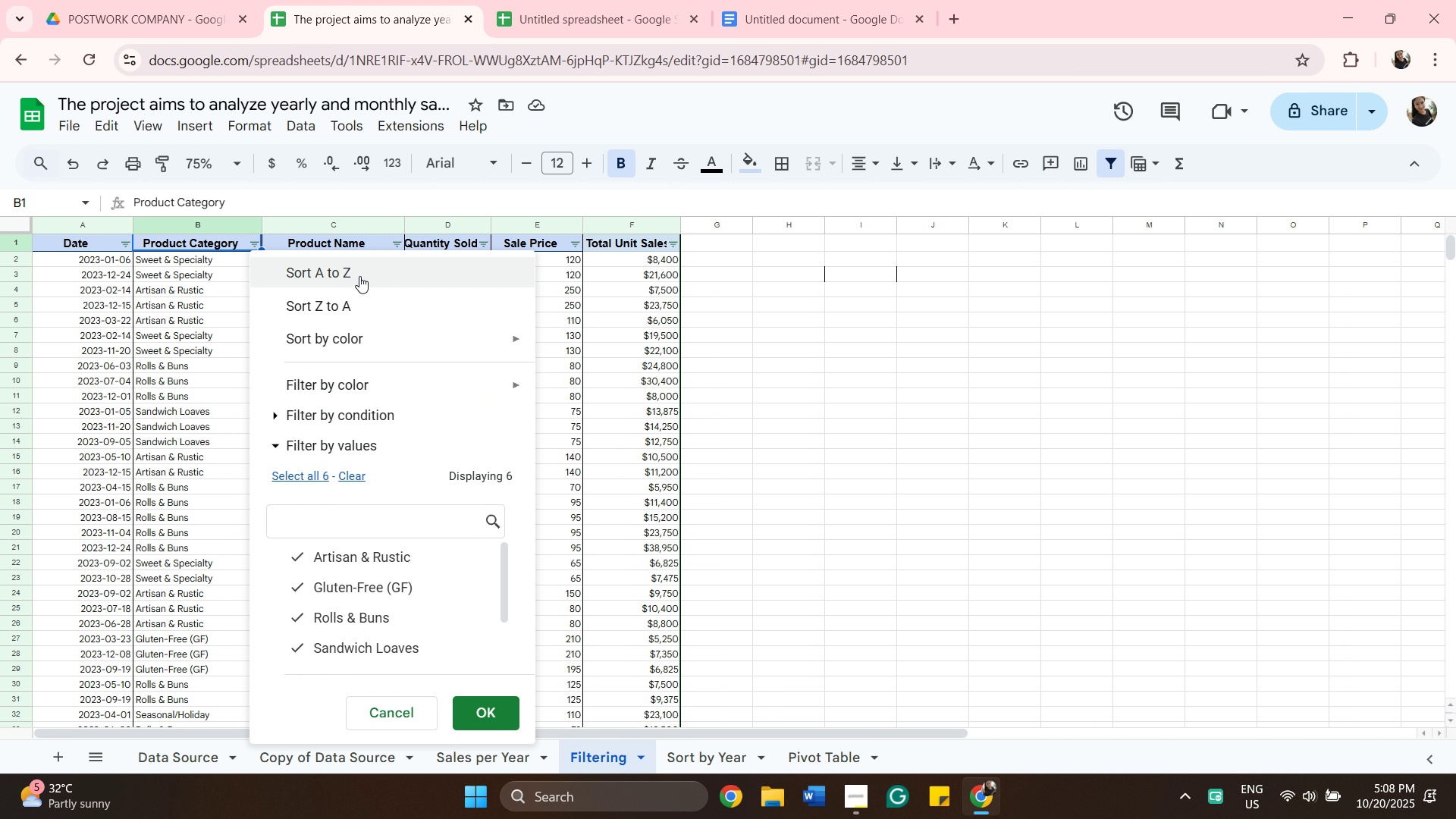 
left_click([359, 276])
 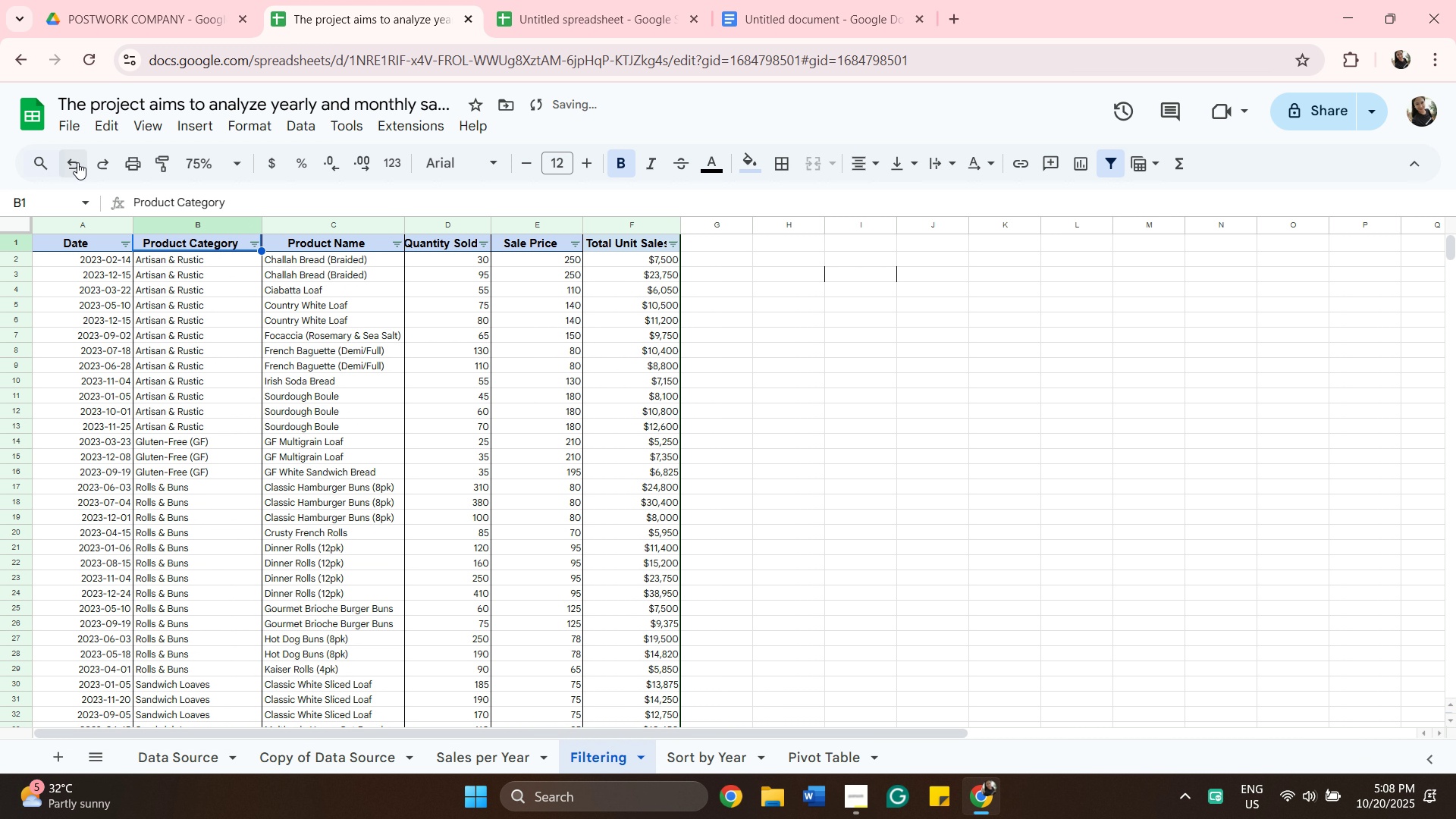 
left_click([77, 162])
 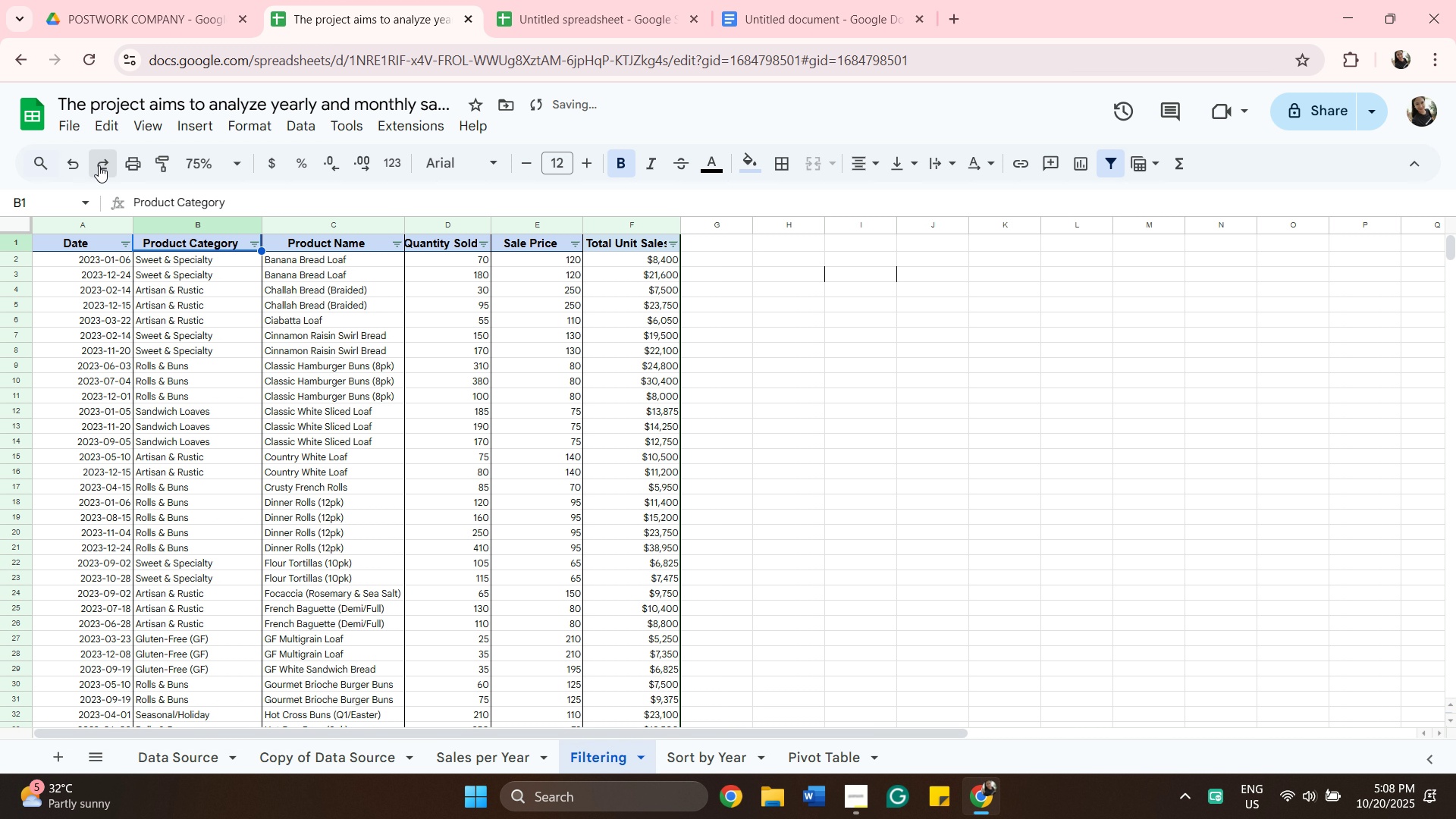 
left_click([99, 165])
 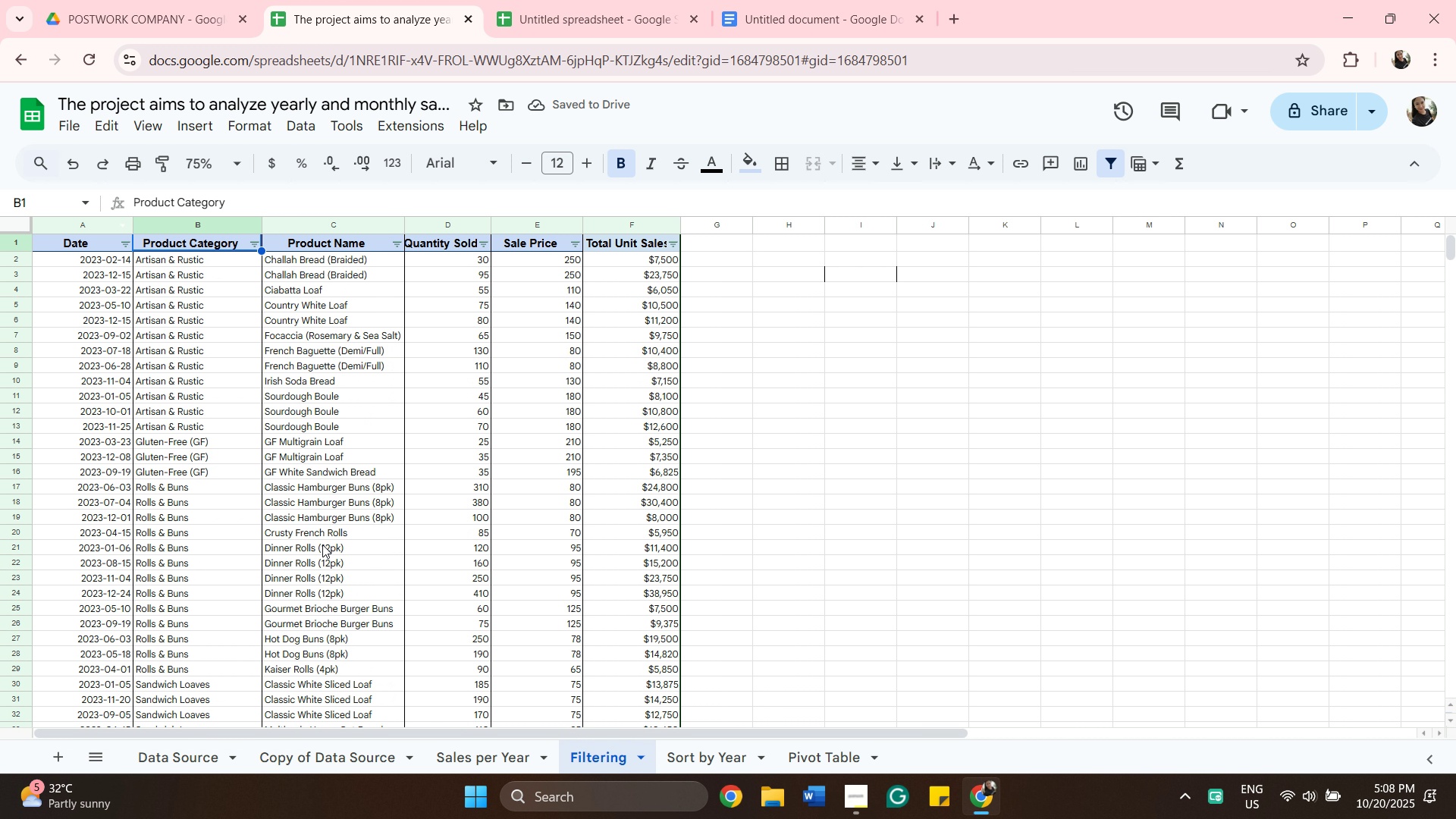 
left_click([318, 758])
 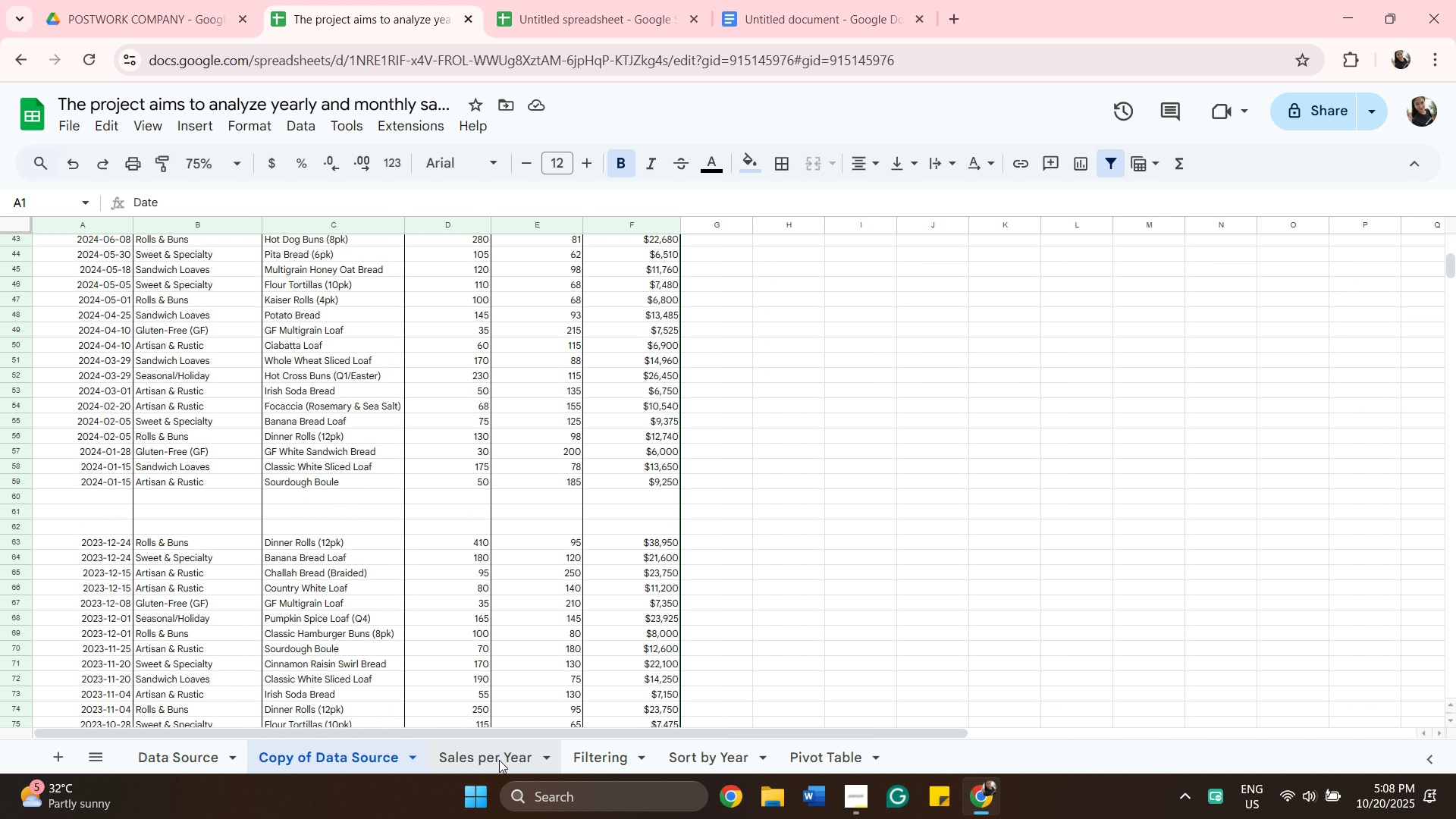 
left_click([499, 760])
 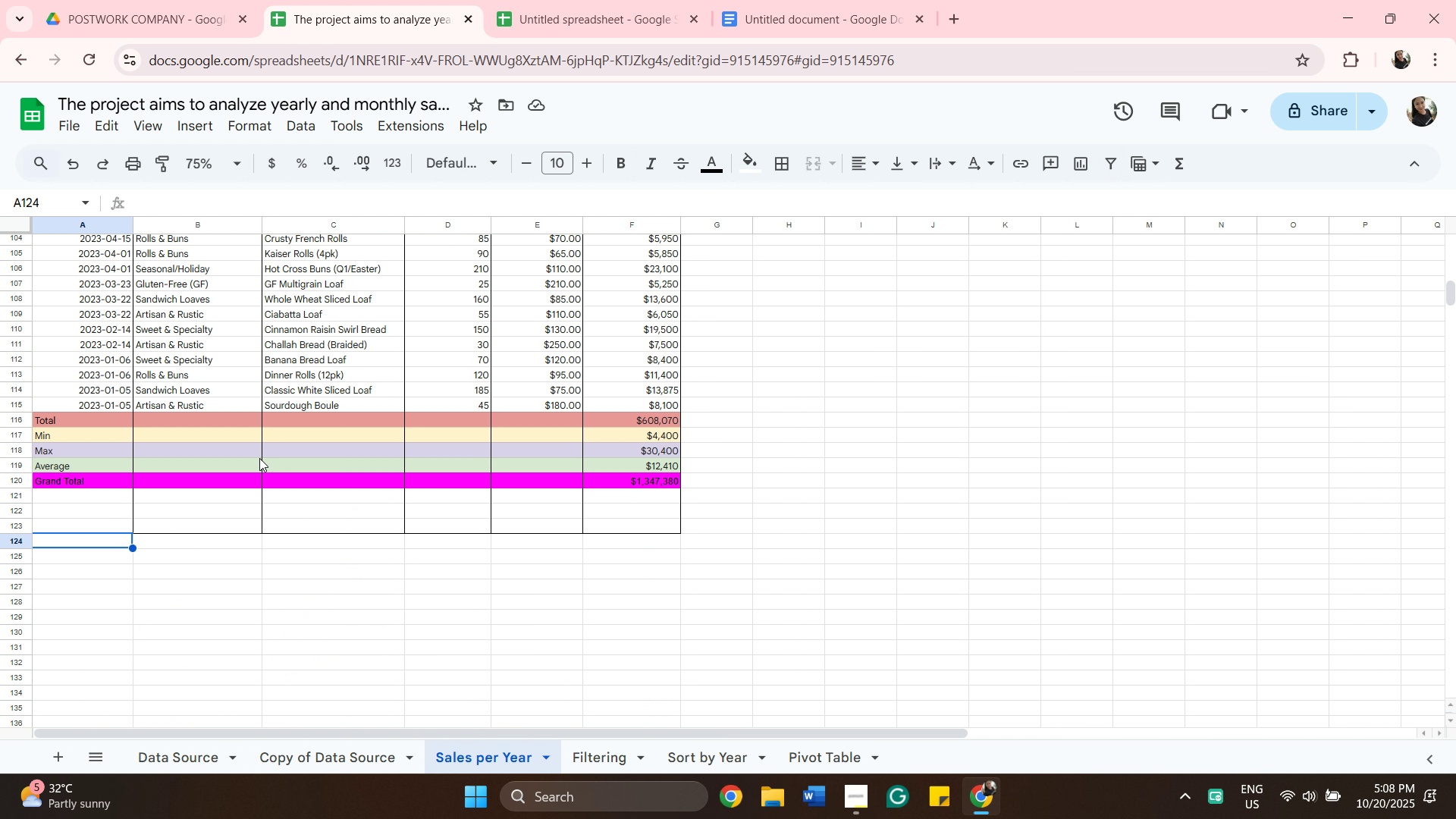 
scroll: coordinate [305, 428], scroll_direction: up, amount: 29.0
 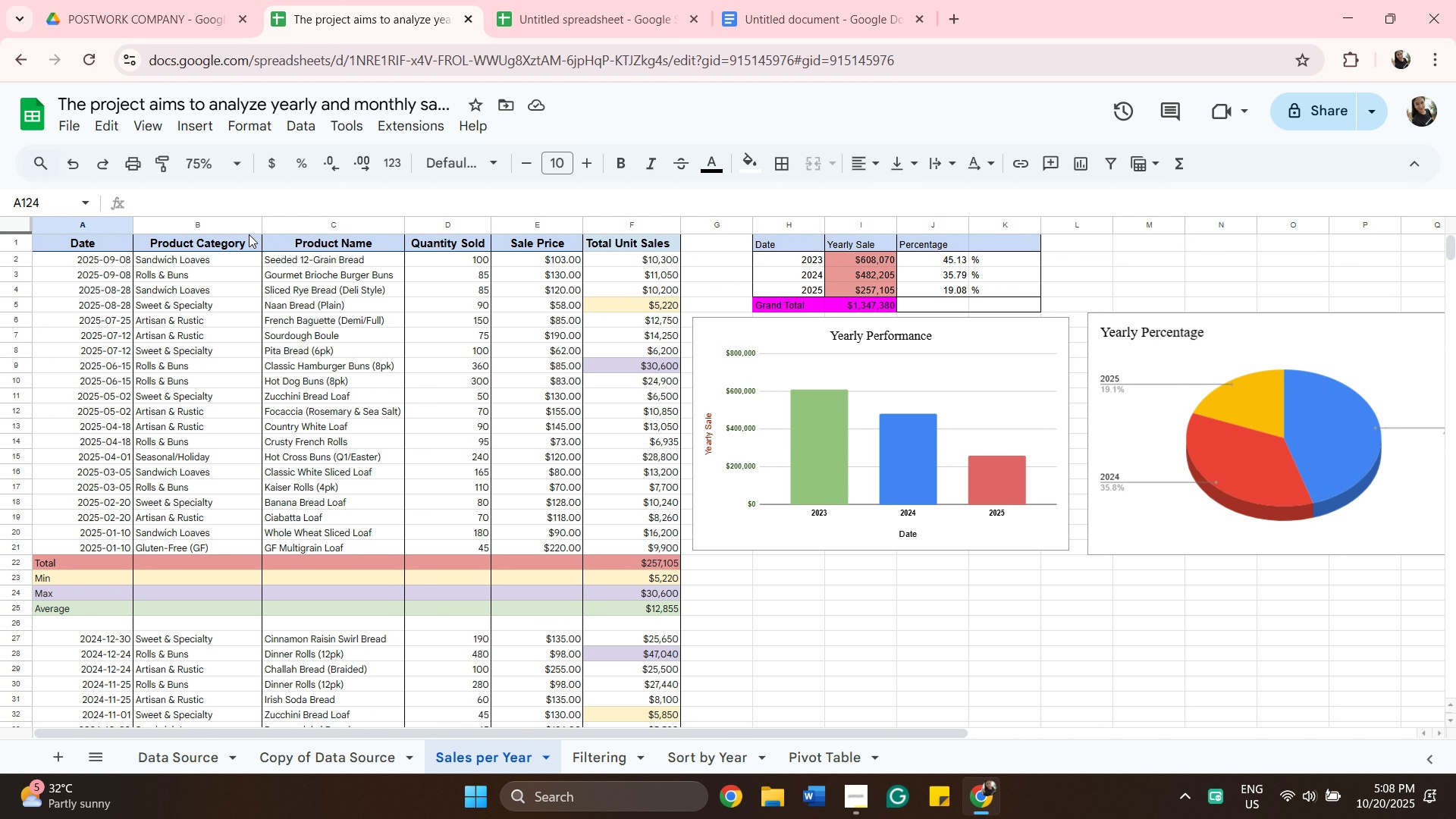 
wait(9.51)
 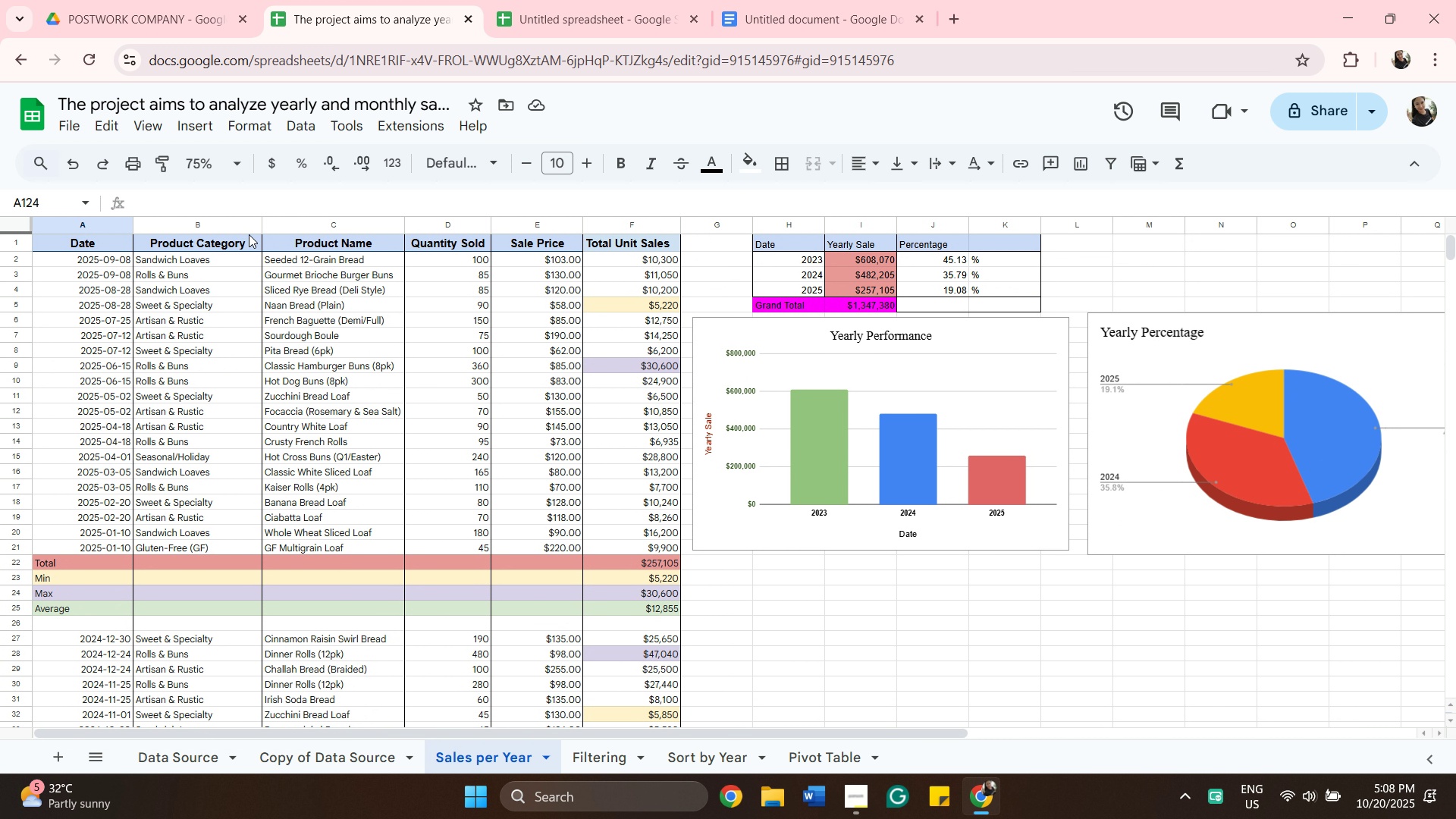 
left_click([195, 246])
 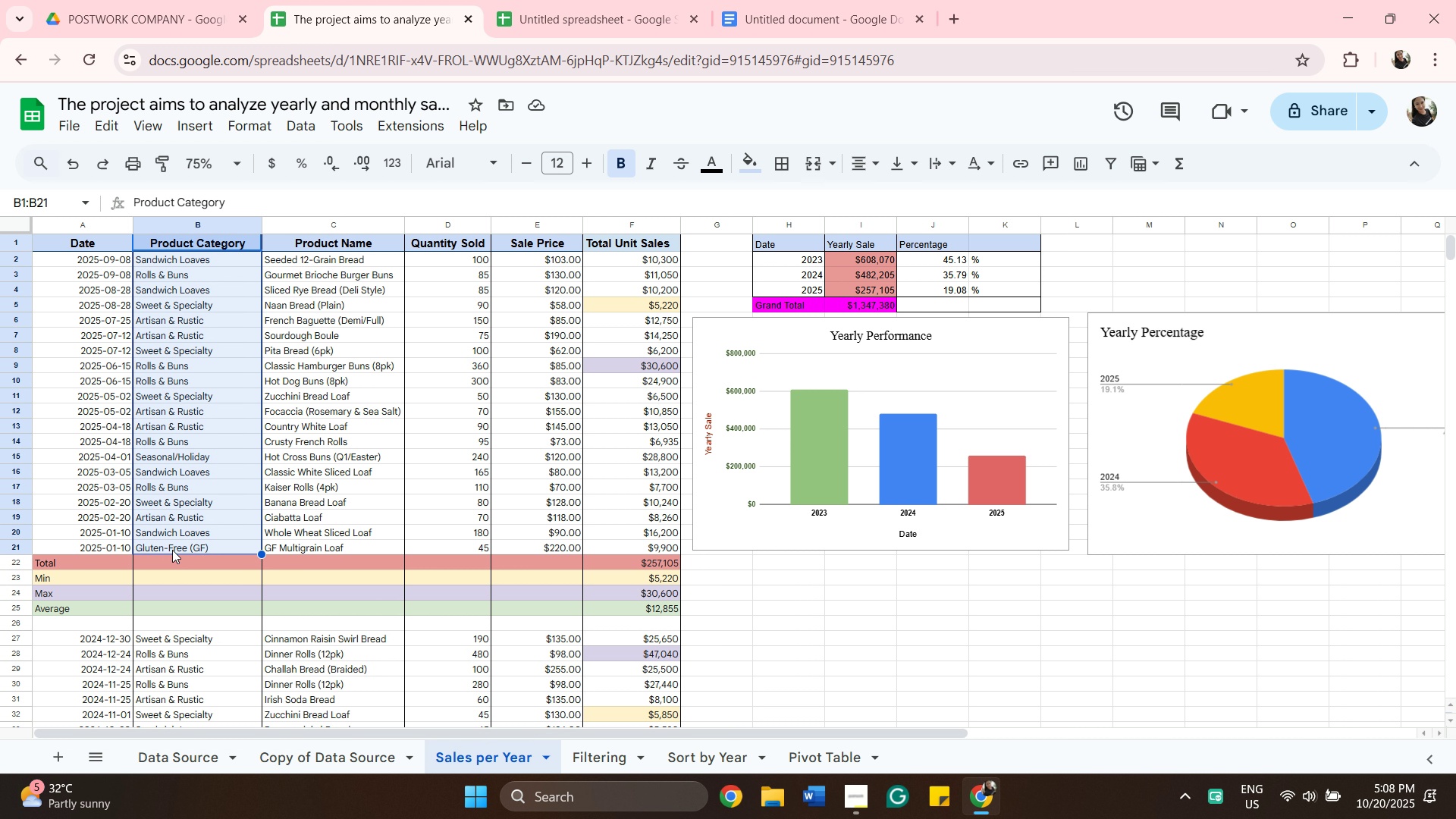 
hold_key(key=ShiftLeft, duration=0.62)
left_click([172, 550])
 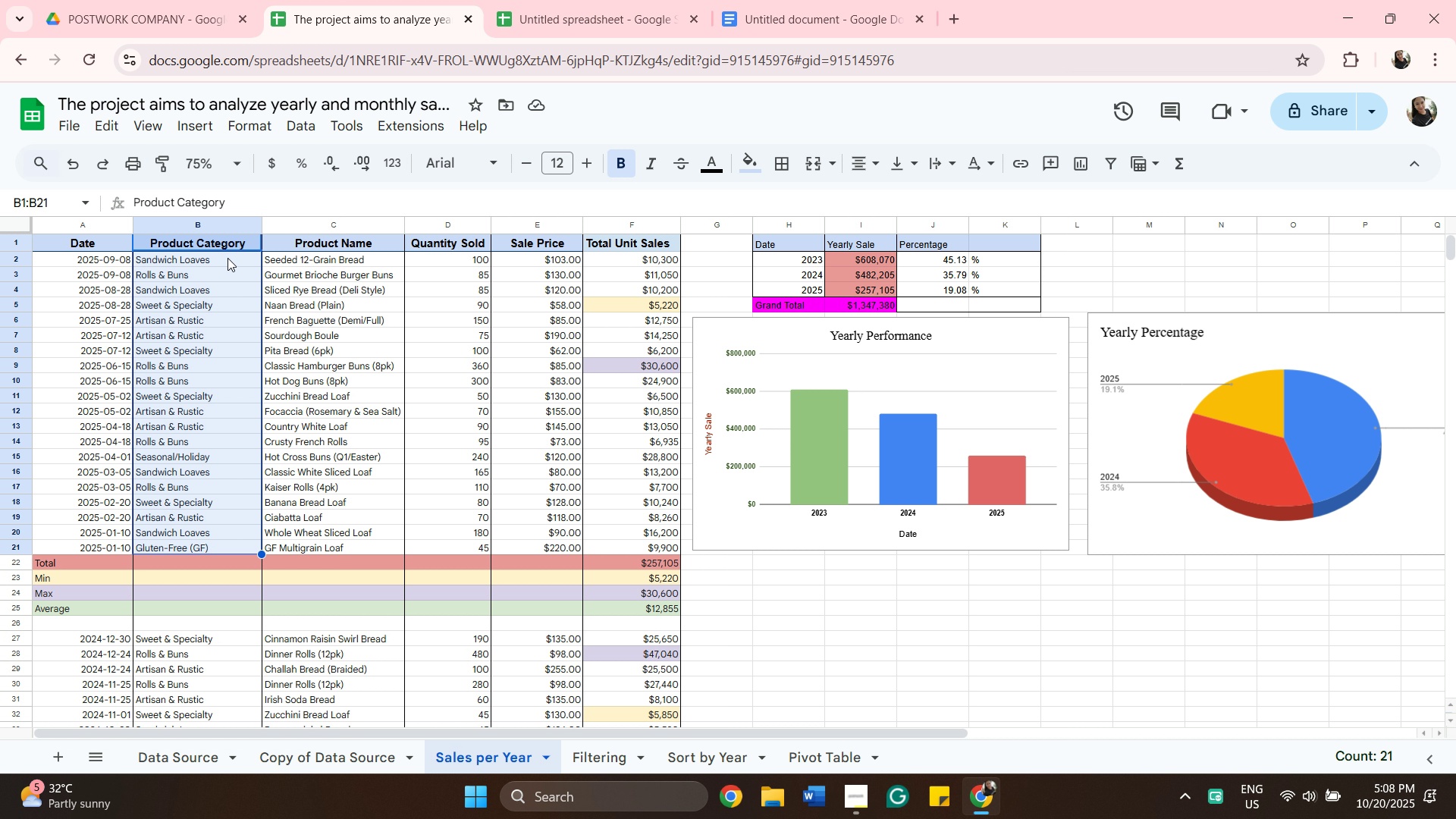 
wait(10.52)
 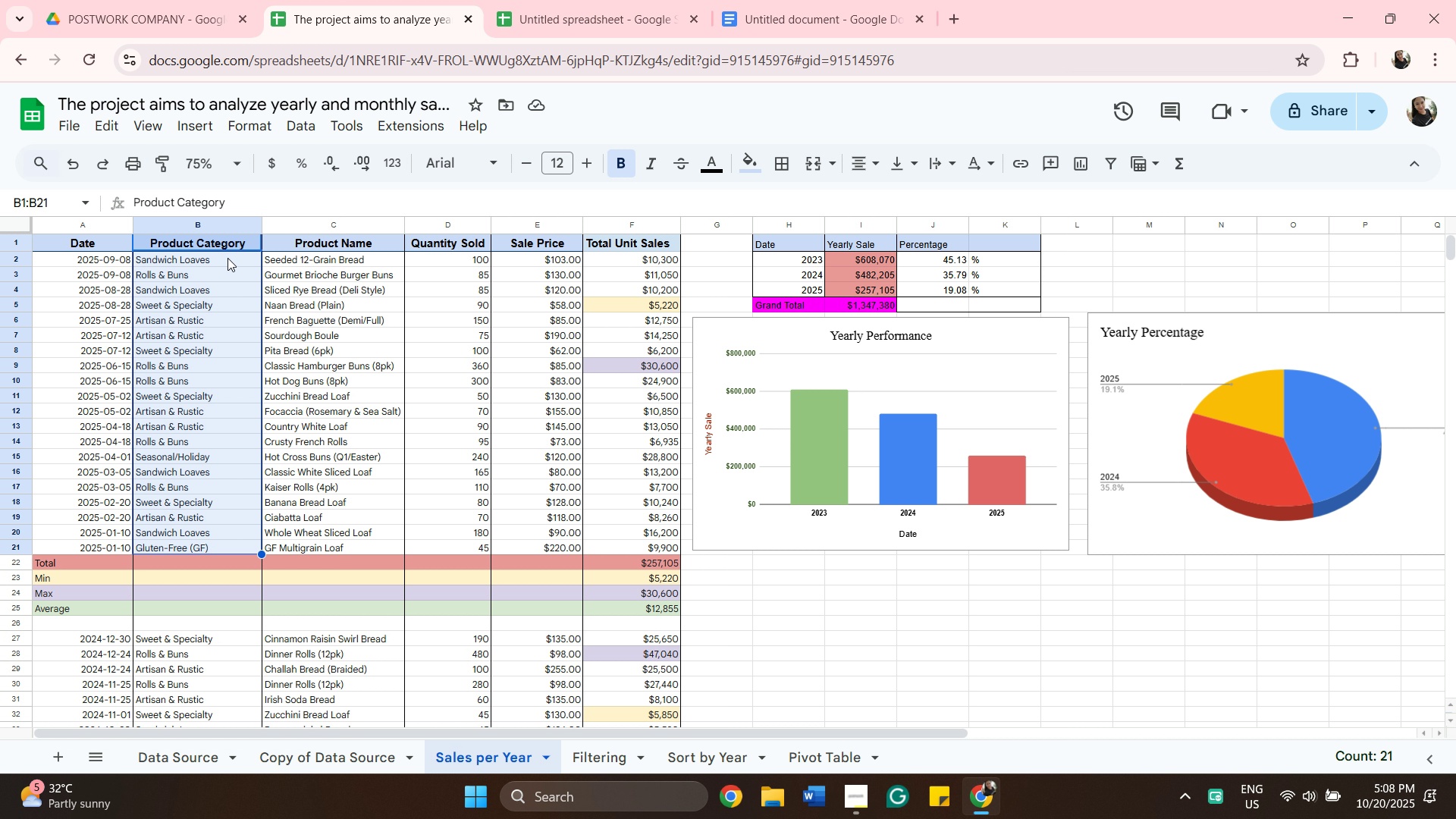 
left_click([212, 218])
 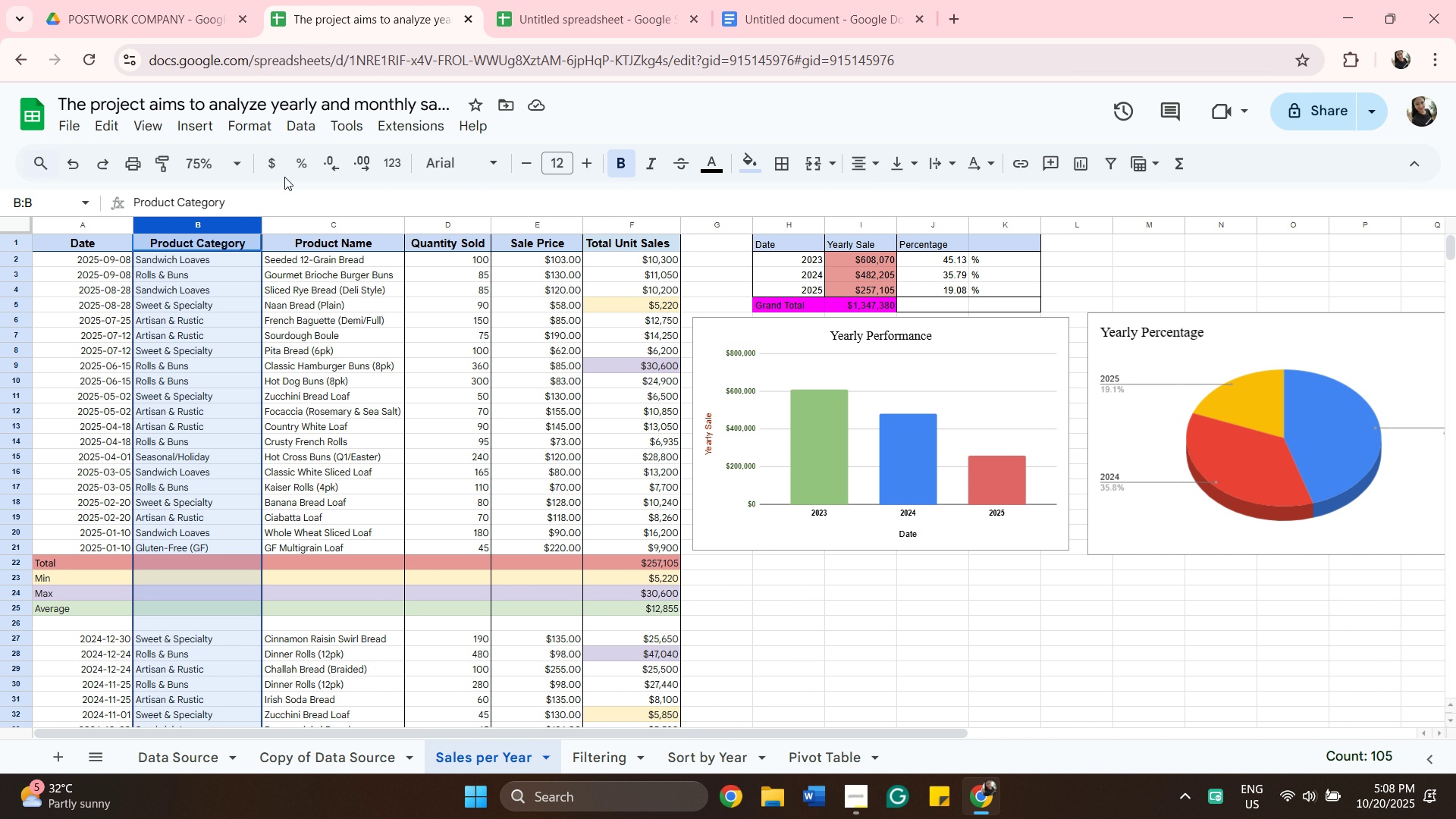 
mouse_move([240, 180])
 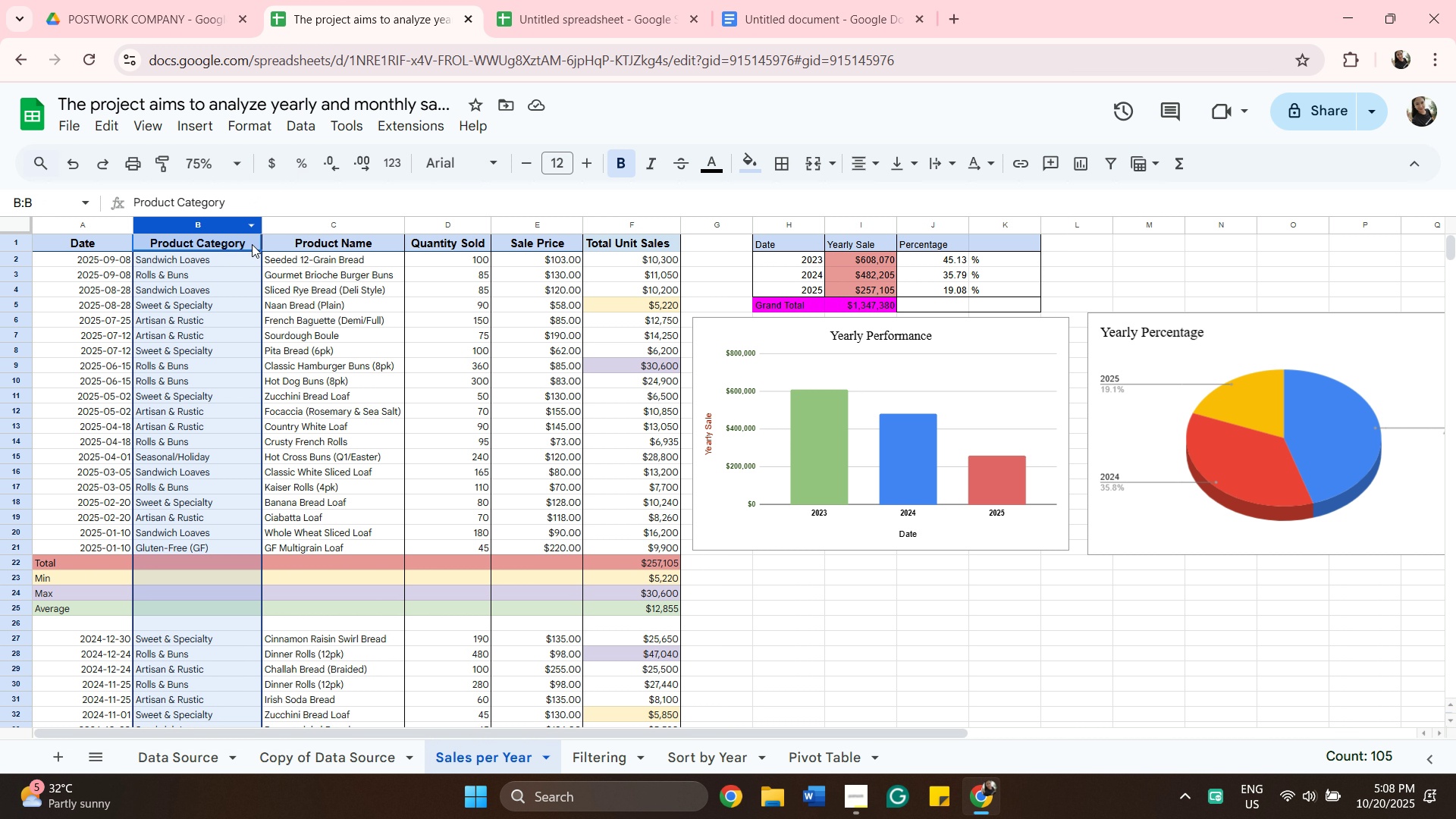 
mouse_move([249, 226])
 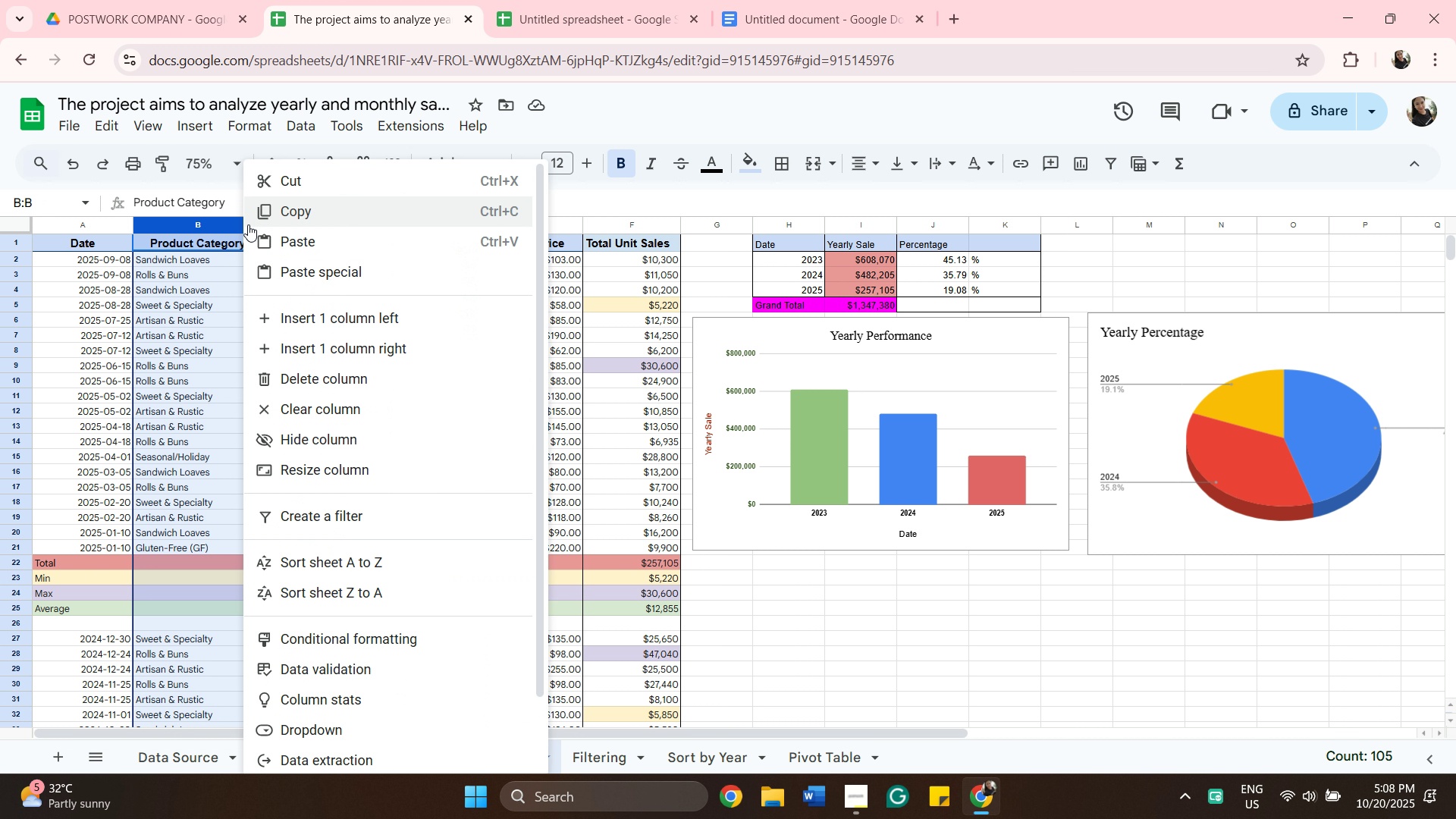 
left_click([248, 224])
 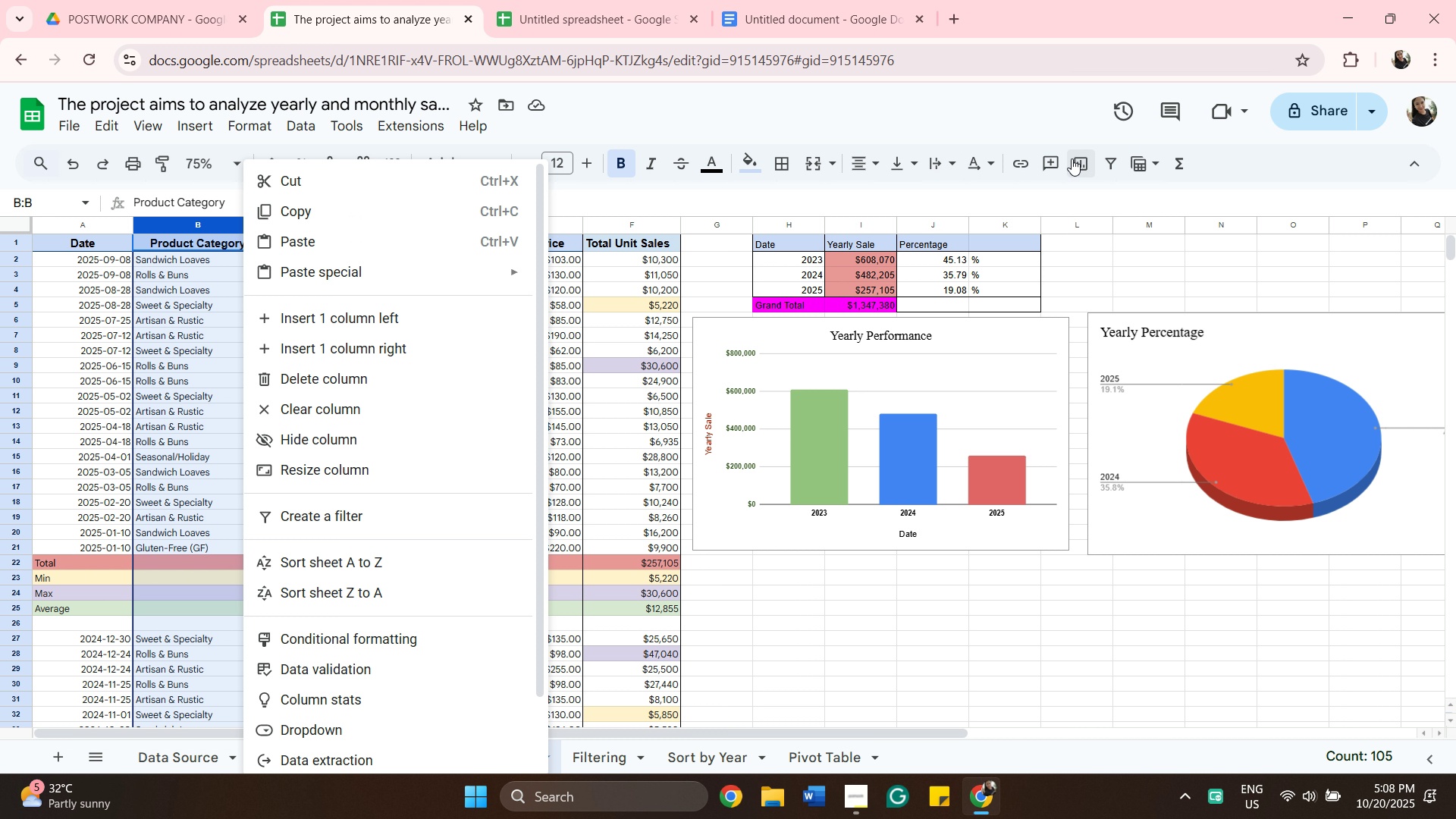 
left_click([1112, 160])
 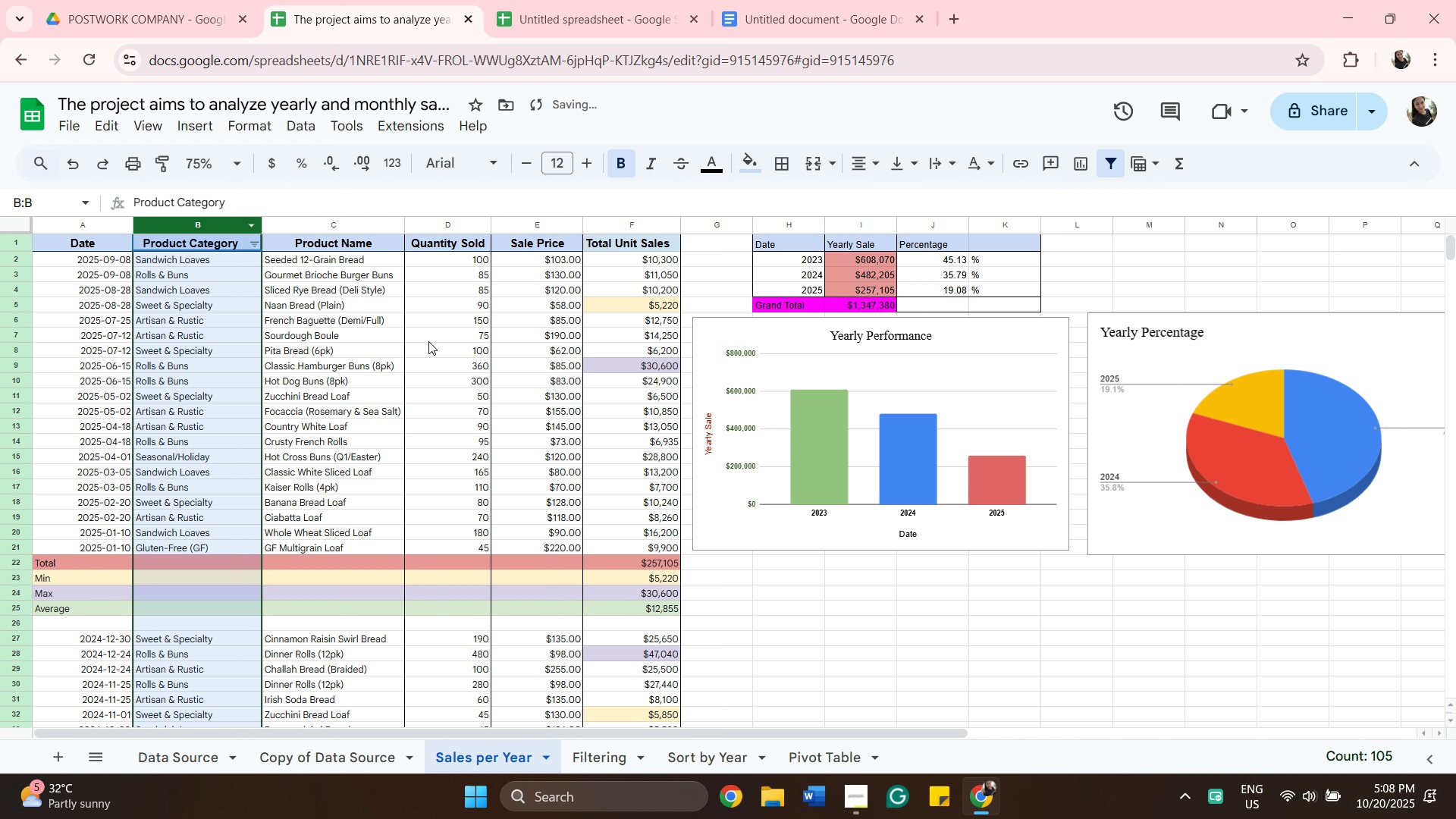 
scroll: coordinate [258, 428], scroll_direction: up, amount: 6.0
 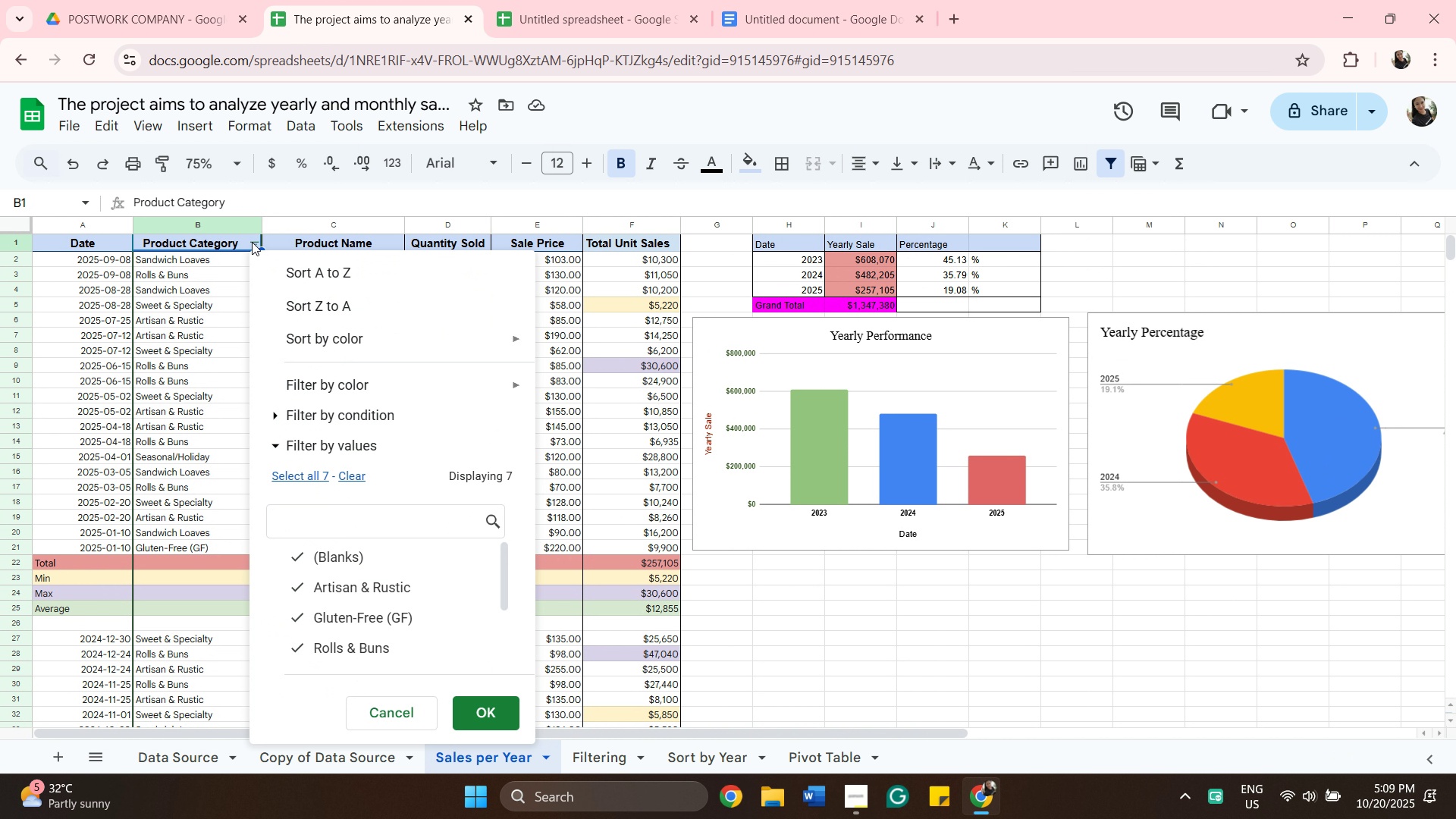 
left_click([252, 242])
 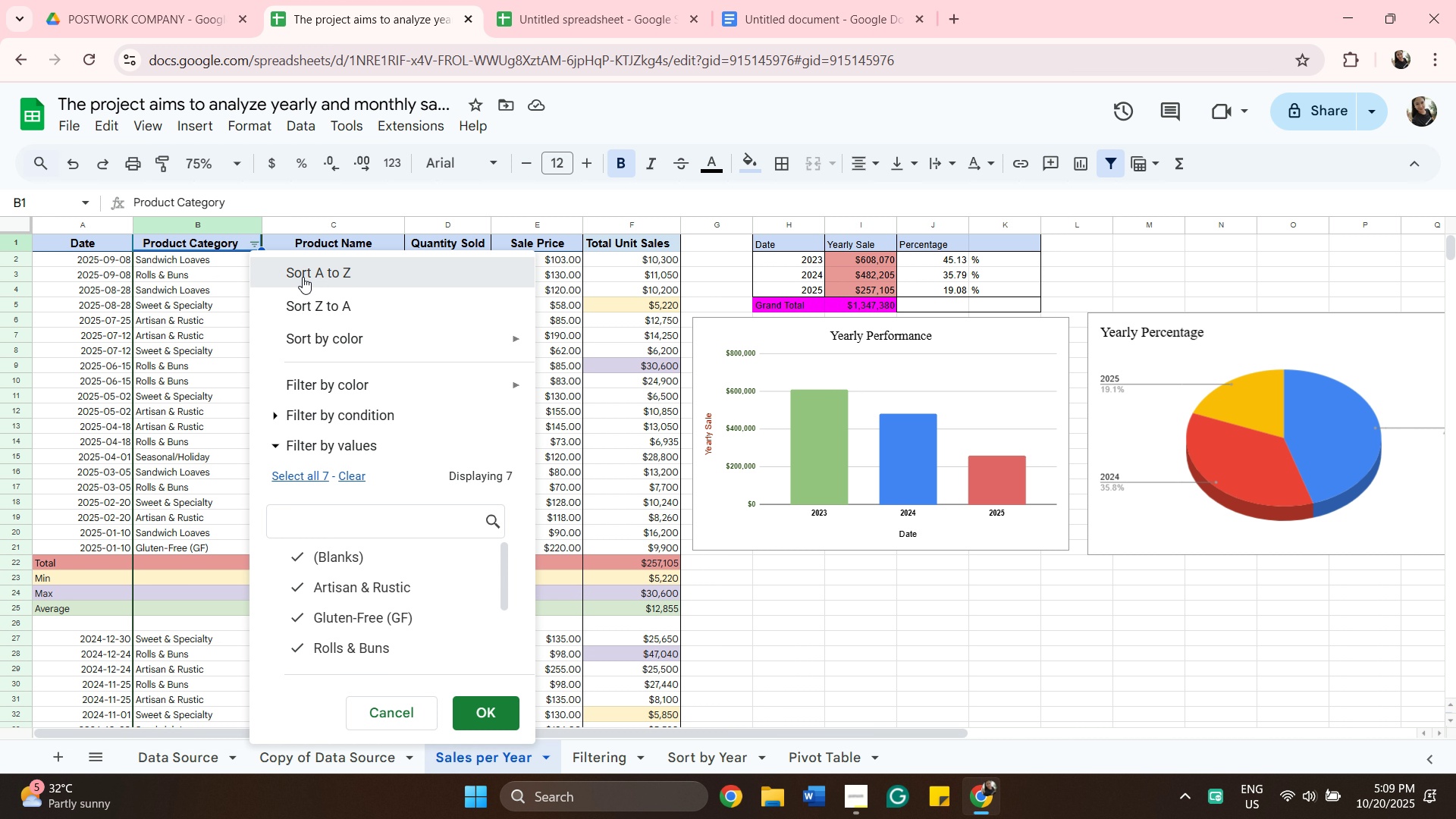 
left_click([303, 277])
 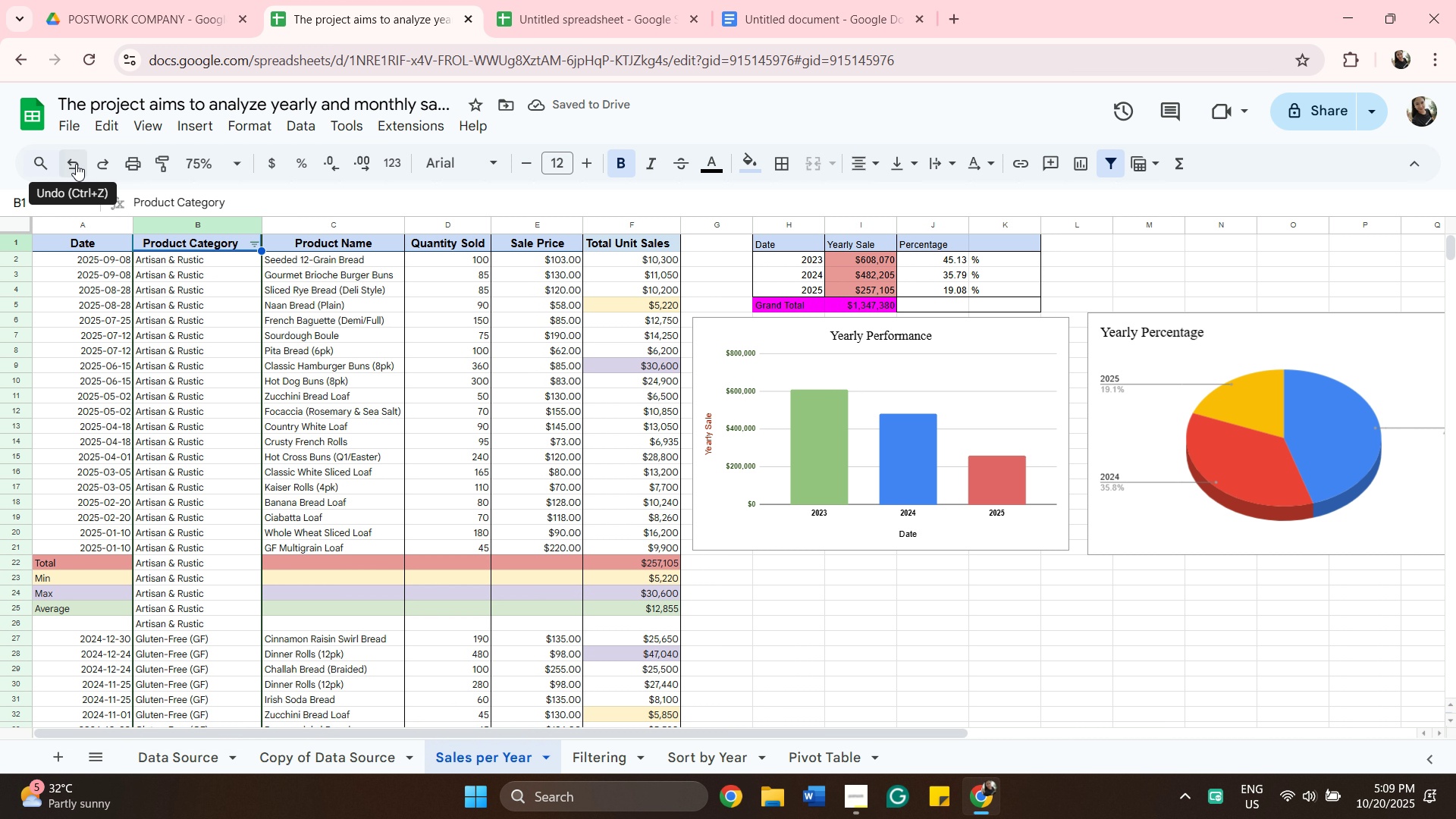 
left_click([76, 164])
 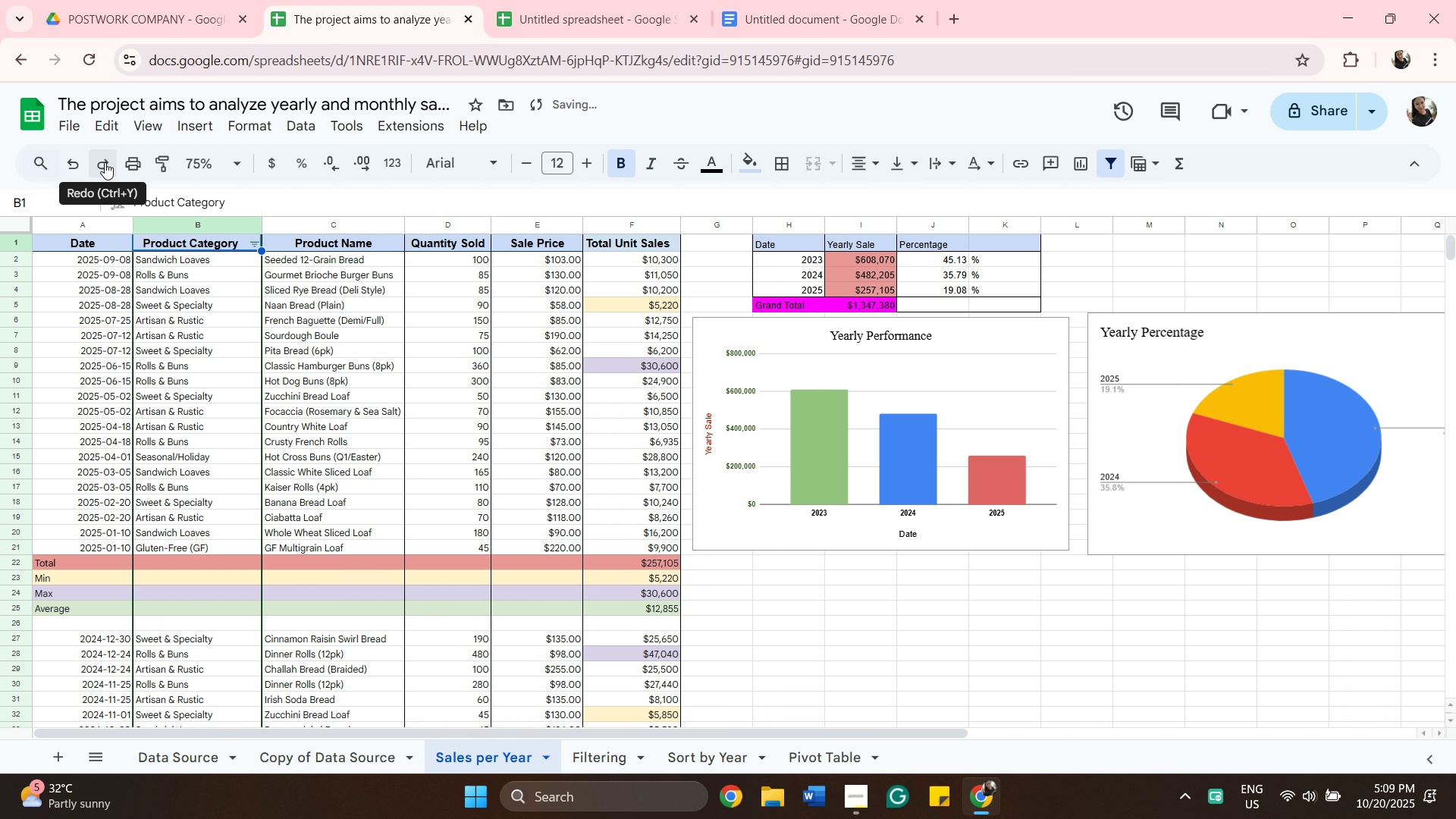 
left_click([105, 162])
 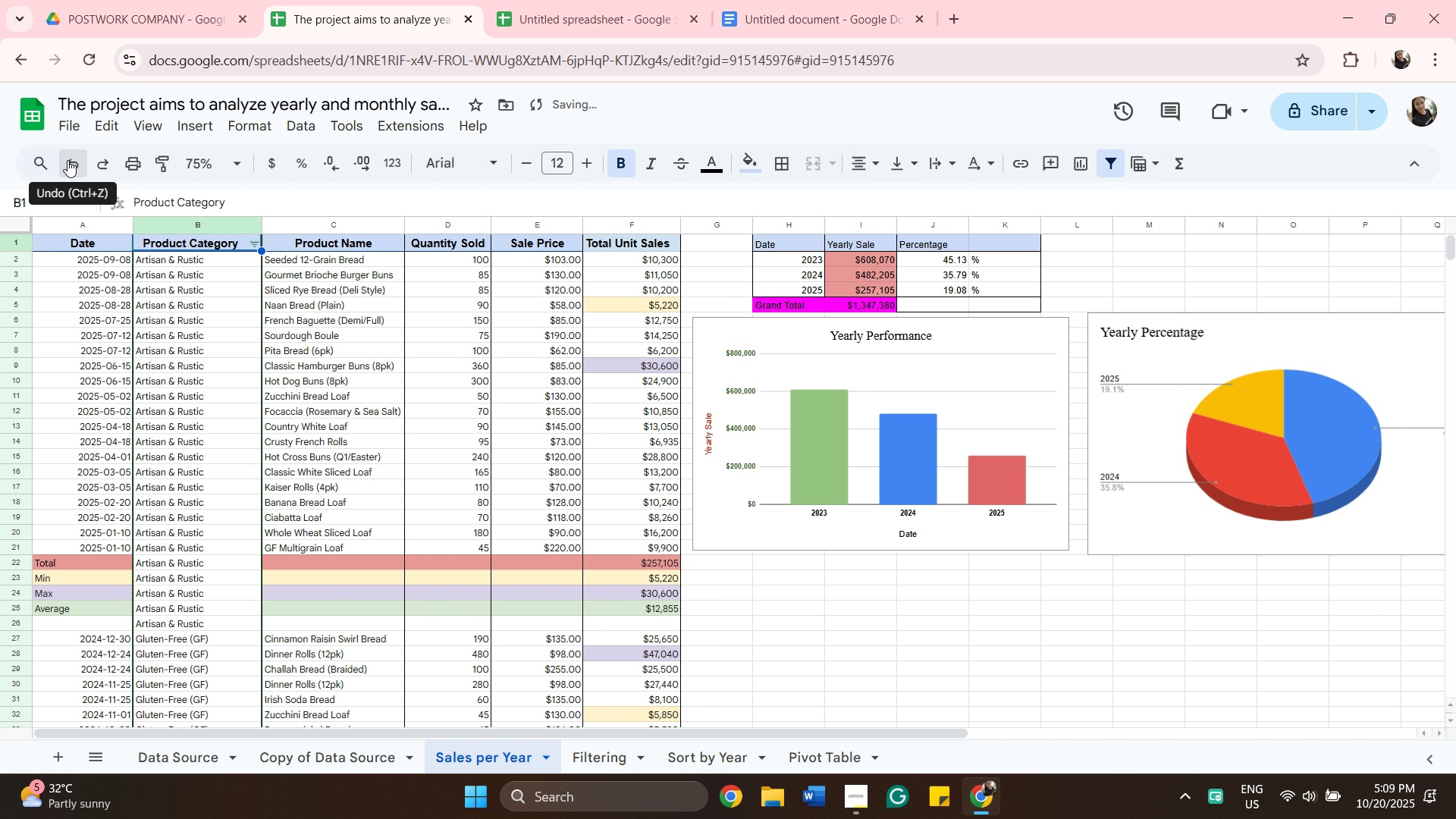 
left_click([67, 160])
 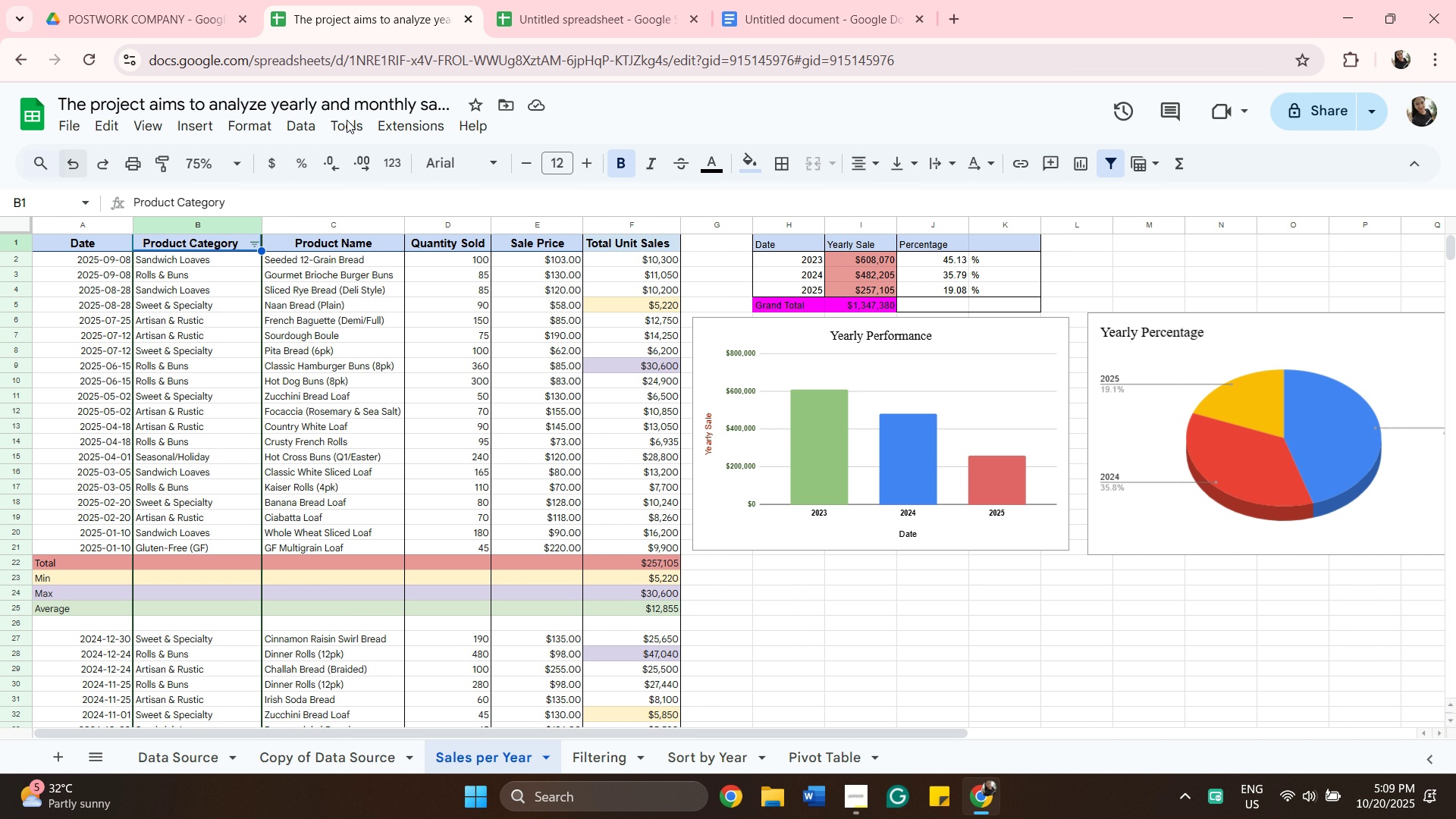 
wait(7.23)
 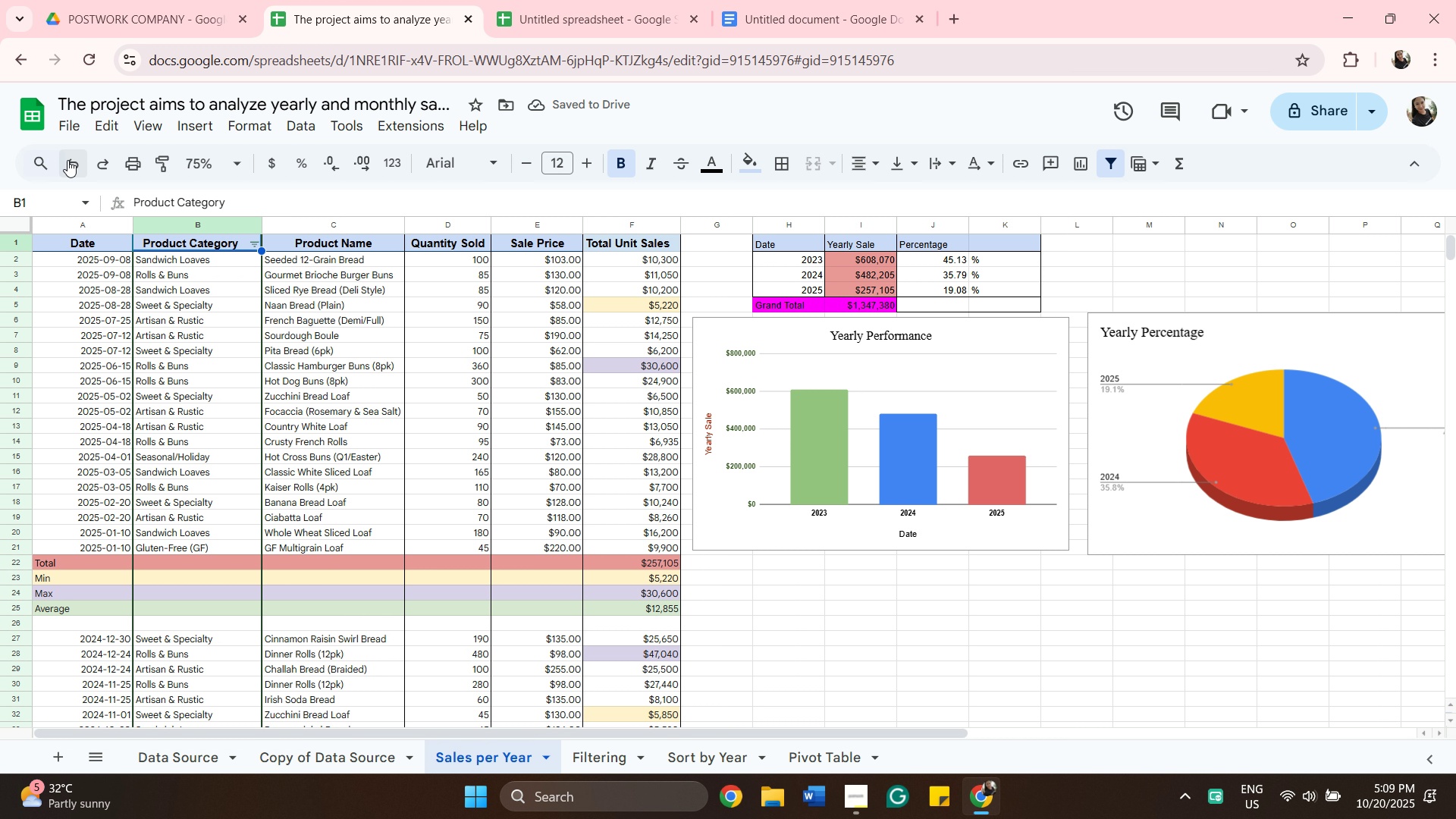 
left_click([65, 174])
 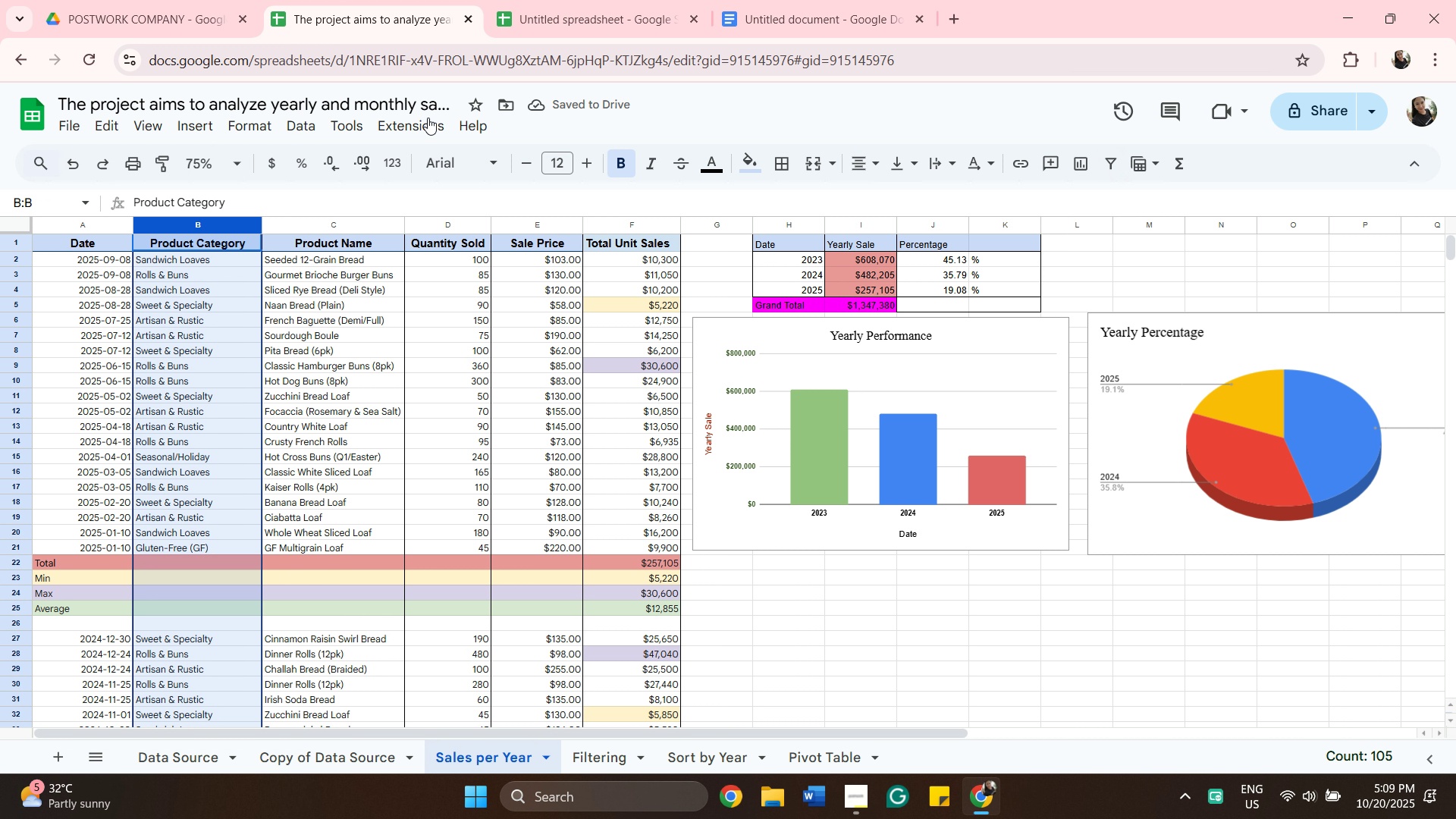 
mouse_move([453, 68])
 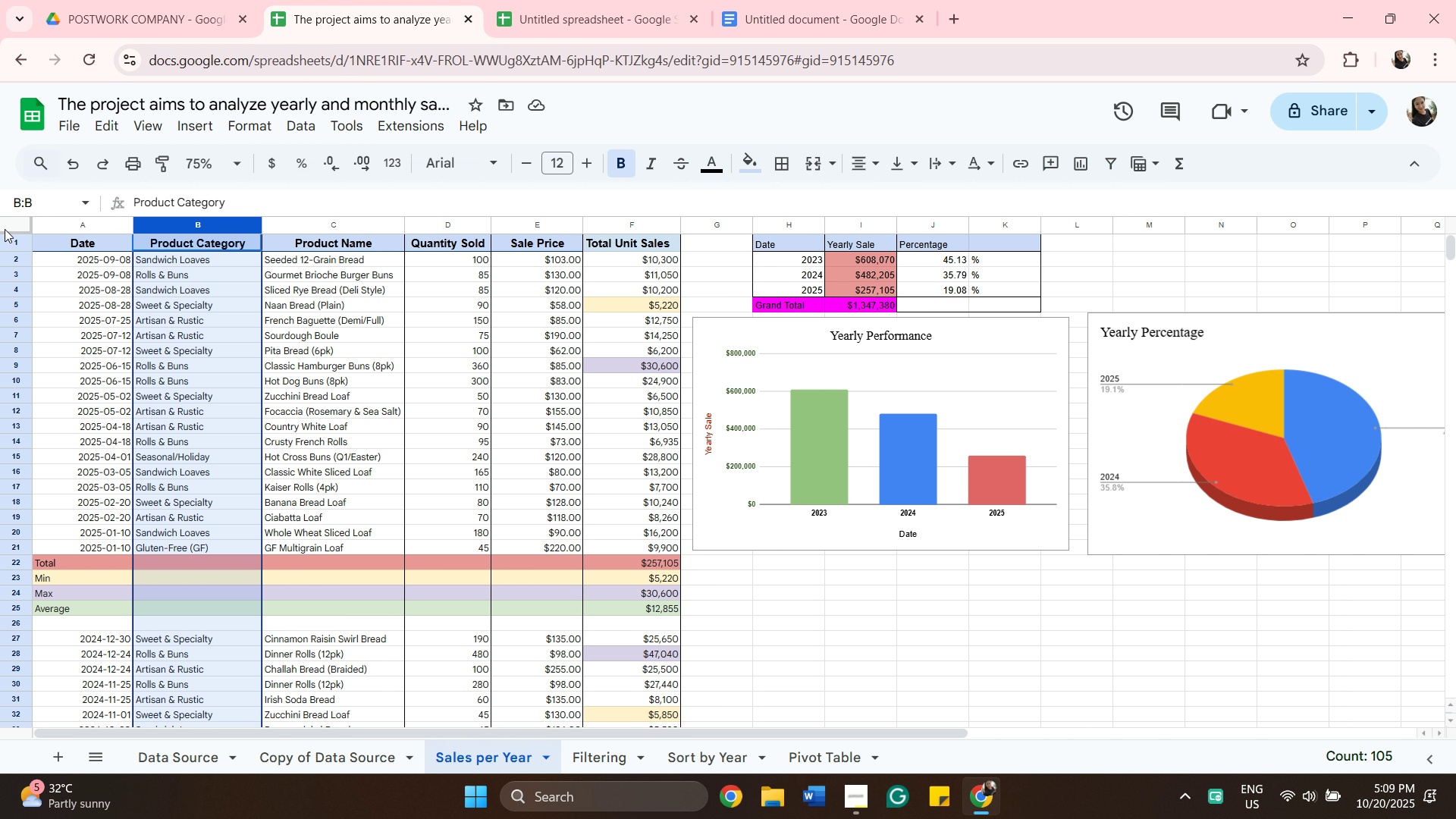 
wait(11.87)
 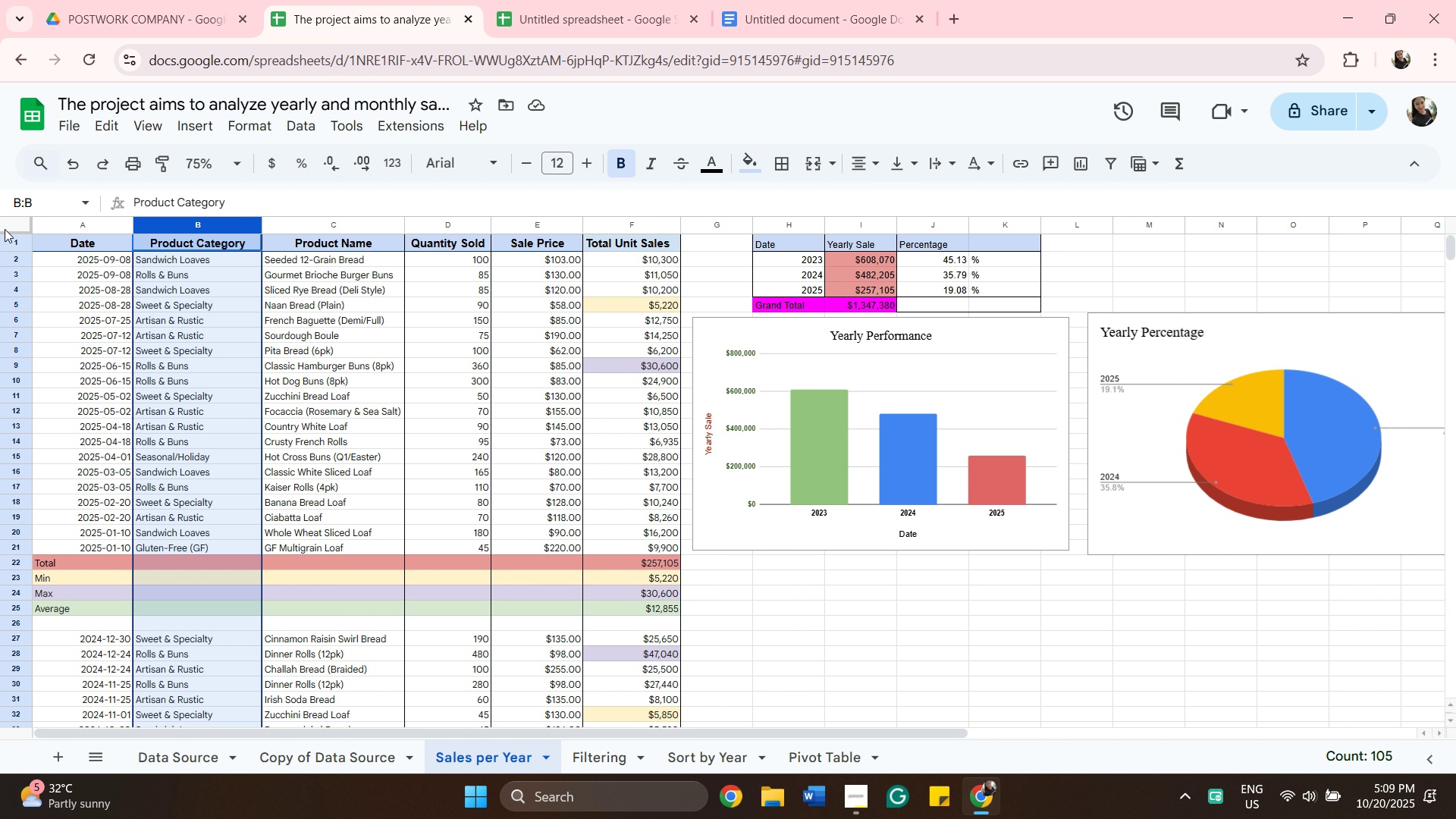 
left_click([64, 259])
 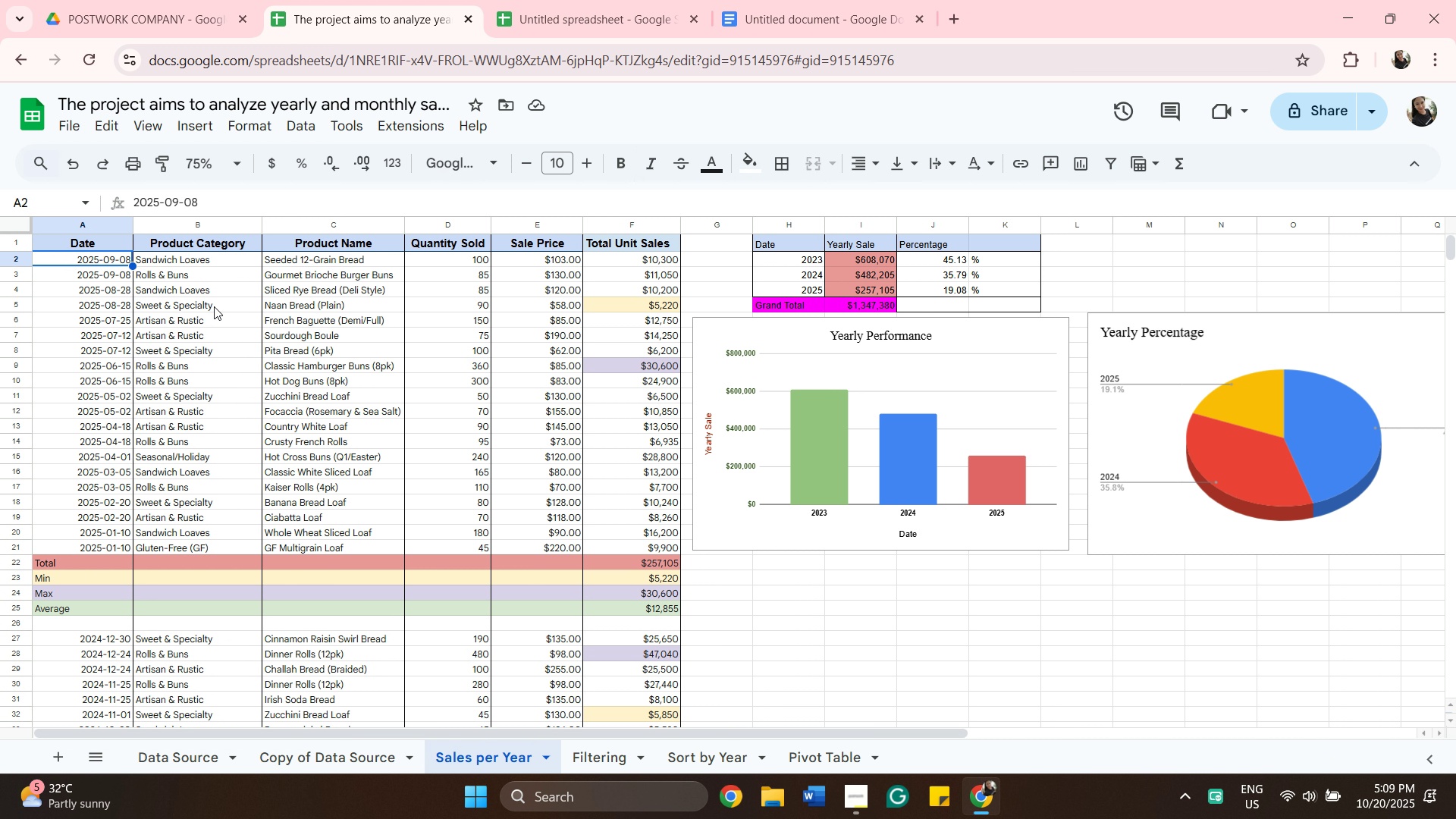 
scroll: coordinate [327, 344], scroll_direction: down, amount: 2.0
 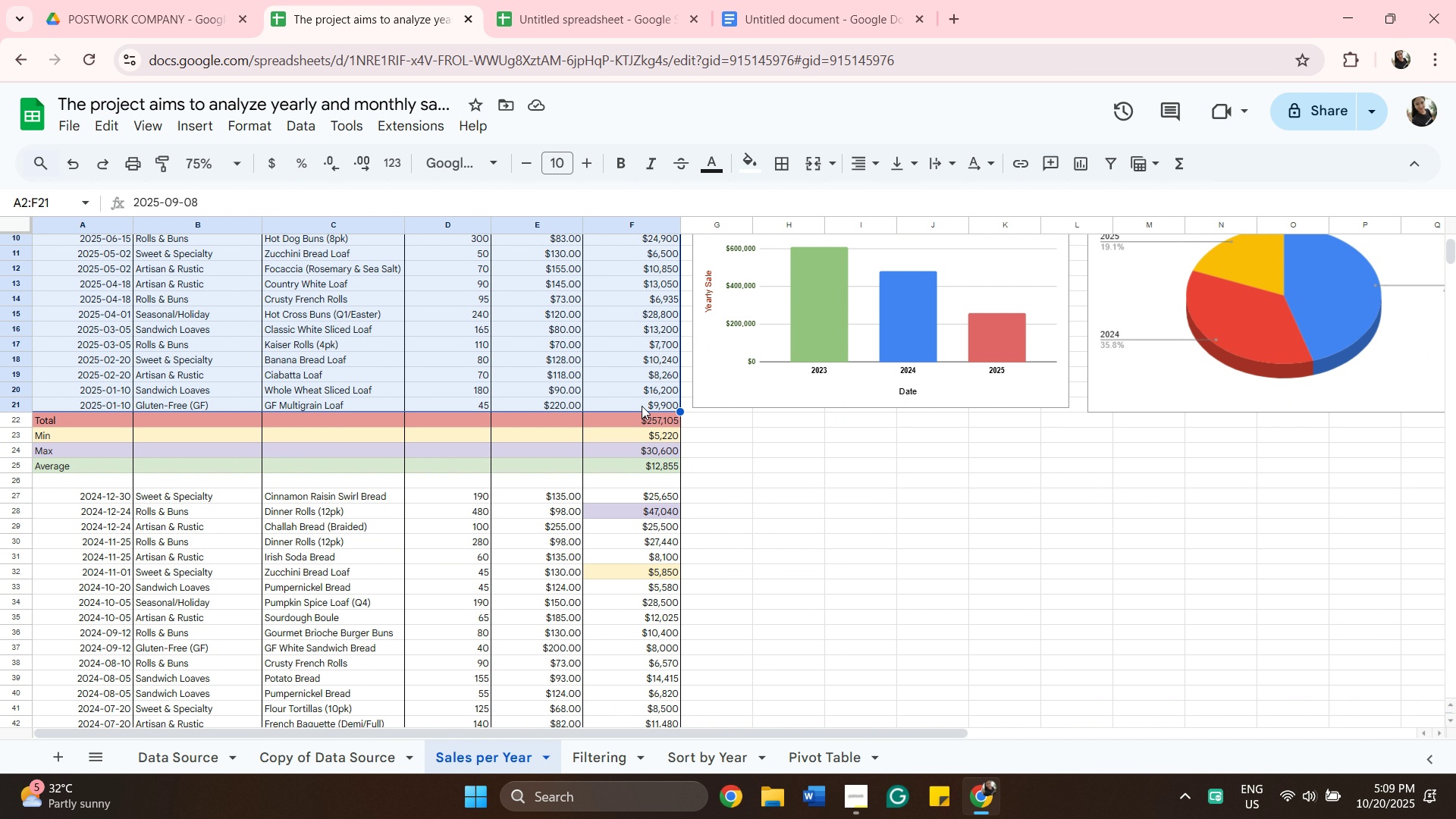 
hold_key(key=ShiftLeft, duration=0.48)
left_click([642, 406])
 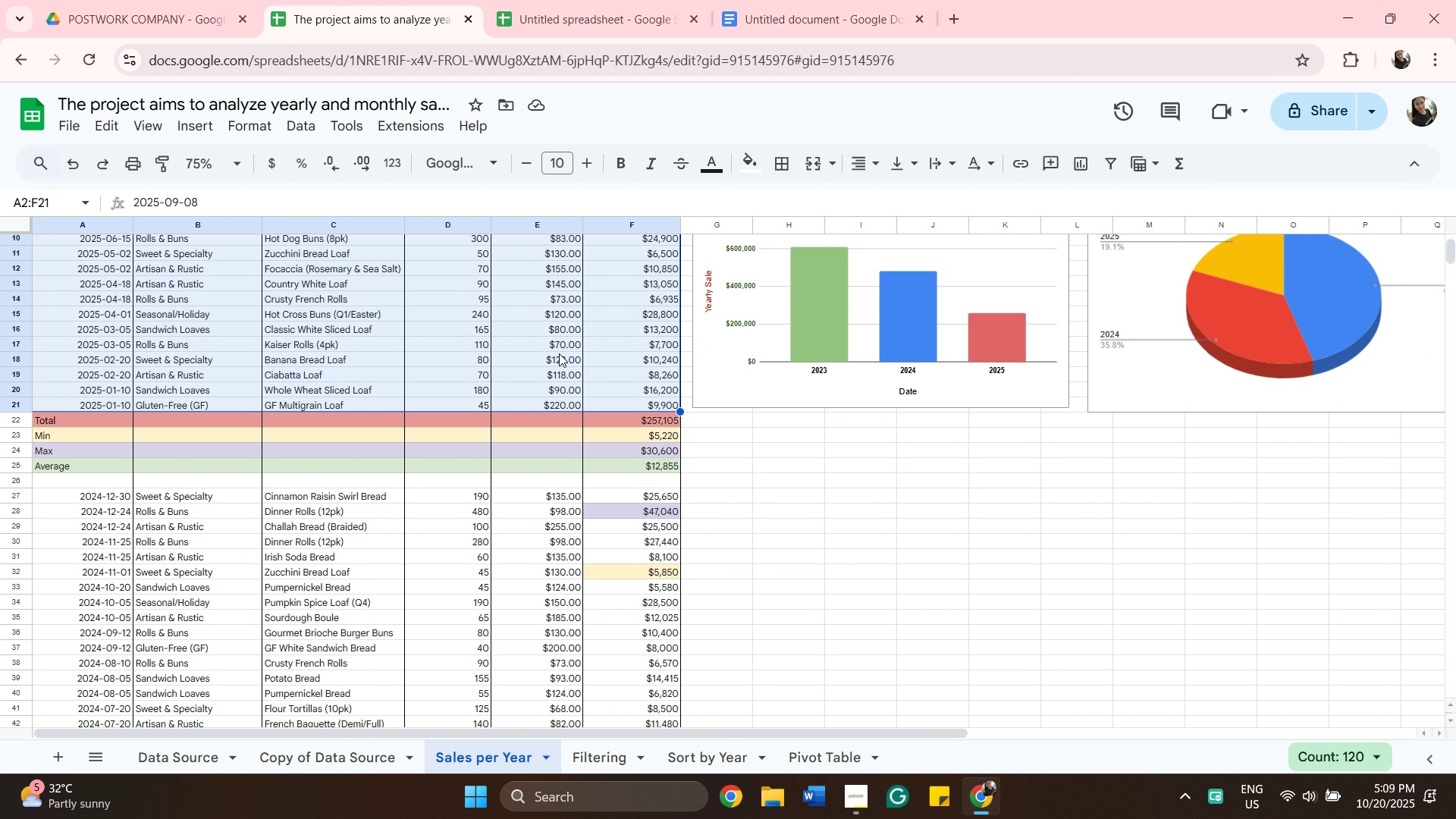 
scroll: coordinate [398, 322], scroll_direction: up, amount: 5.0
 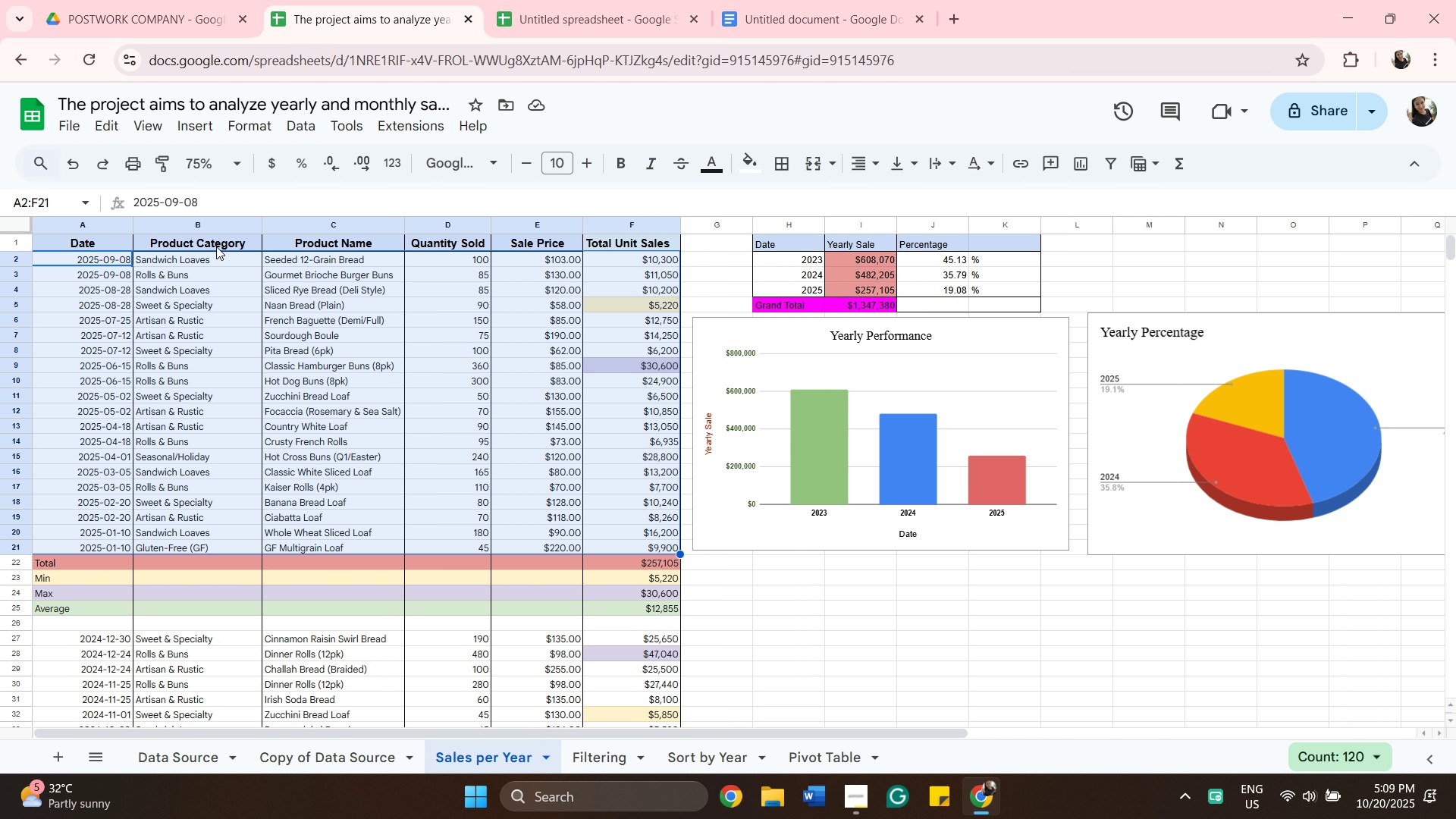 
wait(8.63)
 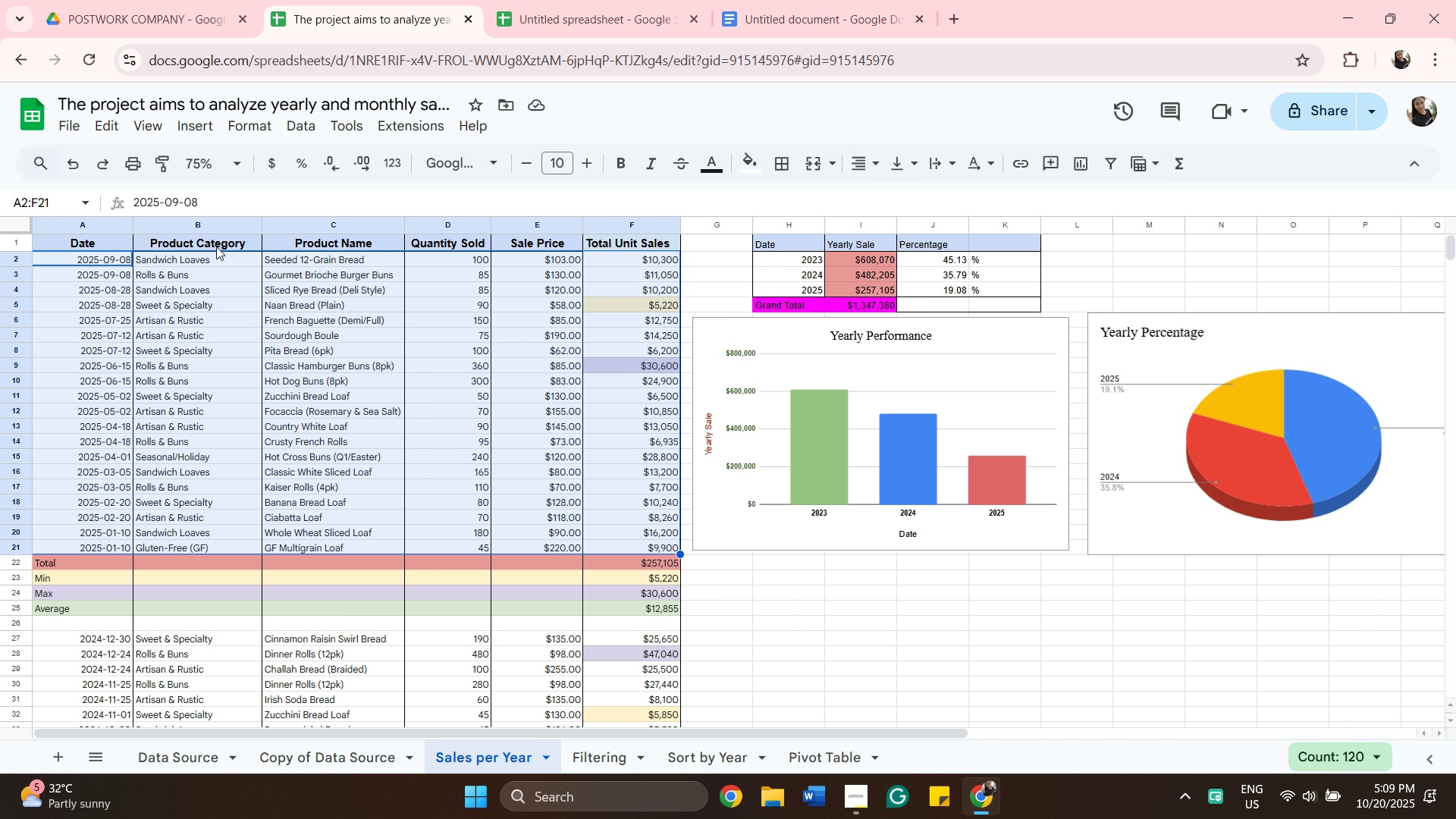 
mouse_move([1077, 175])
 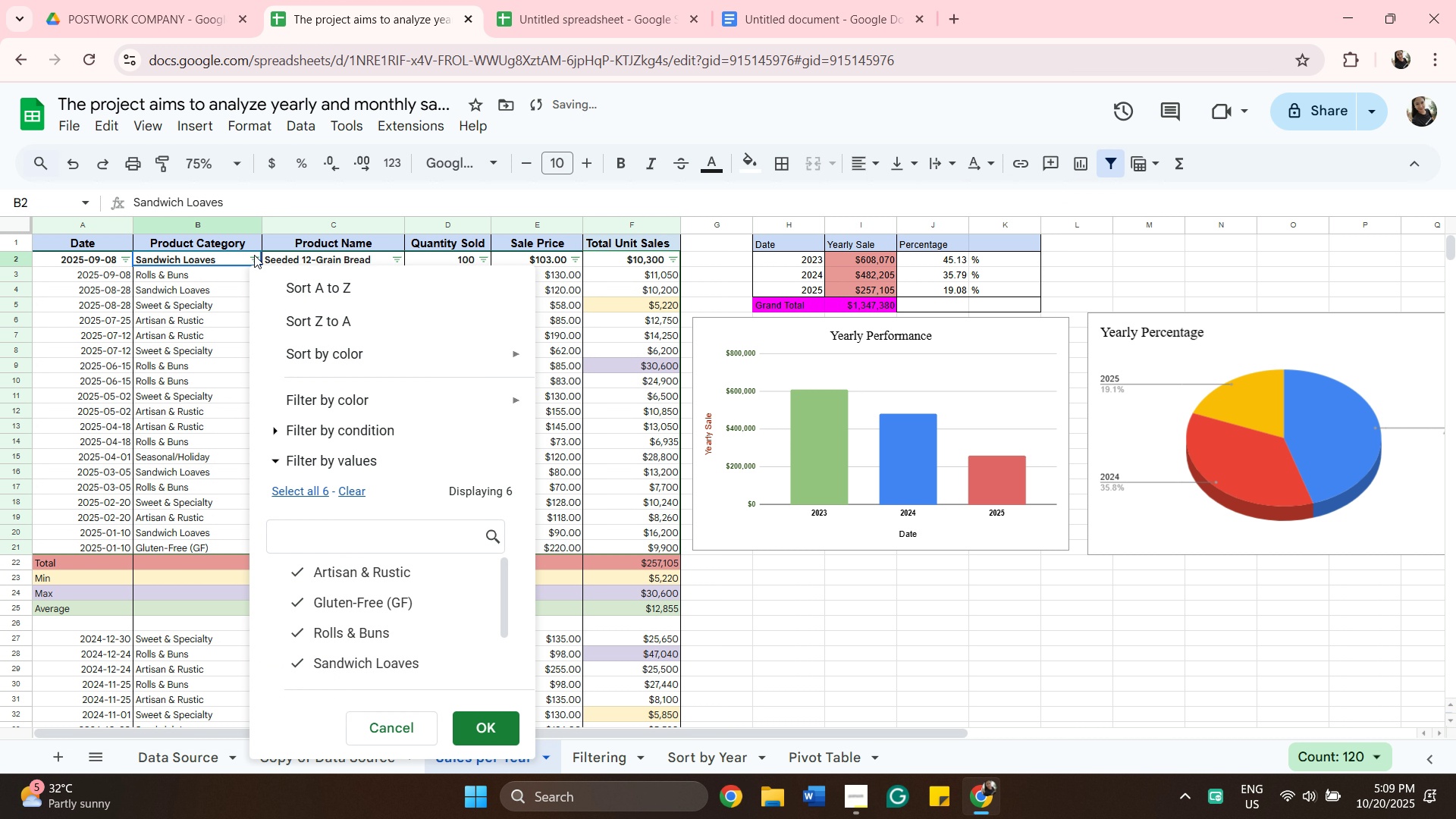 
left_click([254, 255])
 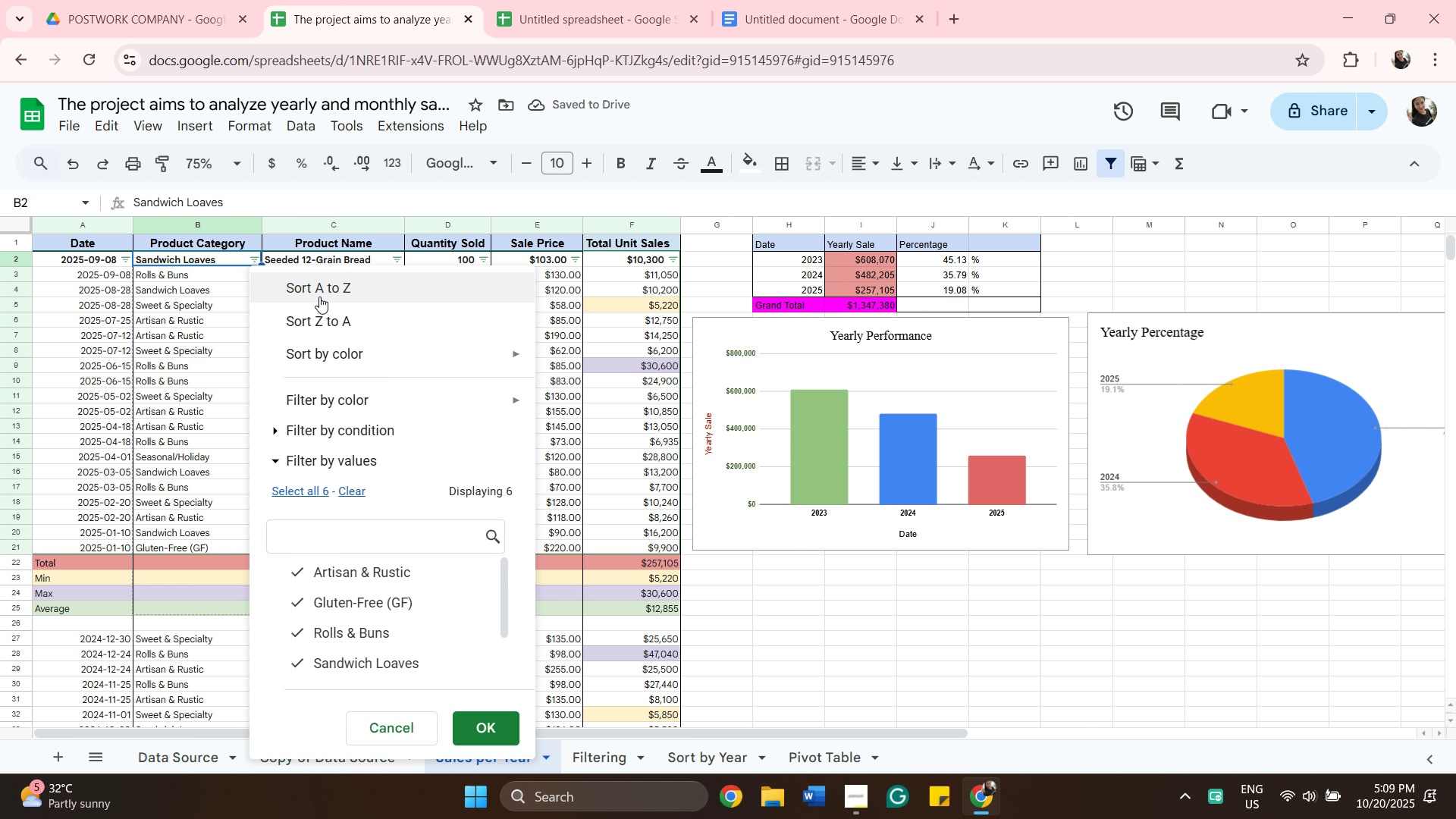 
left_click([319, 295])
 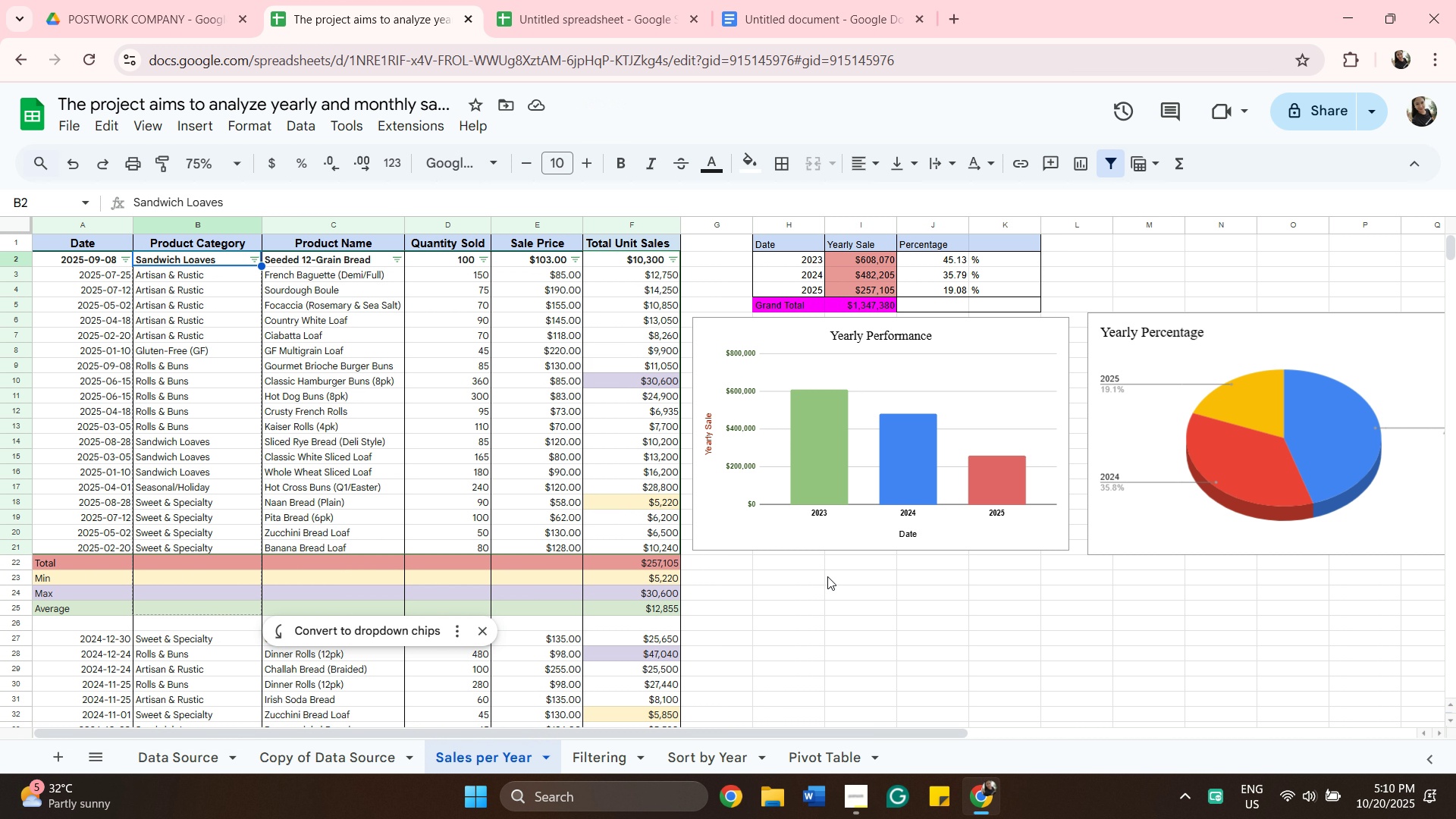 
wait(9.21)
 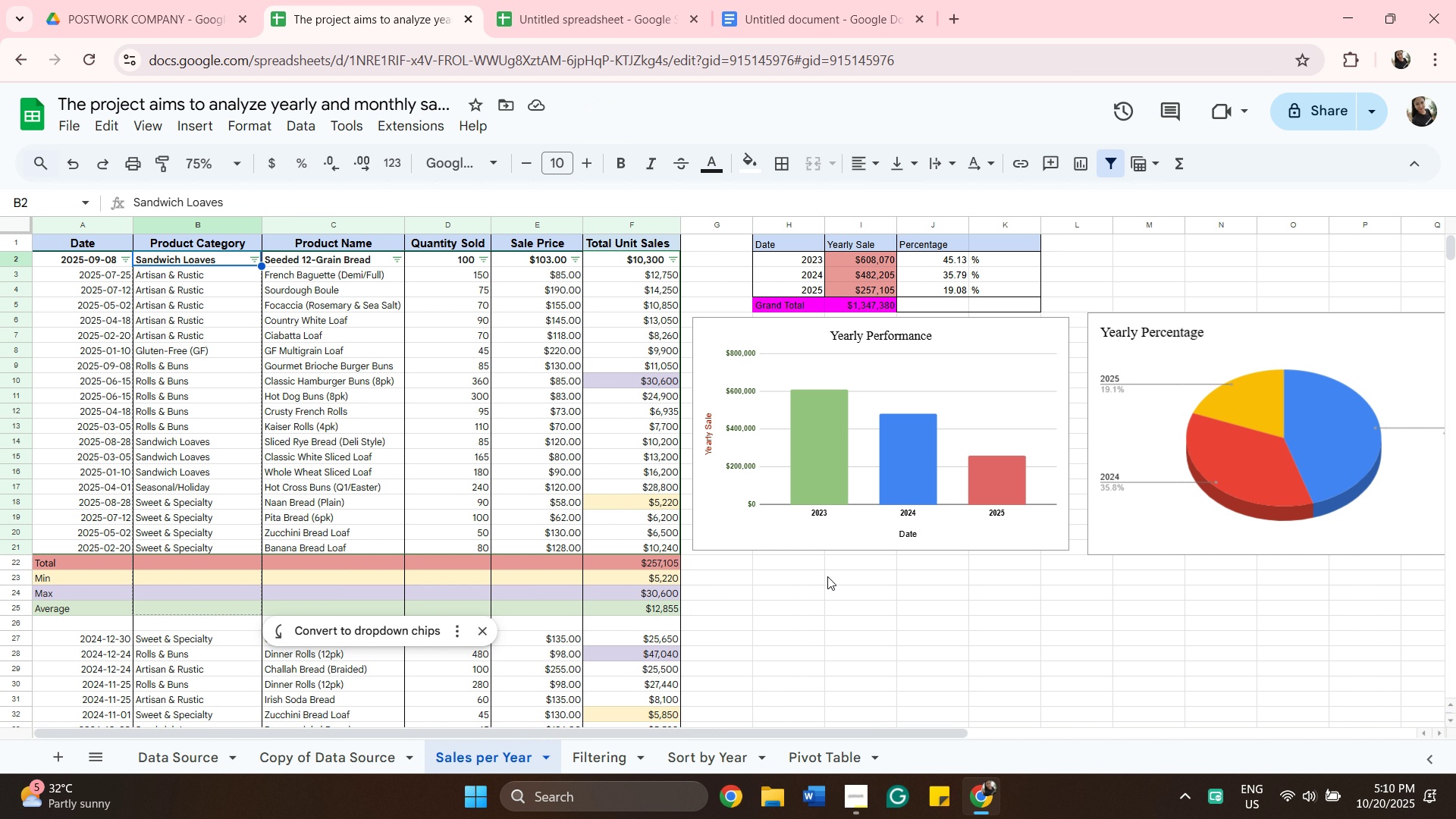 
left_click([74, 163])
 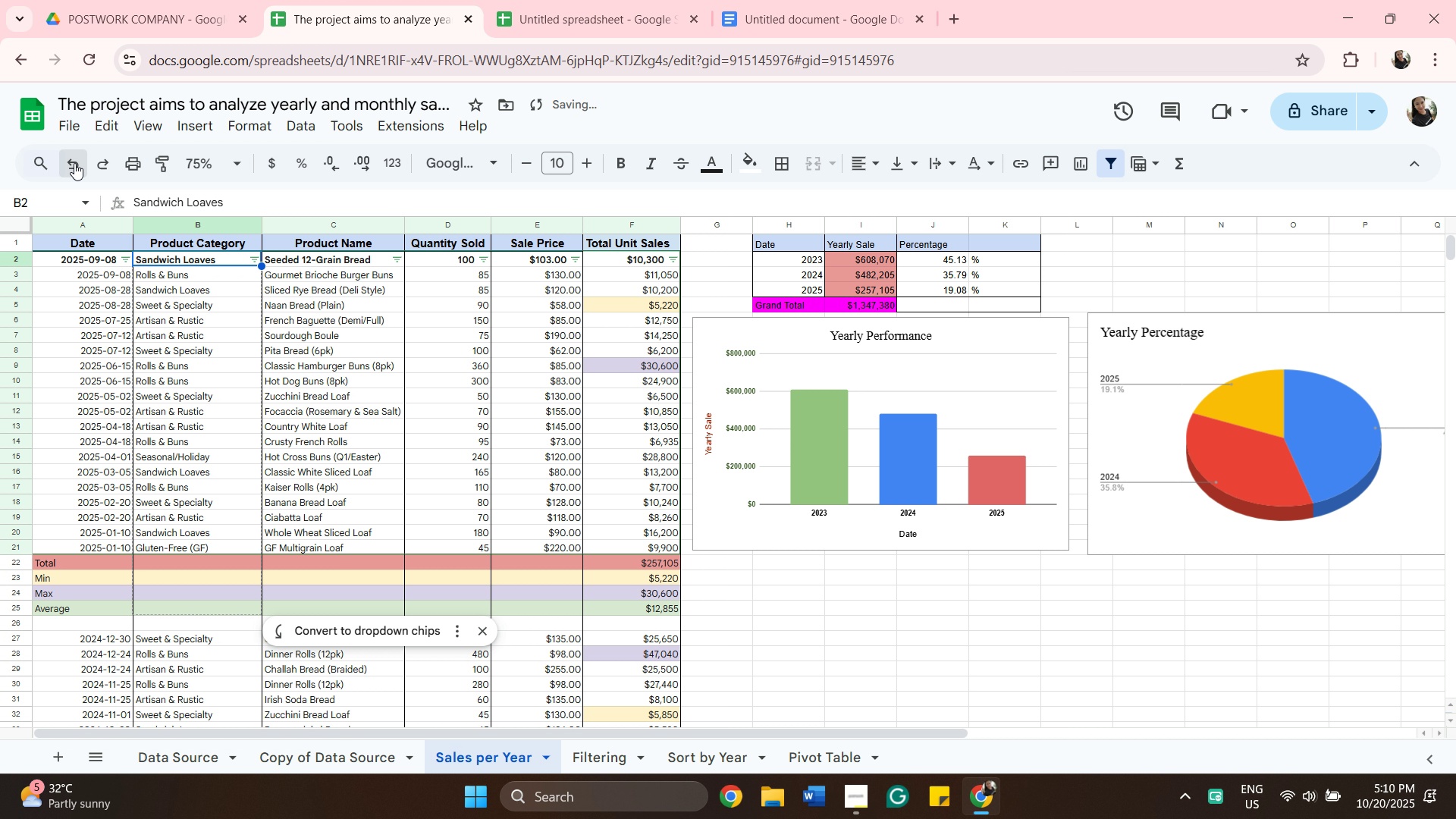 
left_click([74, 163])
 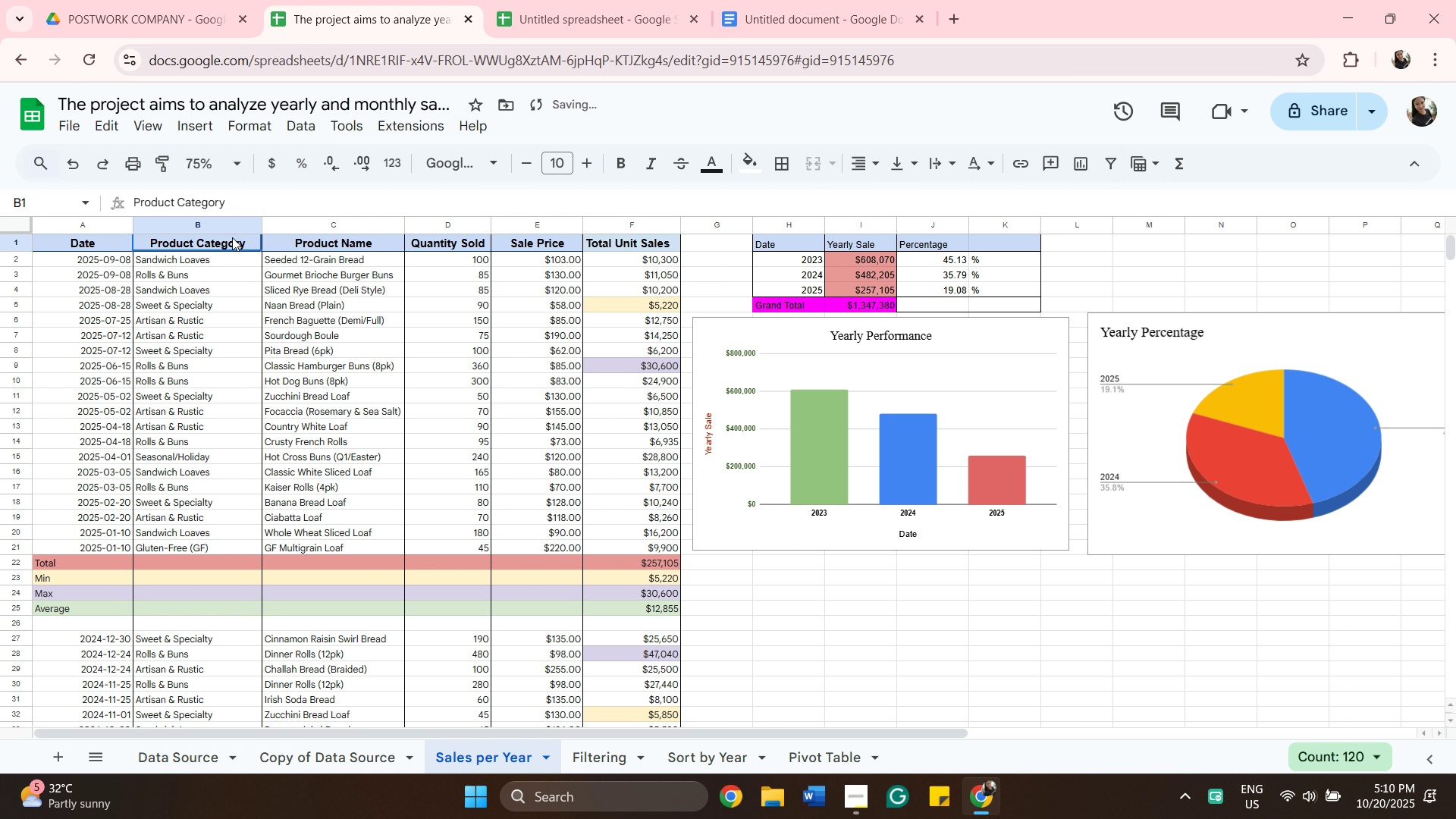 
left_click([232, 237])
 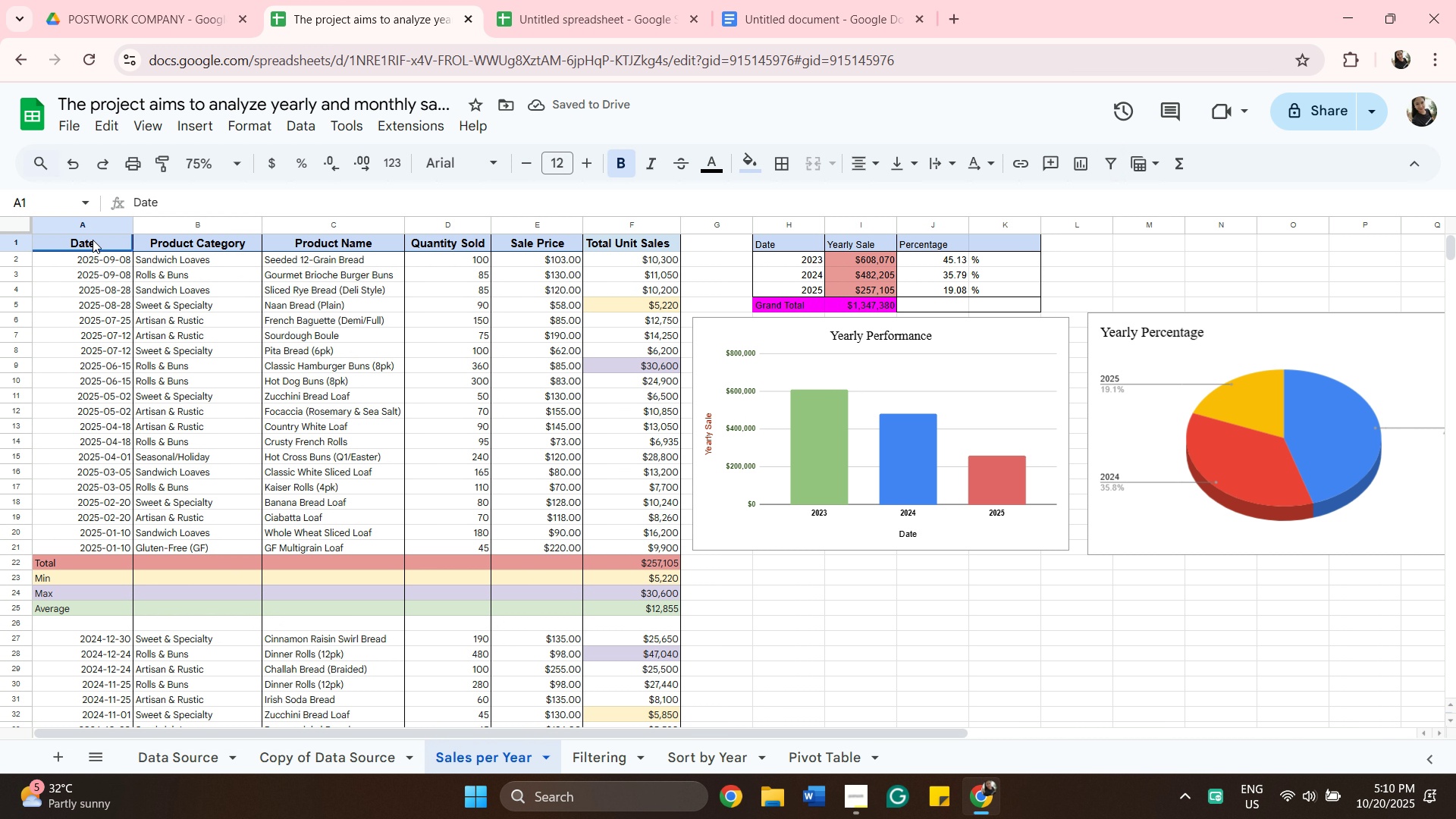 
left_click([93, 240])
 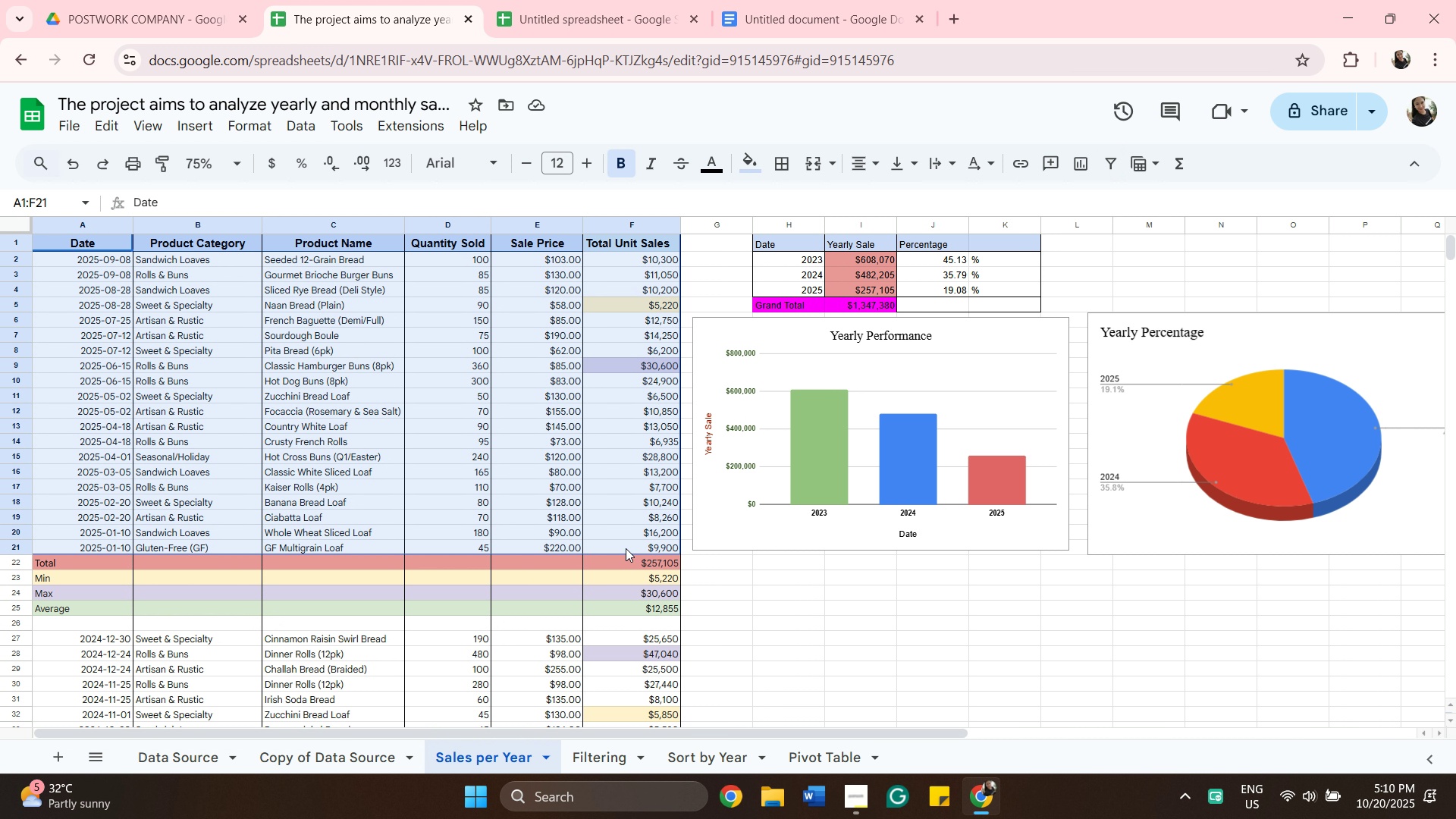 
hold_key(key=ShiftLeft, duration=0.51)
 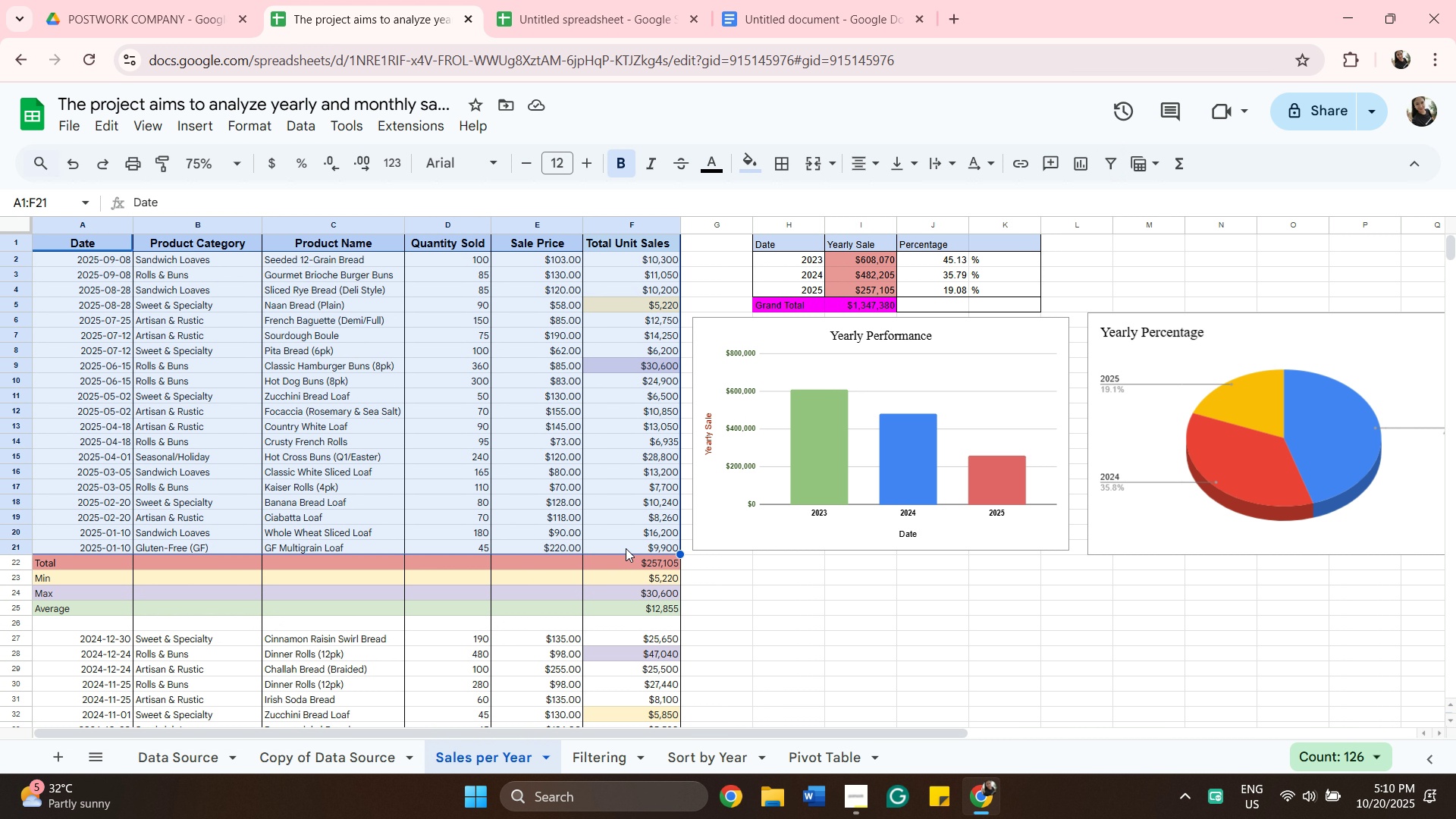 
left_click([626, 548])
 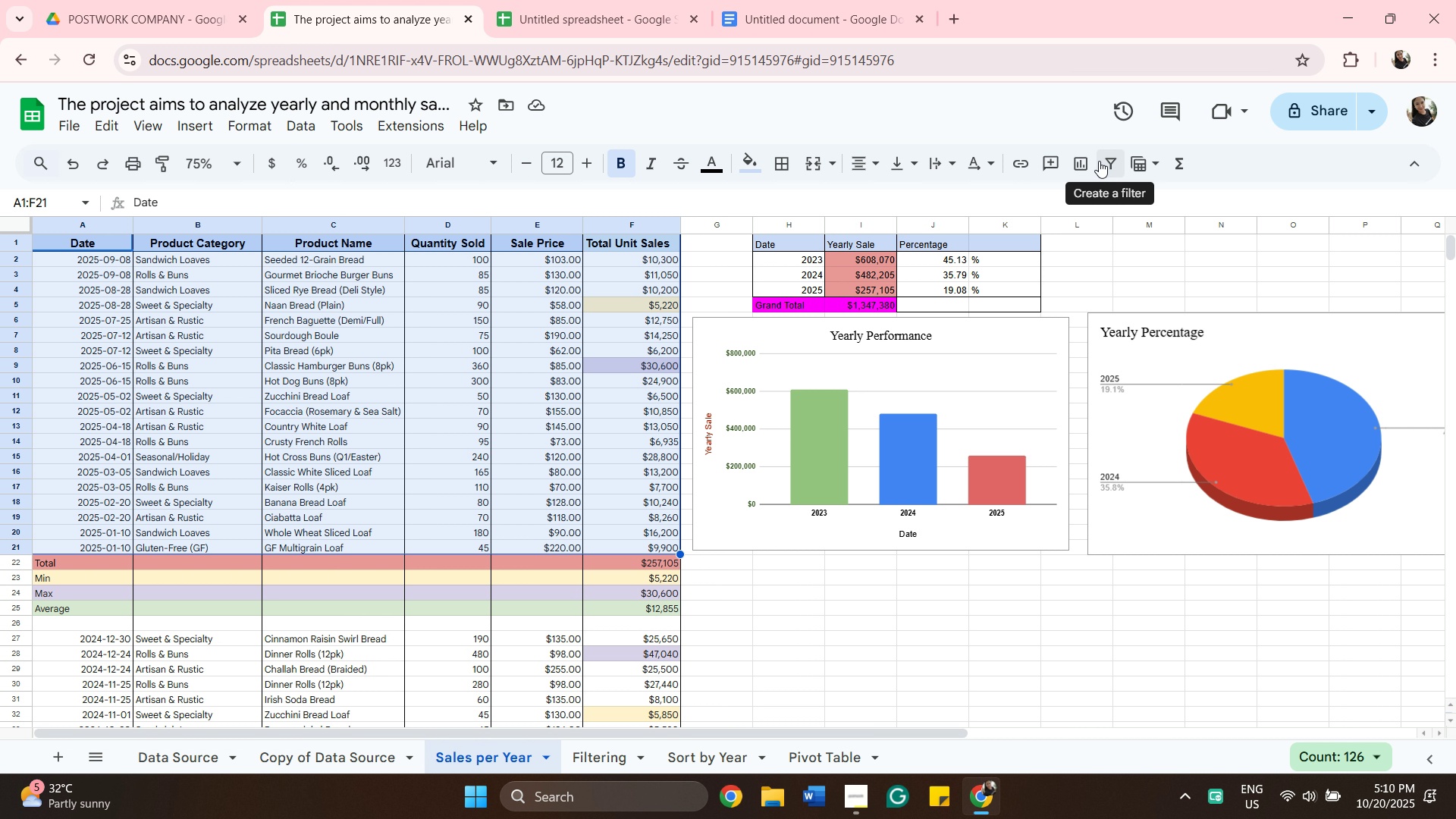 
left_click([1099, 161])
 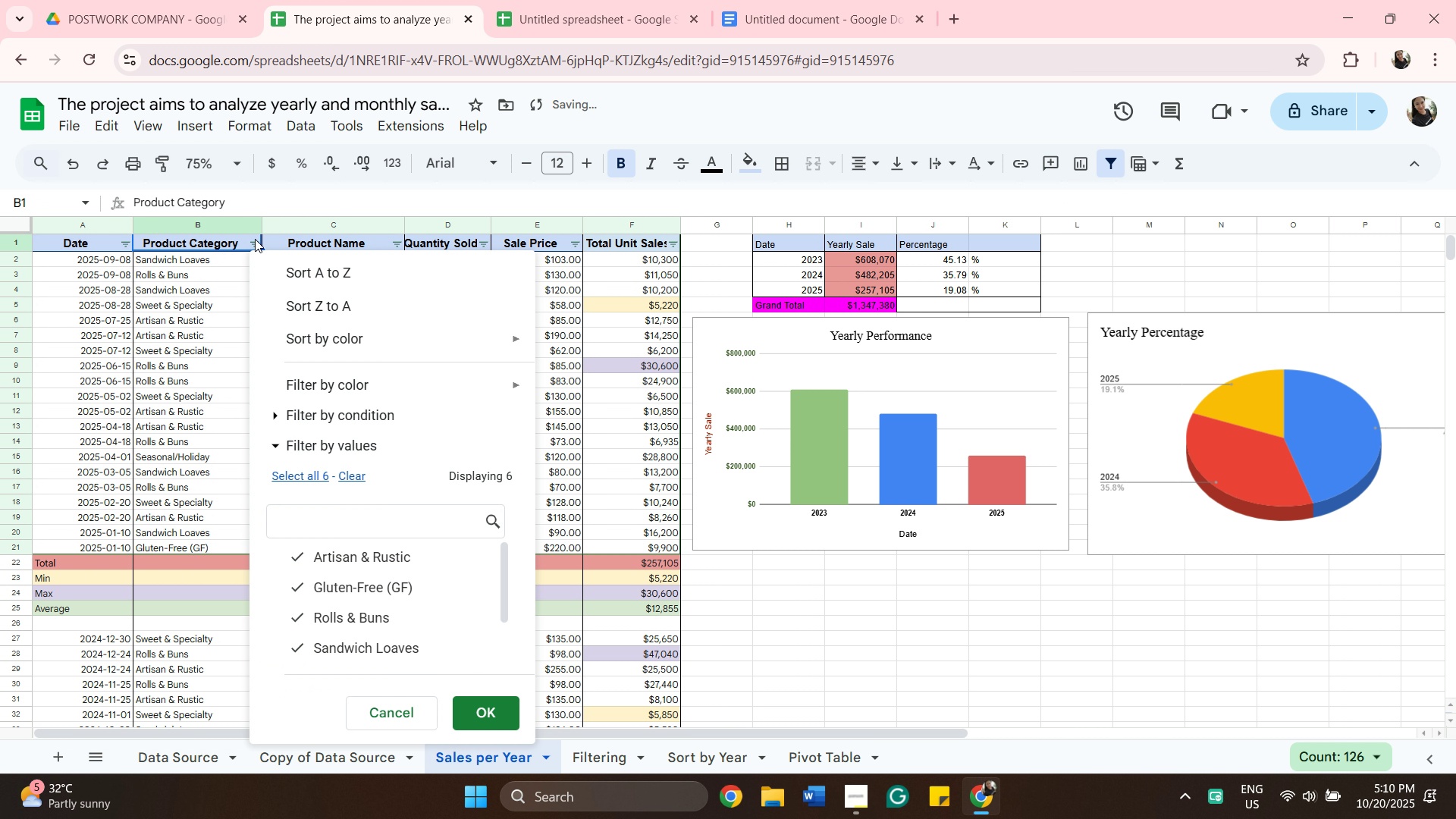 
left_click([255, 239])
 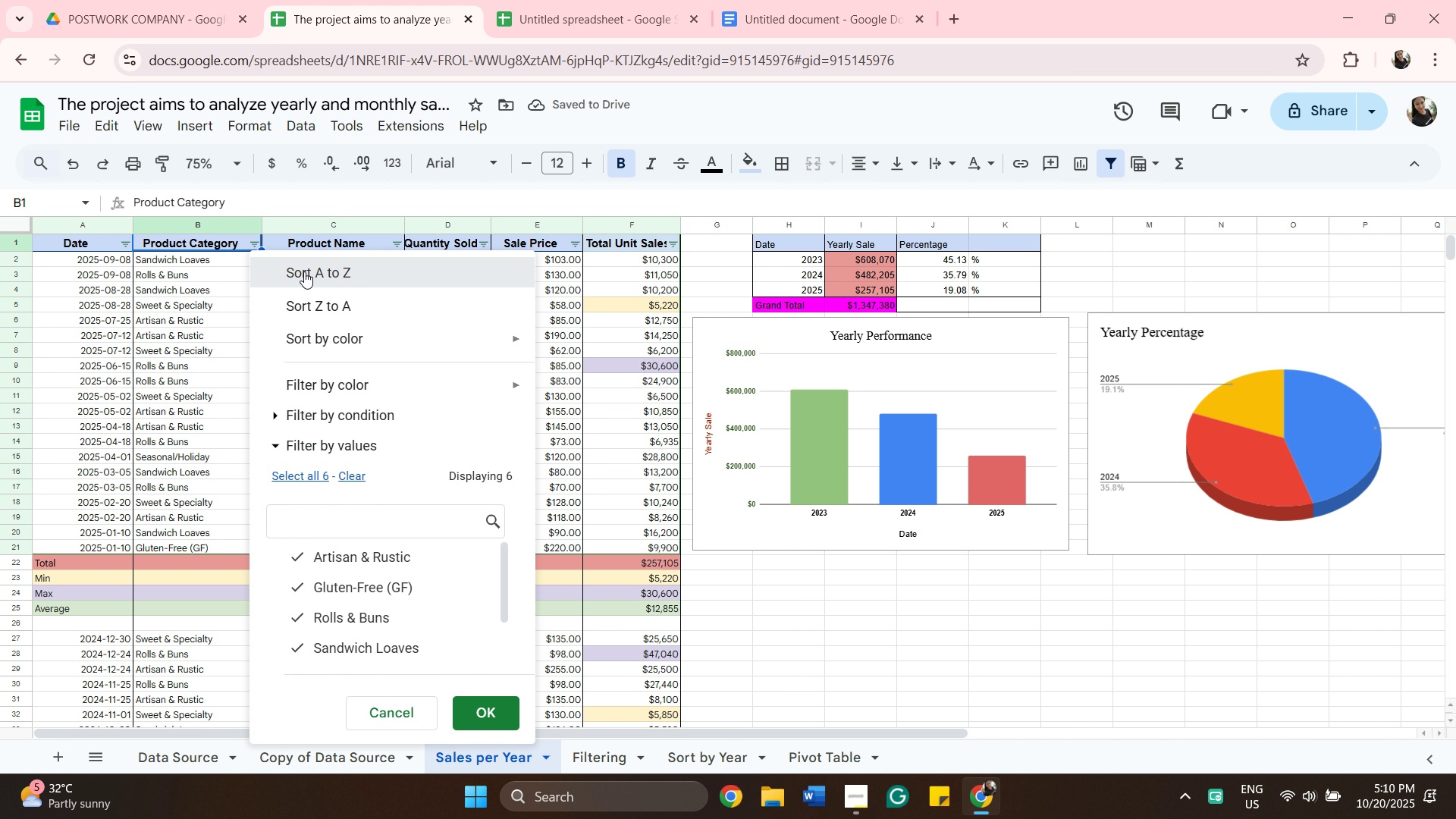 
left_click([304, 271])
 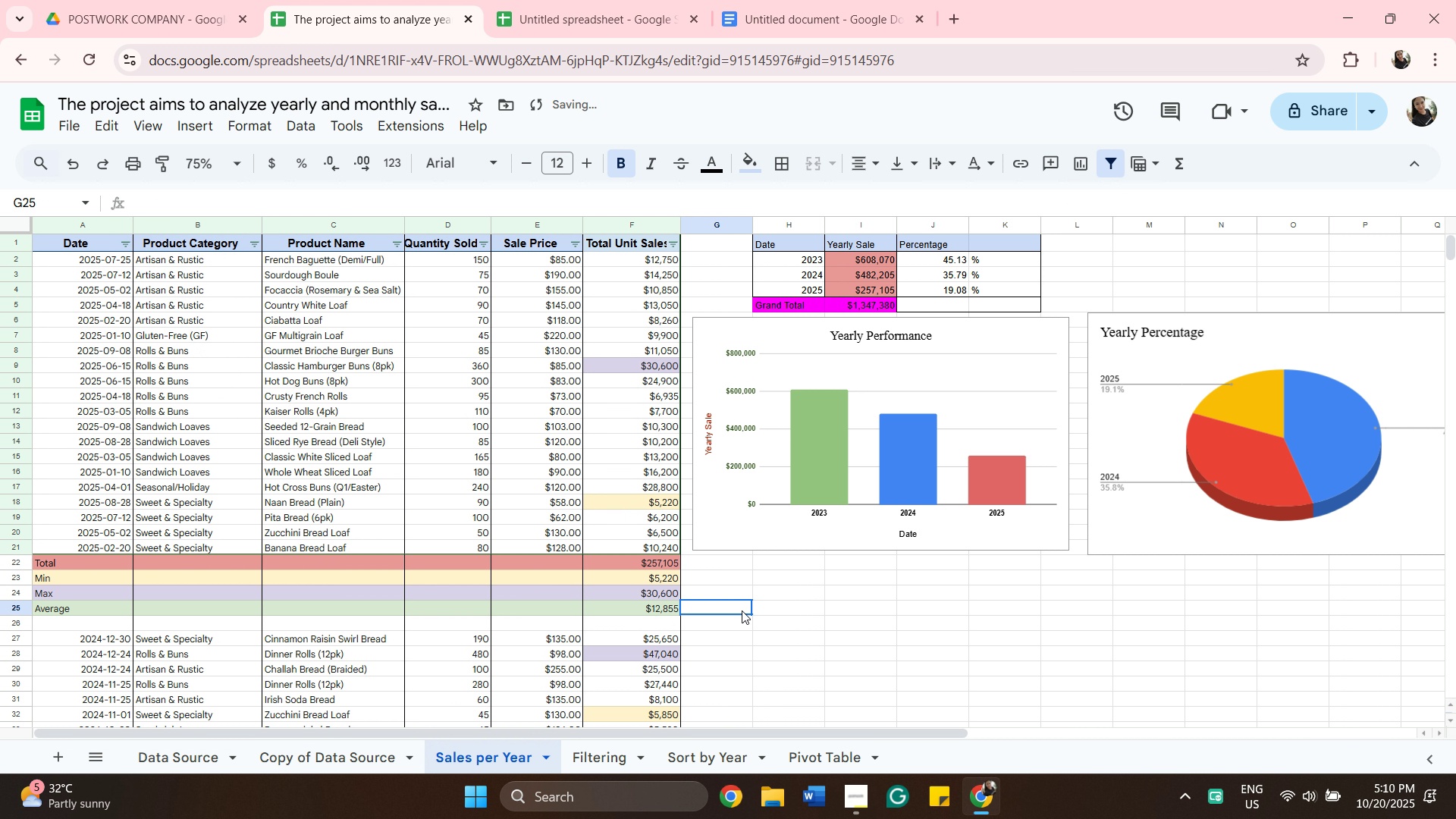 
left_click([742, 610])
 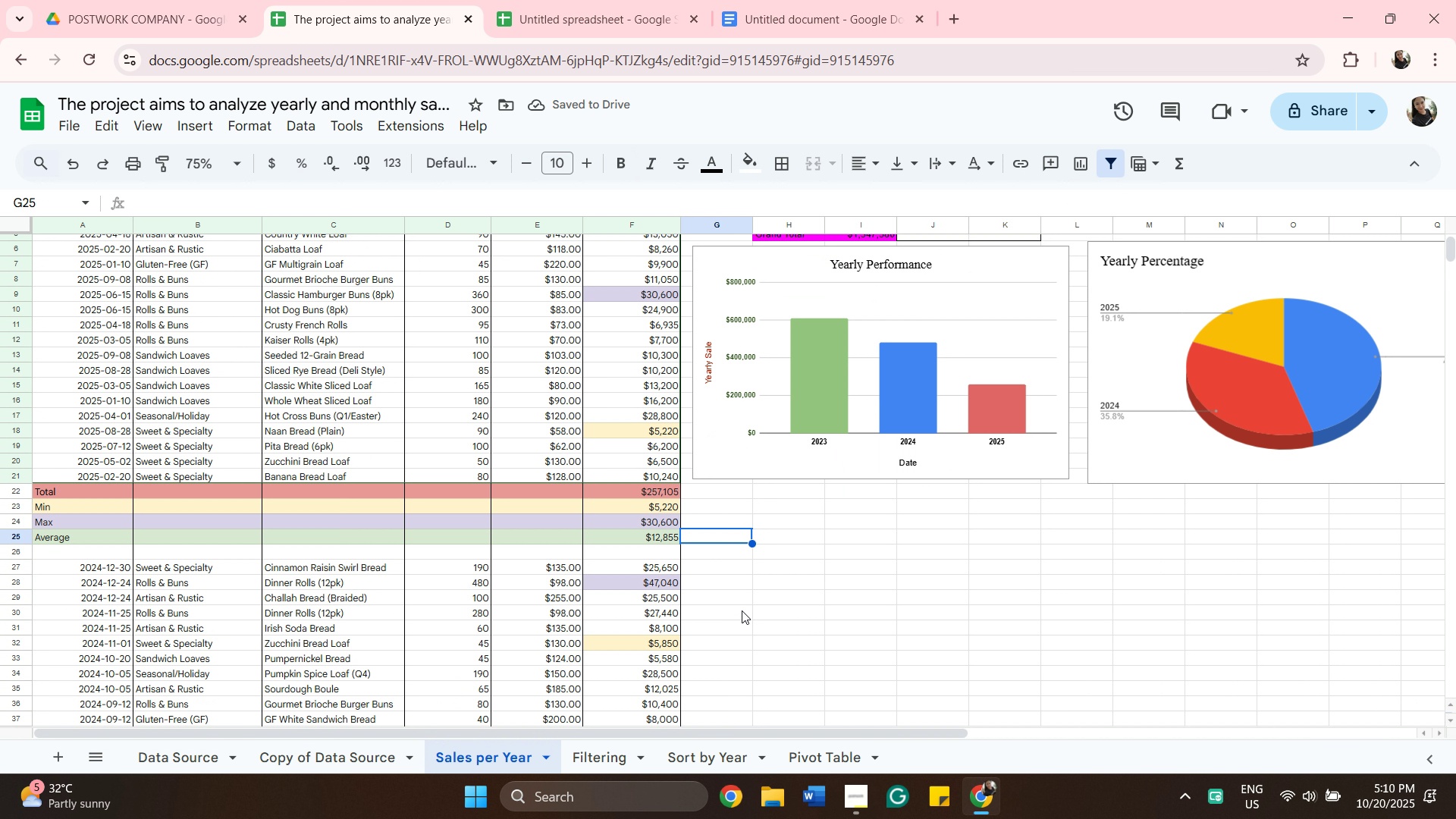 
scroll: coordinate [742, 610], scroll_direction: down, amount: 2.0
 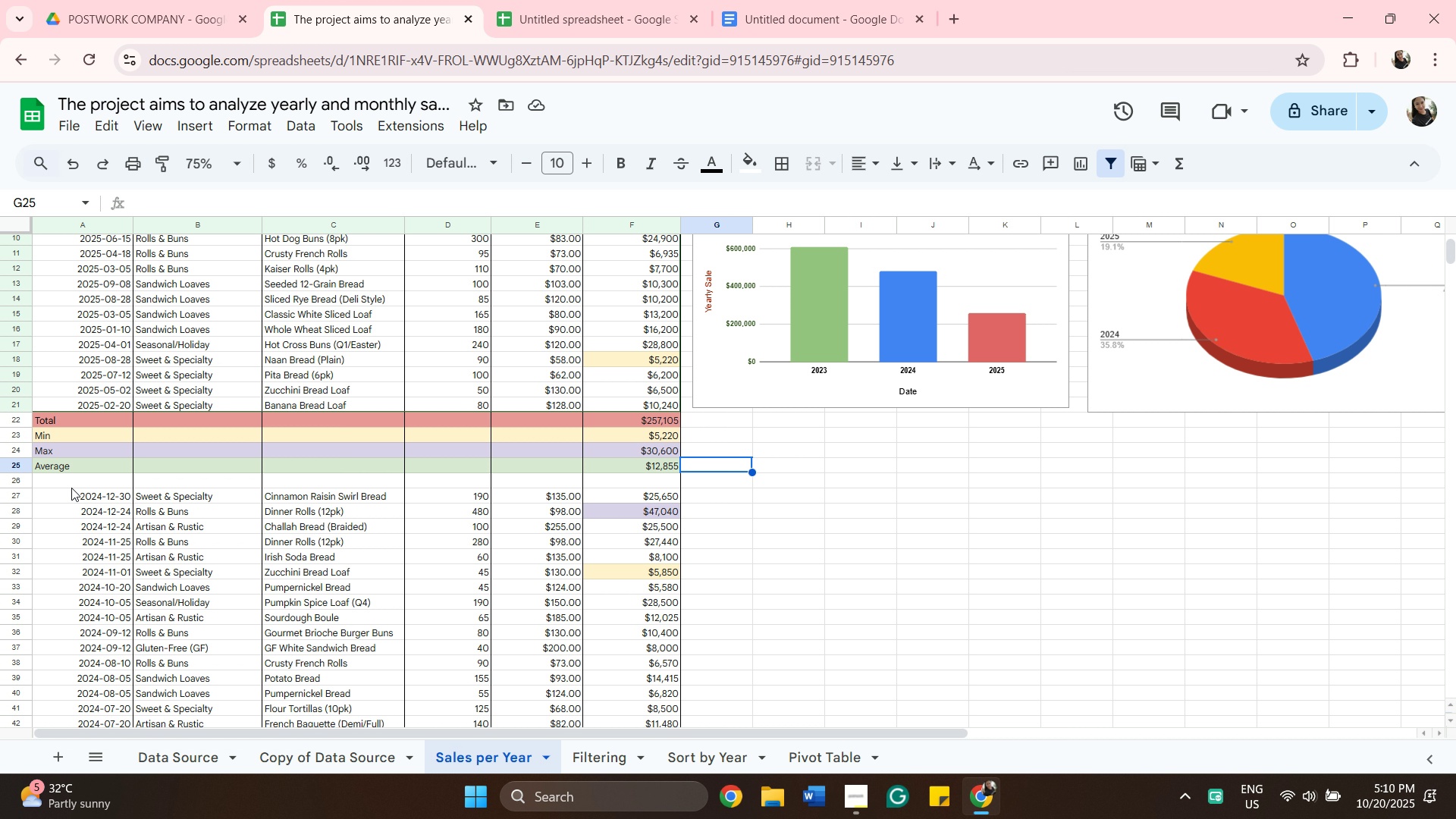 
left_click([67, 484])
 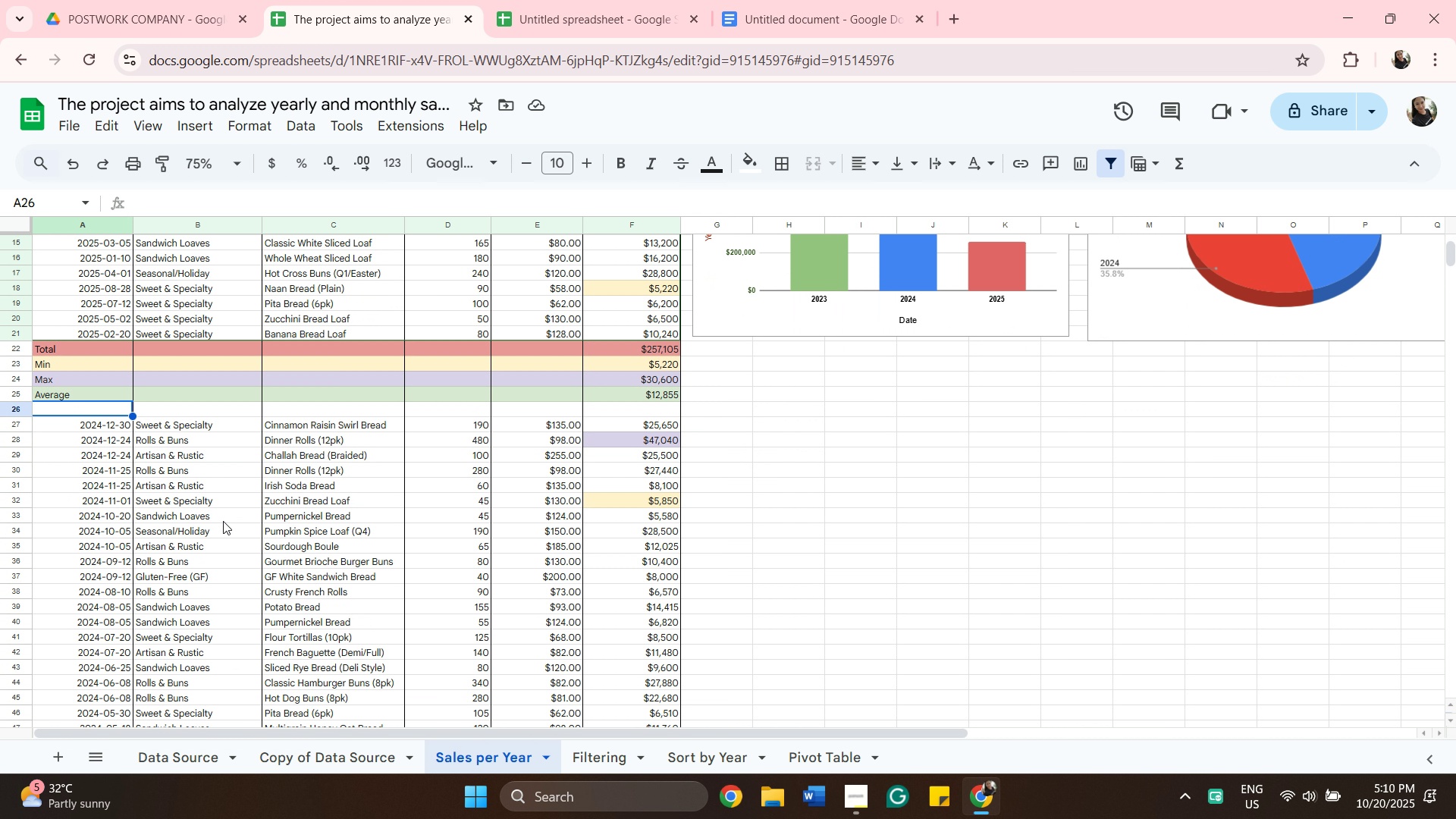 
scroll: coordinate [403, 523], scroll_direction: down, amount: 6.0
 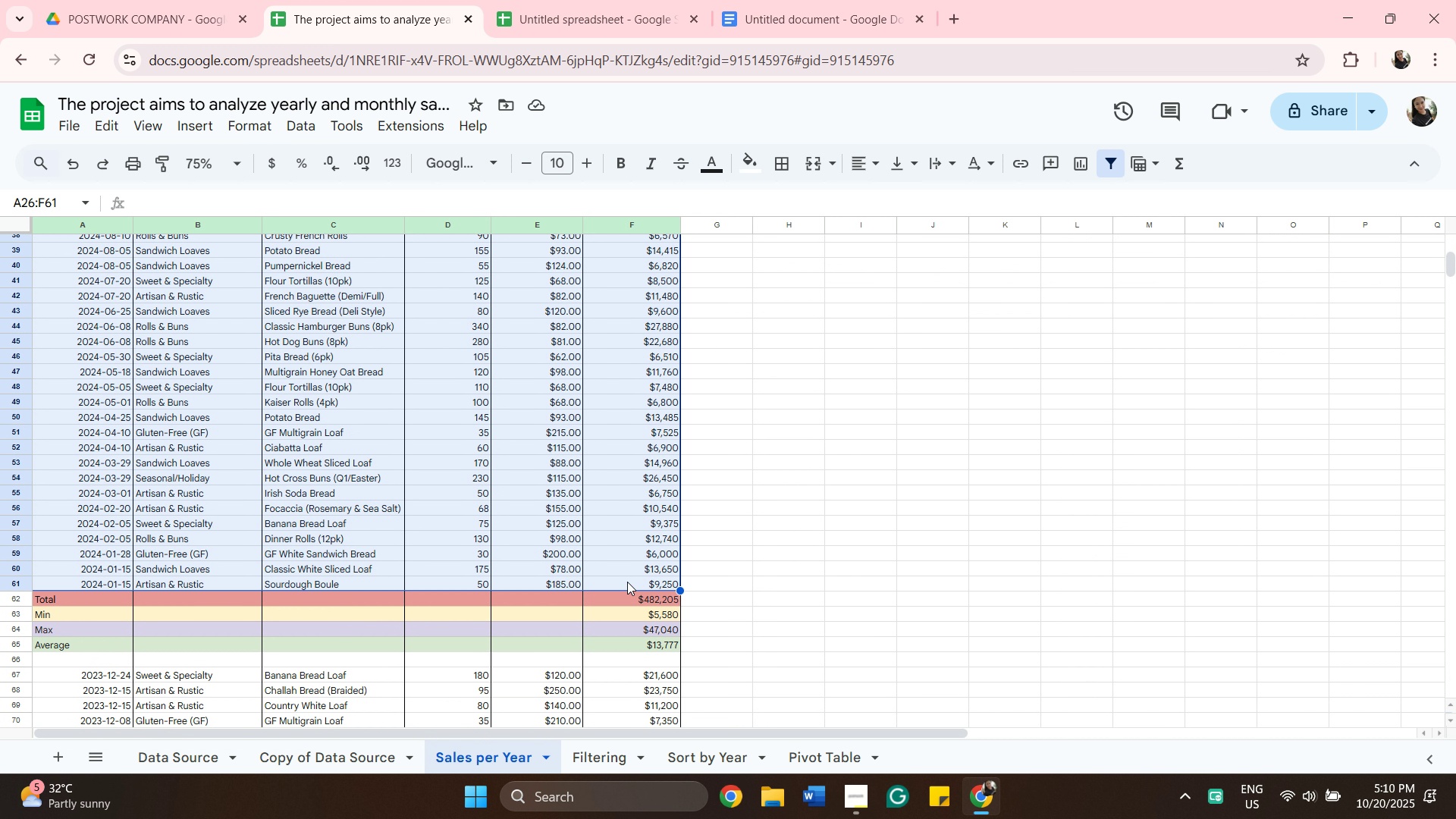 
hold_key(key=ShiftLeft, duration=0.59)
 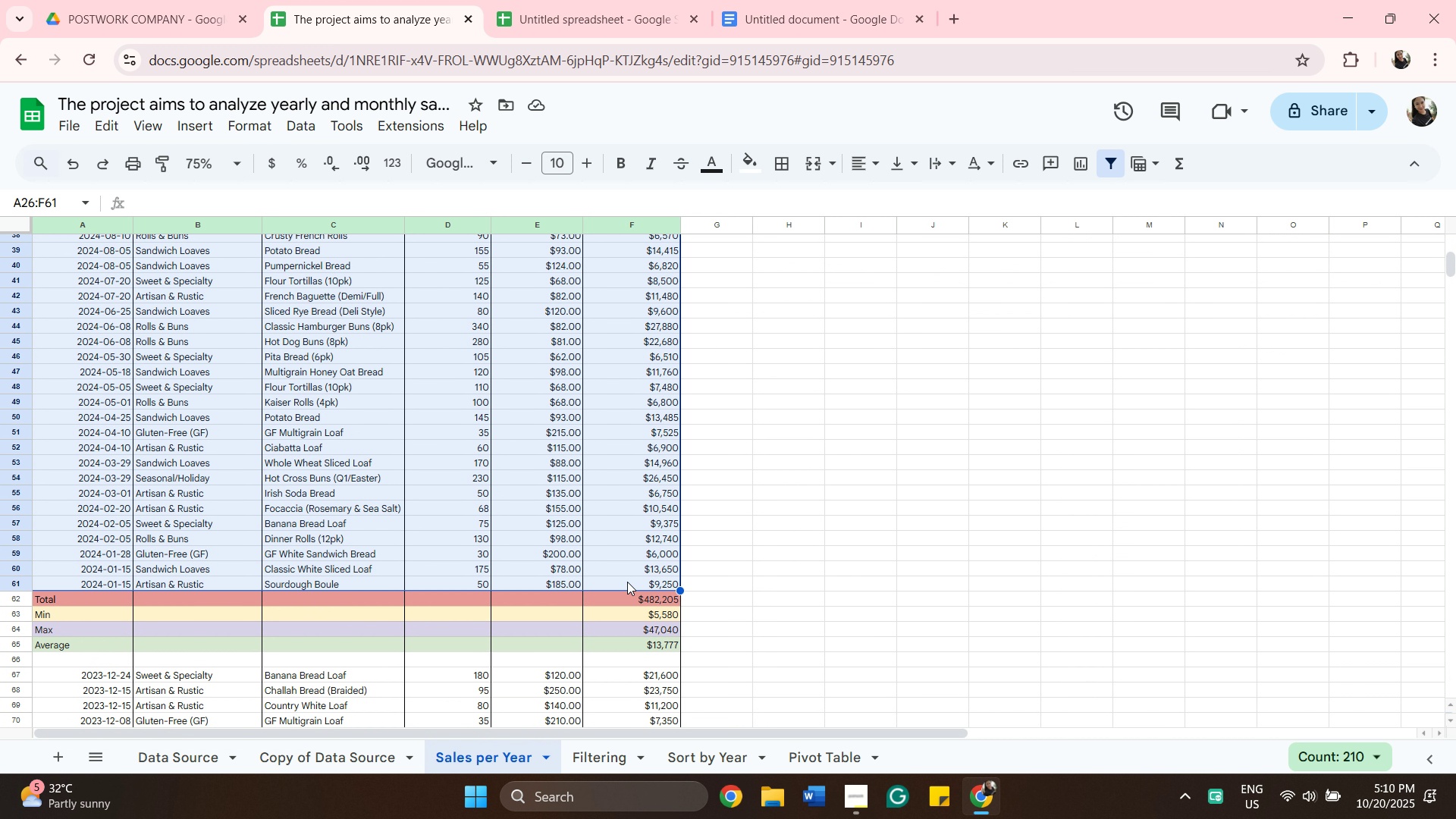 
left_click([627, 582])
 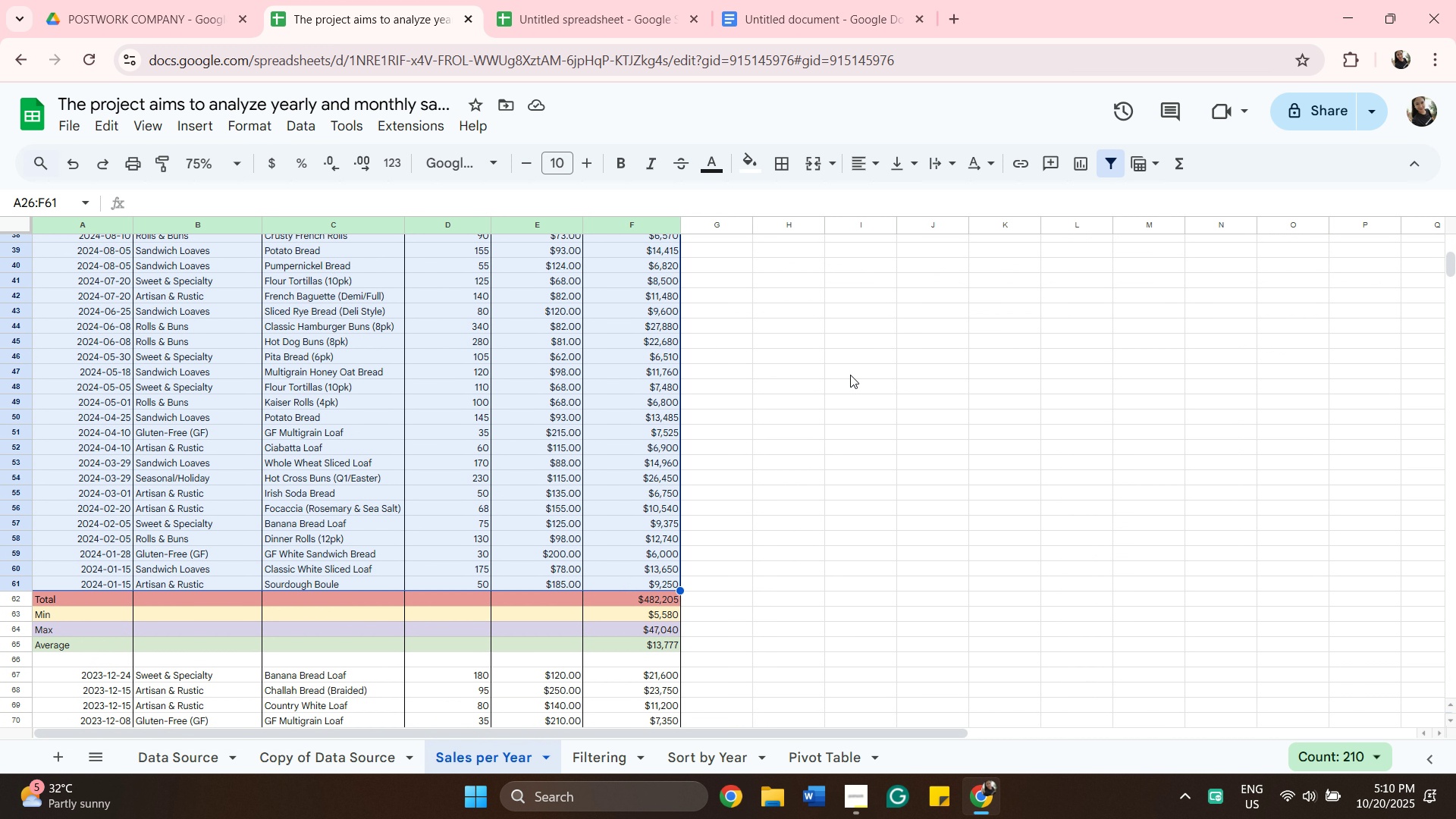 
scroll: coordinate [821, 452], scroll_direction: up, amount: 5.0
 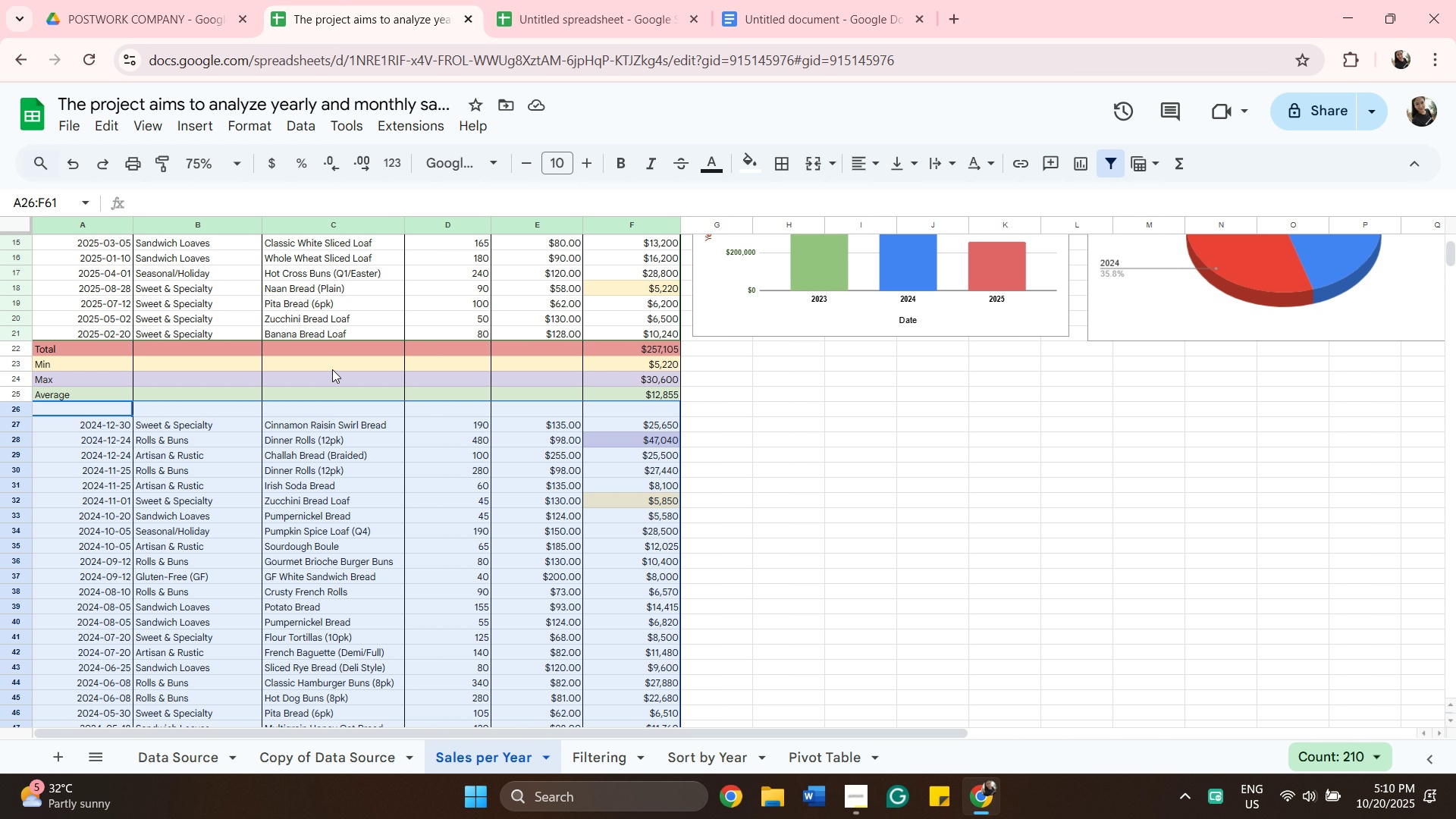 
wait(11.97)
 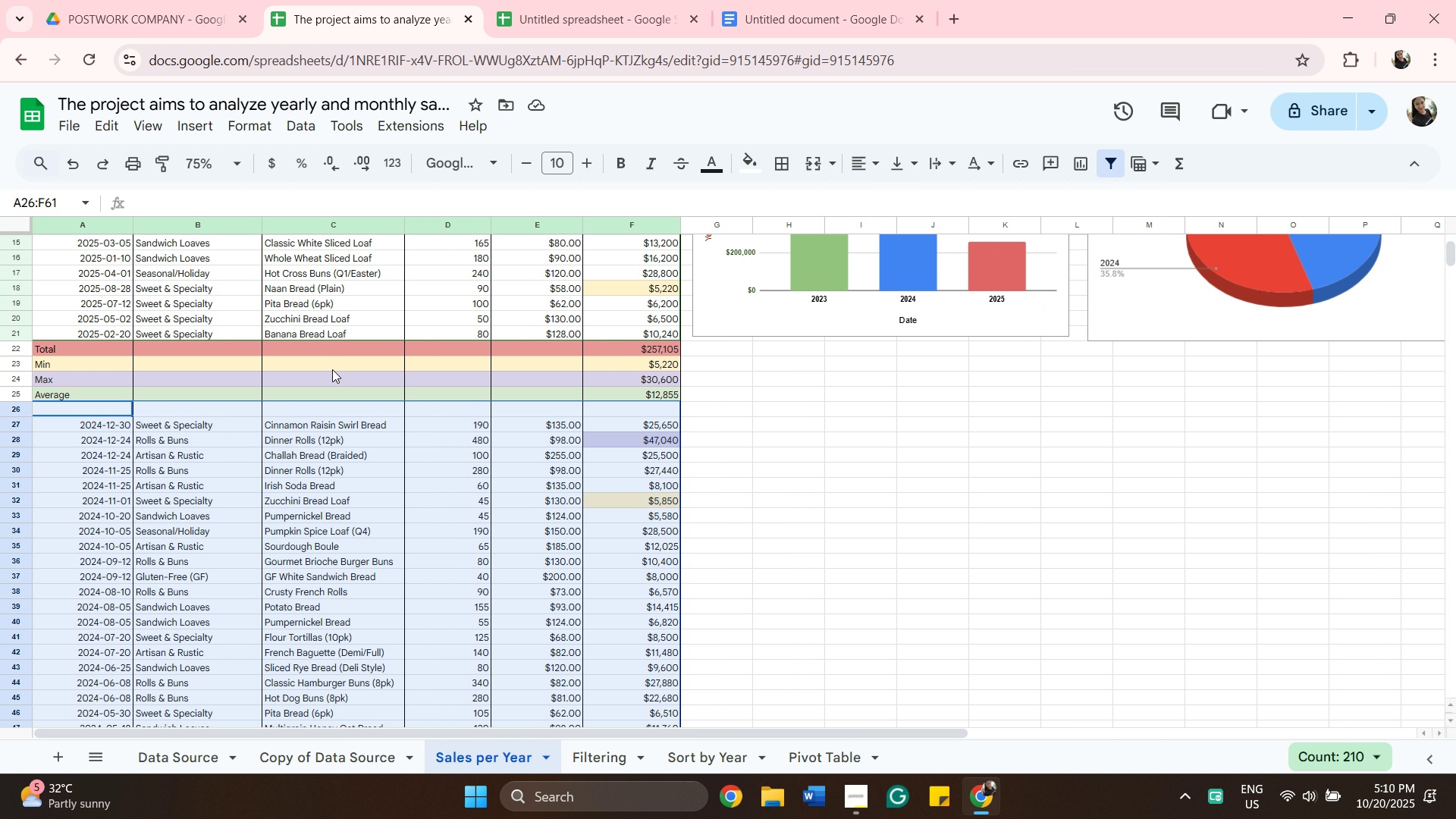 
left_click([1116, 165])
 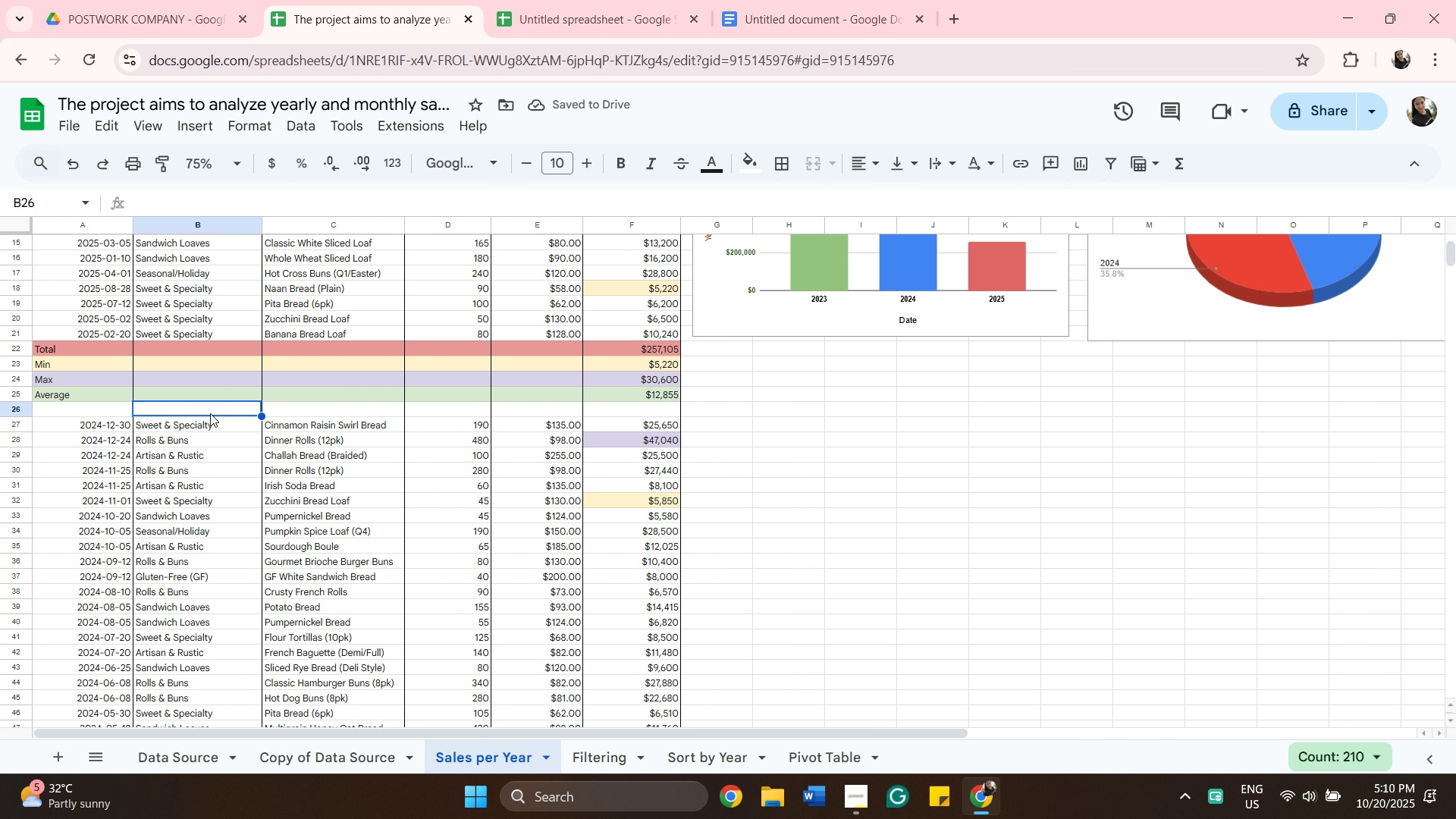 
left_click([210, 413])
 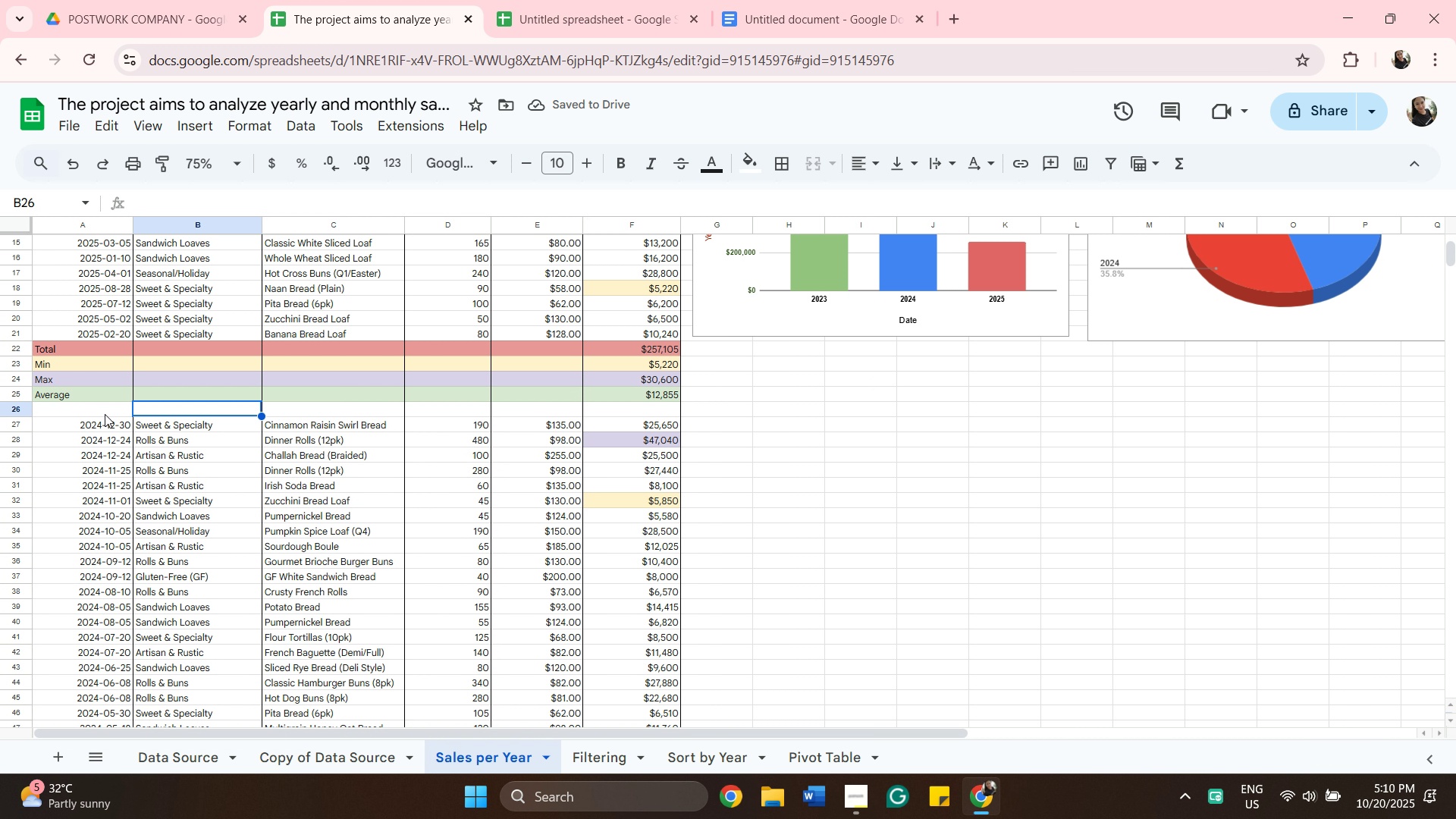 
left_click([105, 414])
 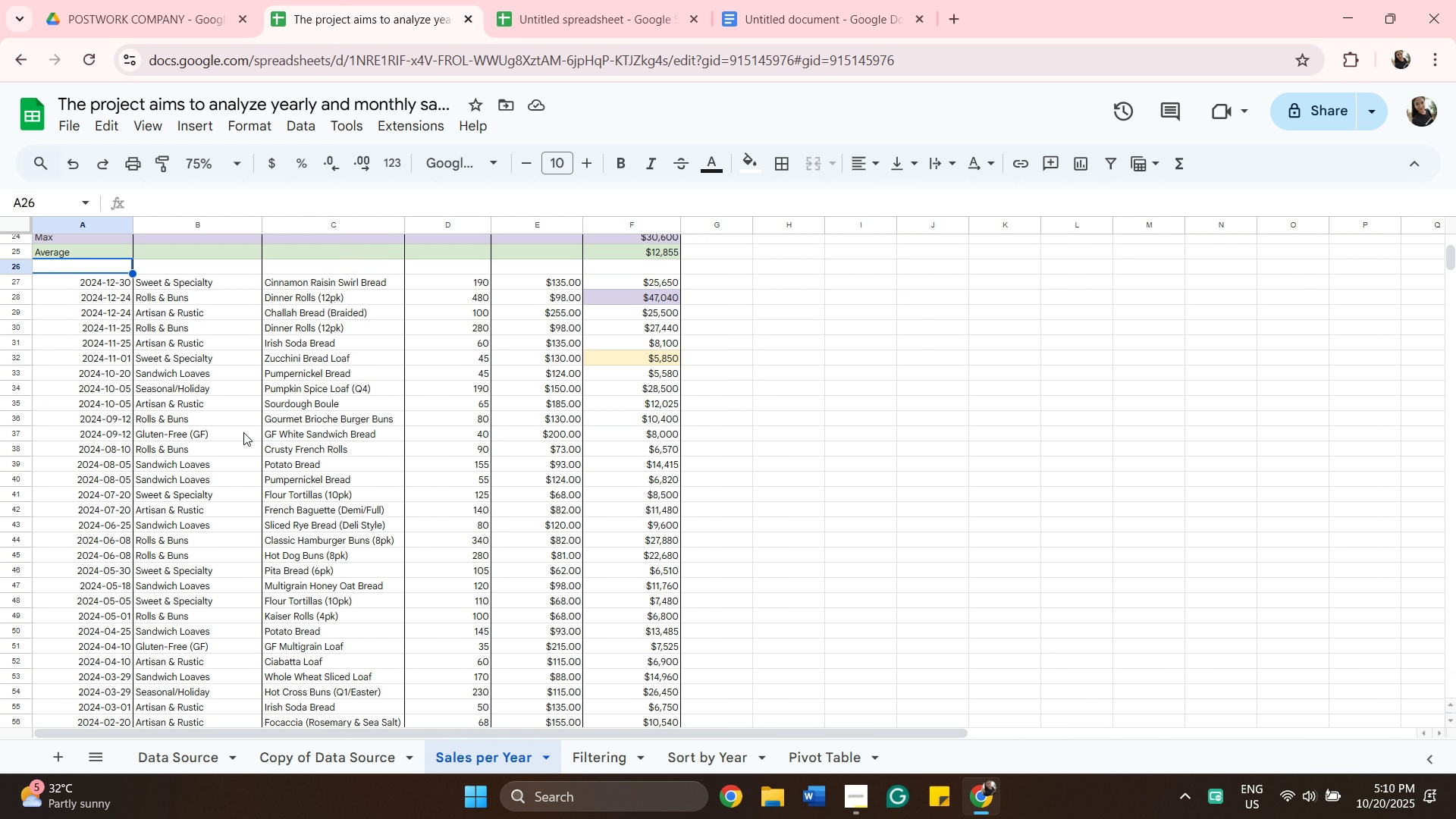 
scroll: coordinate [327, 438], scroll_direction: down, amount: 7.0
 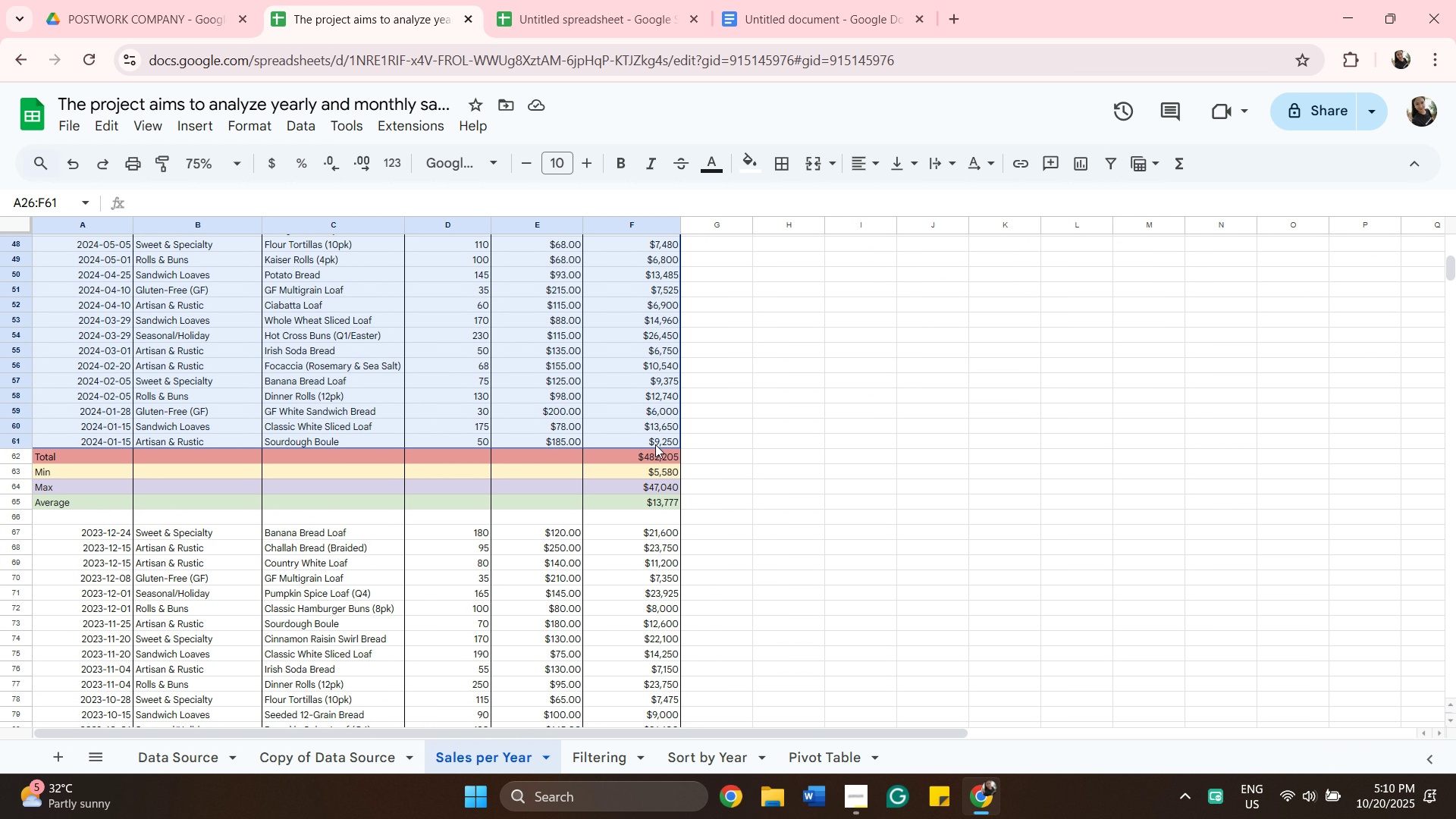 
hold_key(key=ShiftLeft, duration=0.59)
left_click([655, 444])
 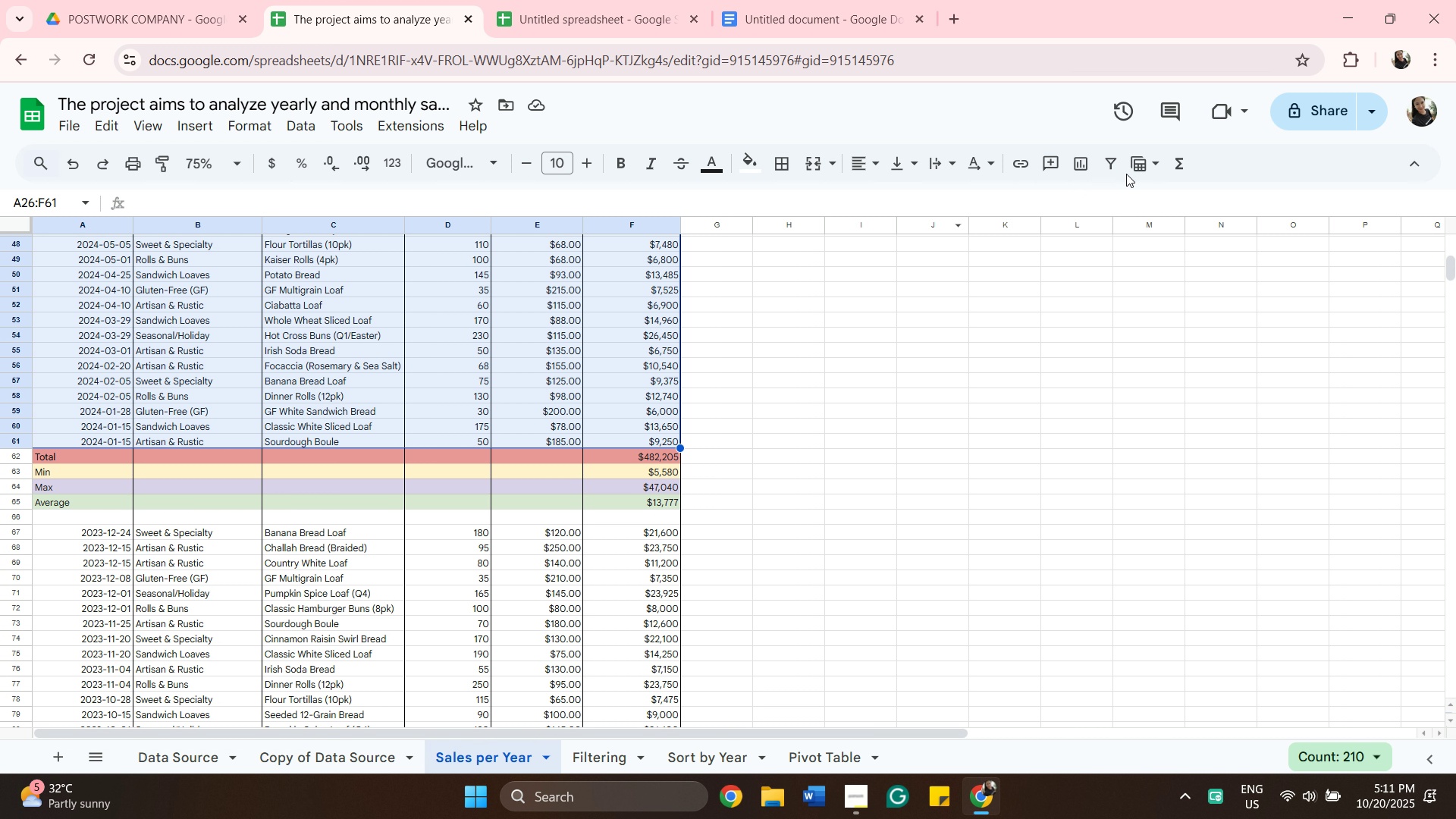 
left_click([1116, 169])
 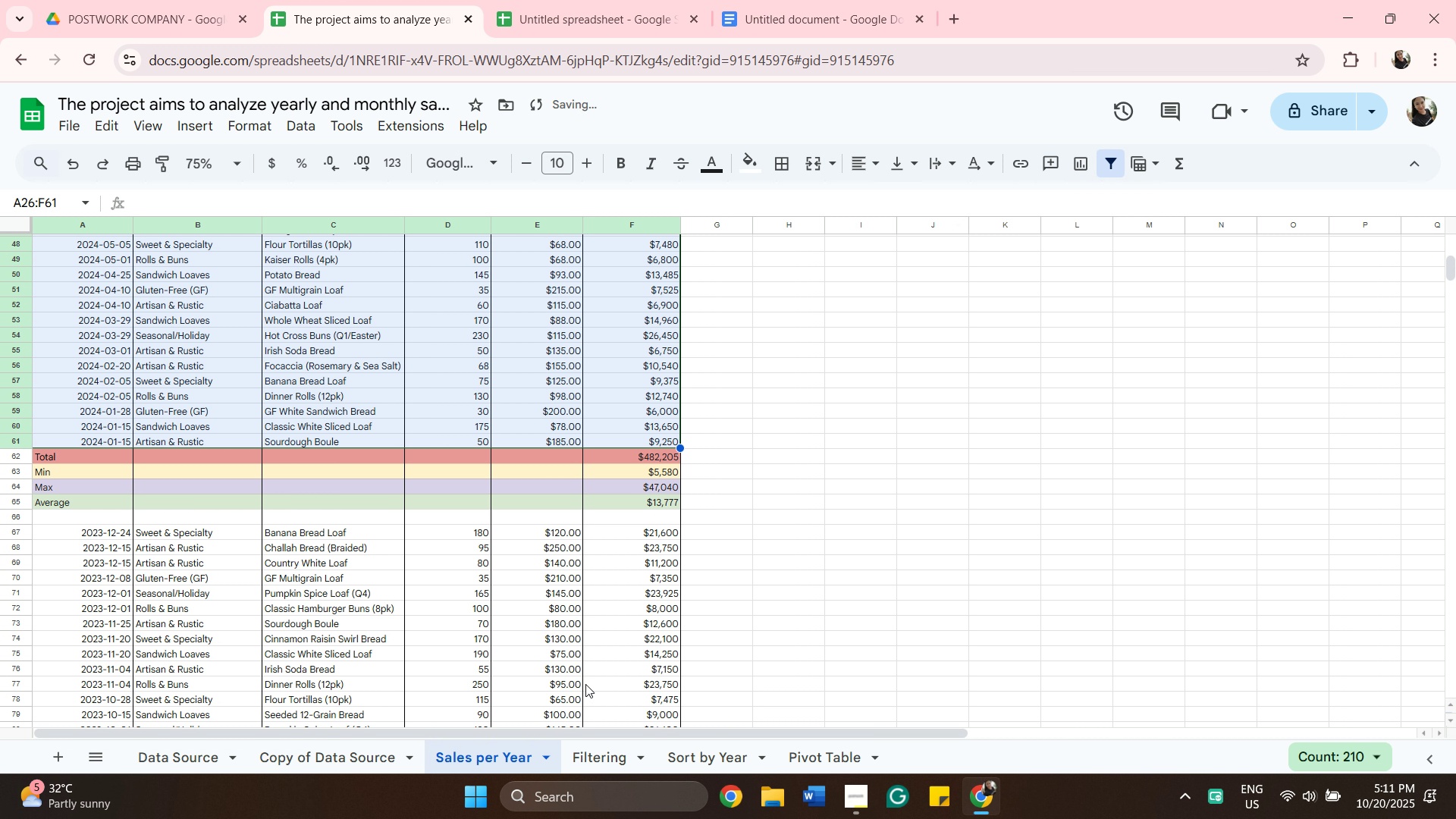 
scroll: coordinate [585, 684], scroll_direction: up, amount: 7.0
 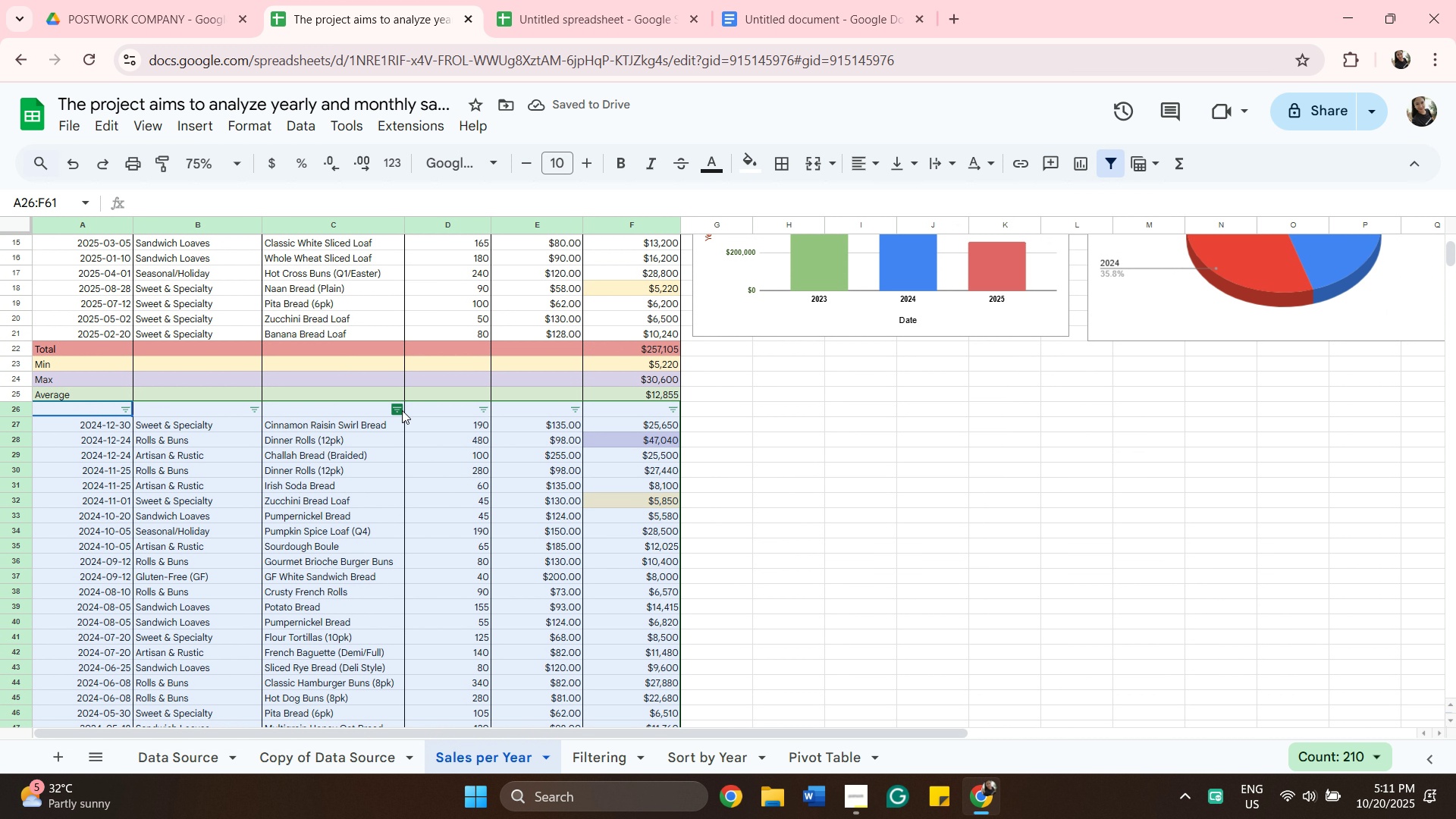 
left_click([402, 410])
 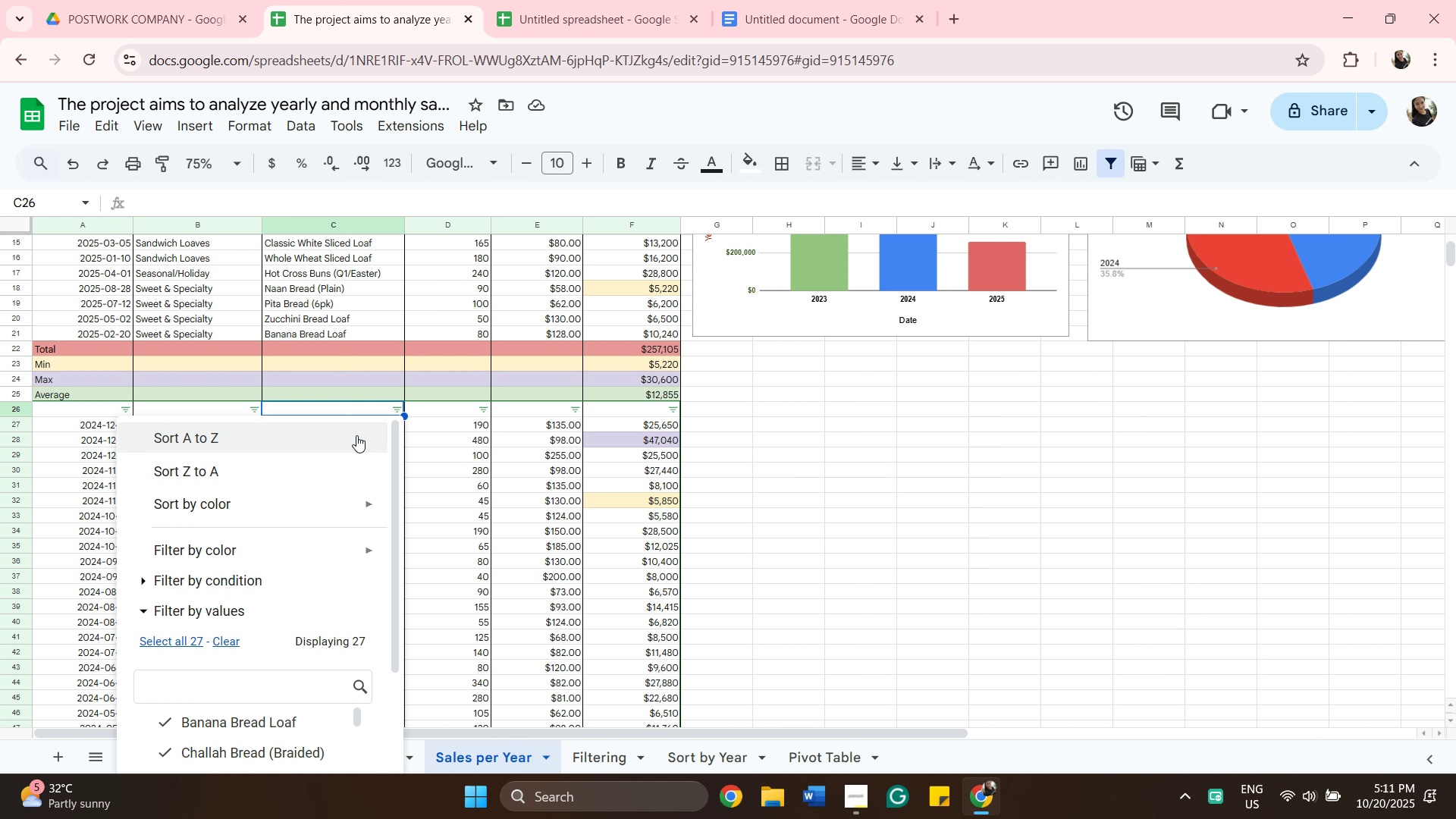 
left_click([356, 435])
 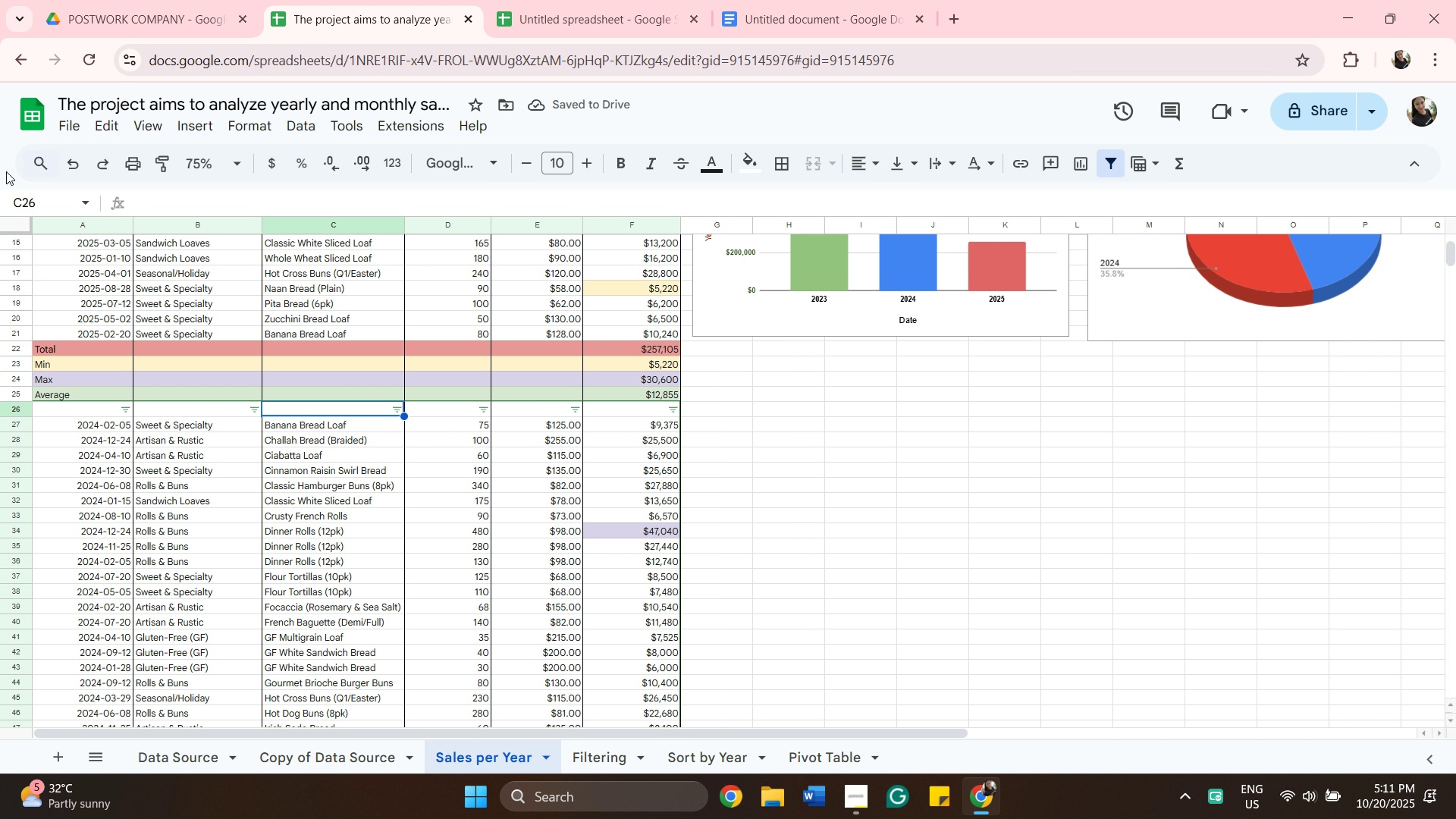 
wait(5.84)
 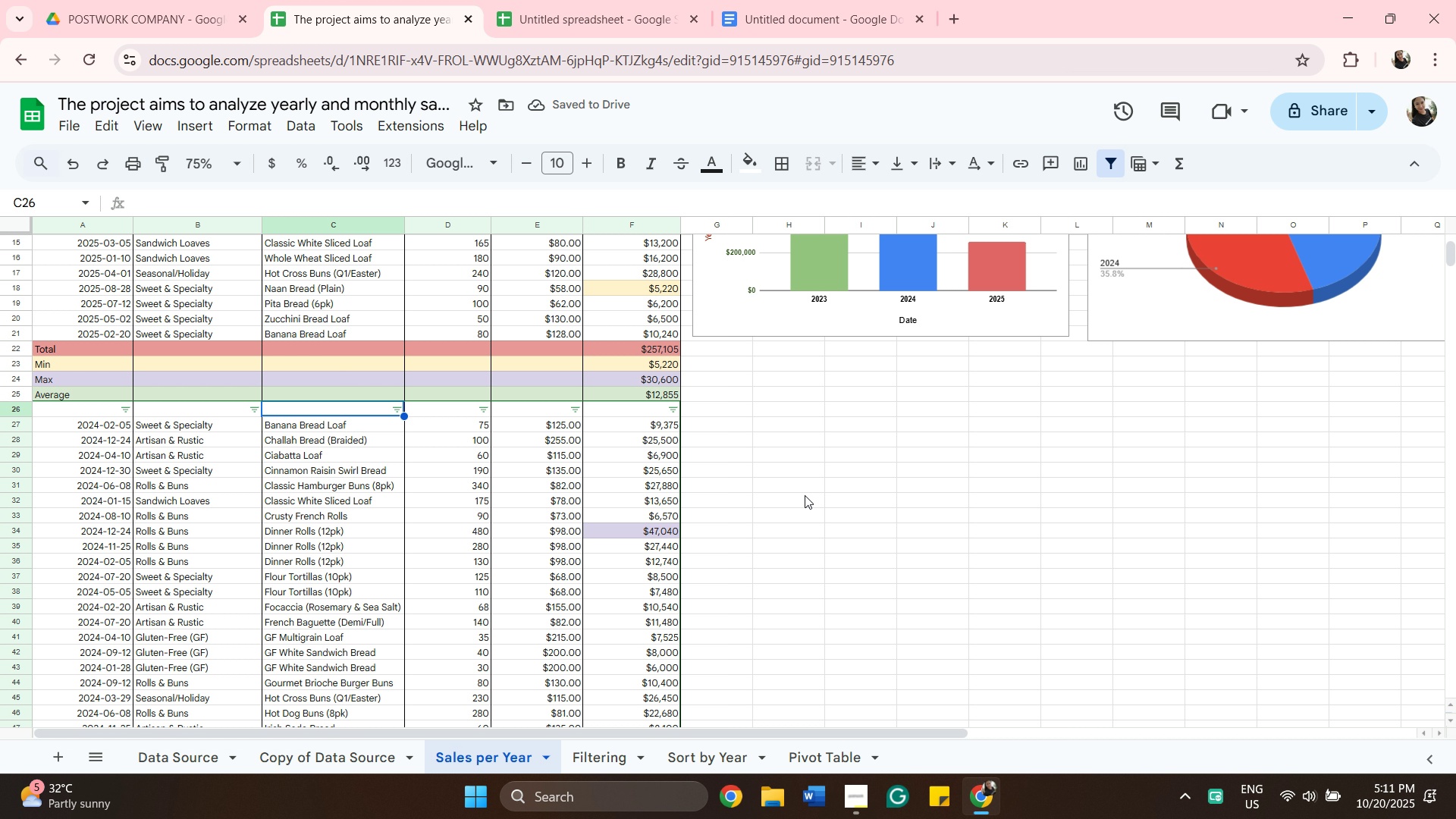 
left_click([71, 162])
 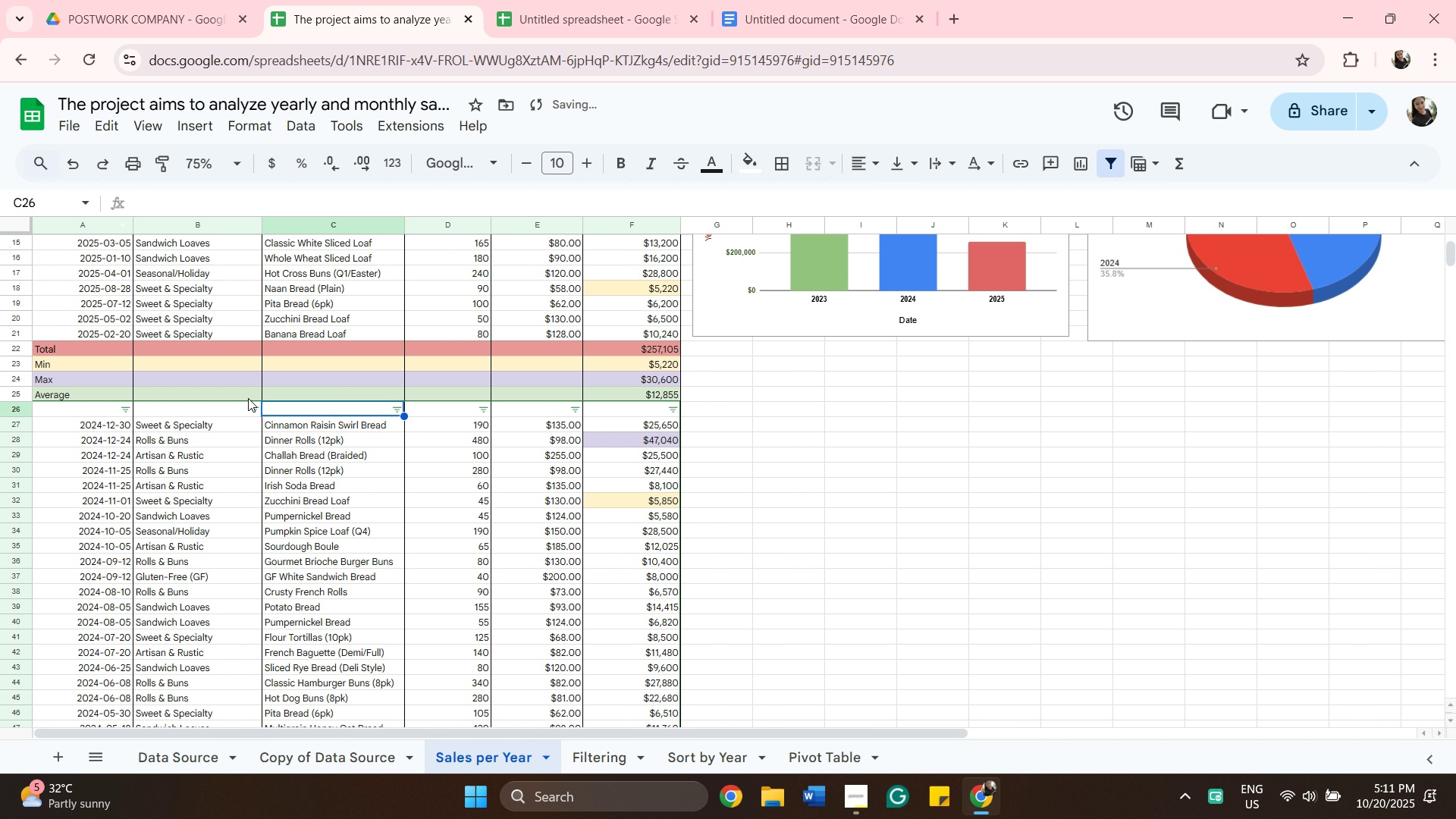 
mouse_move([249, 415])
 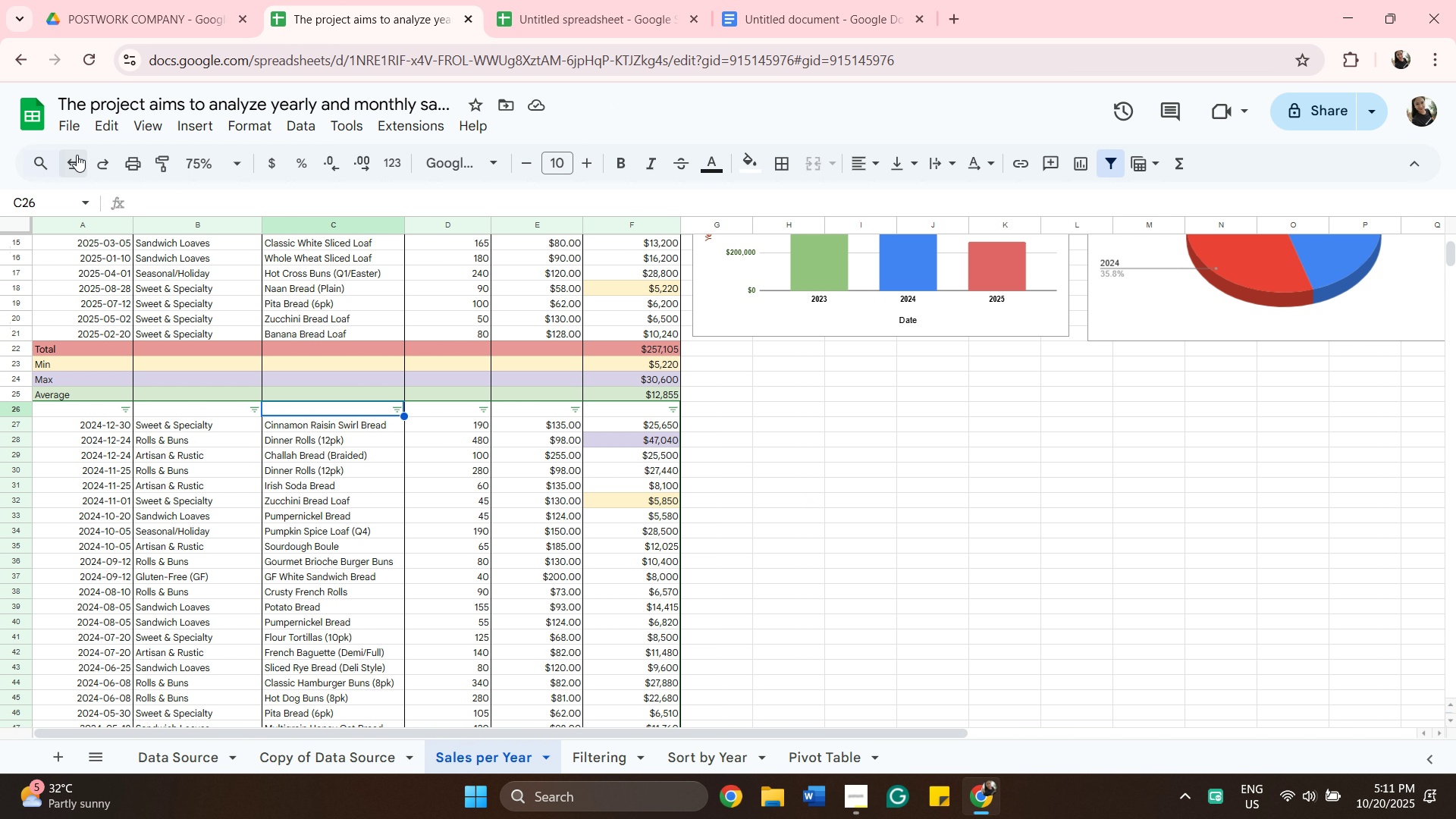 
left_click([73, 159])
 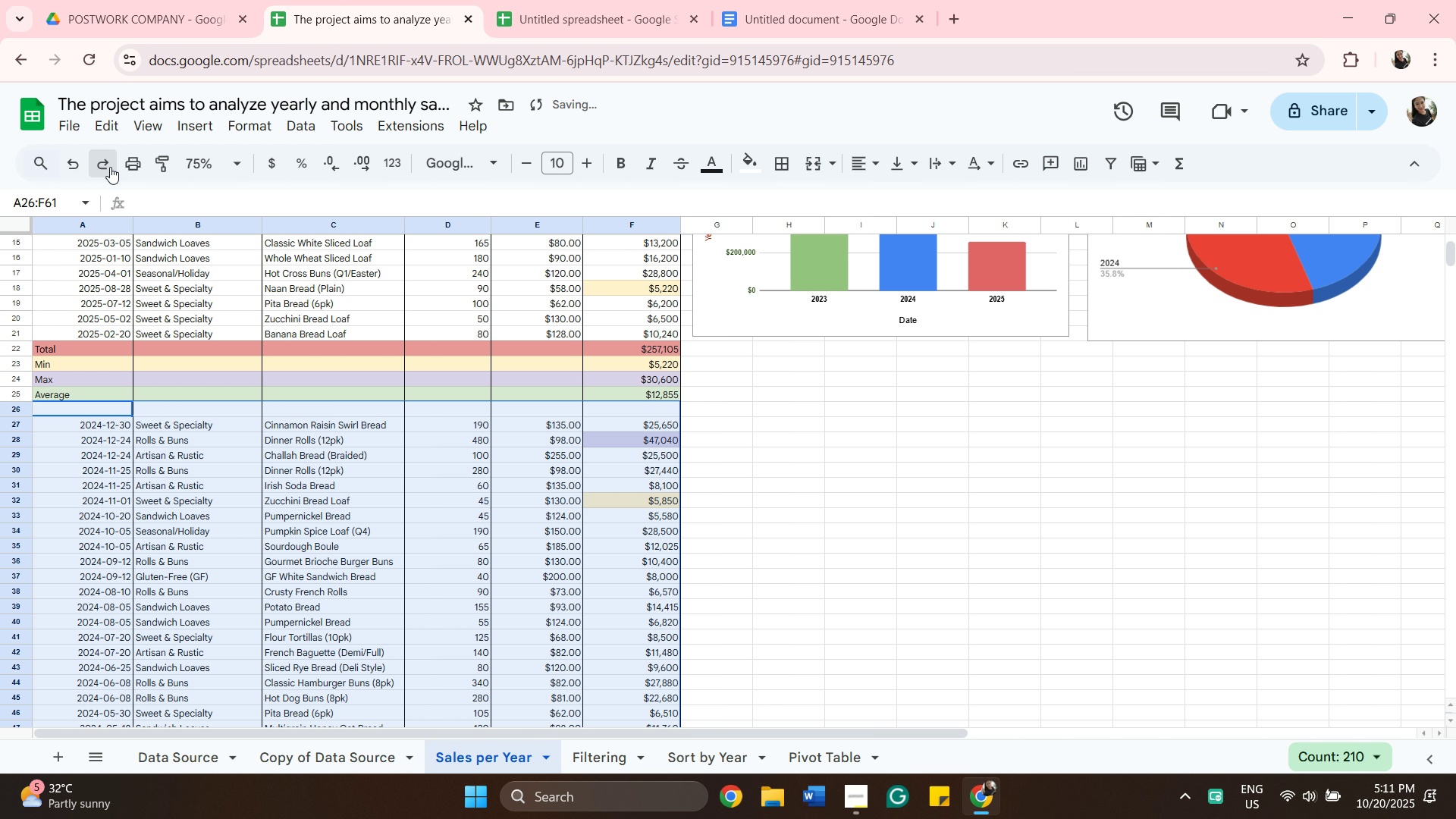 
left_click([110, 167])
 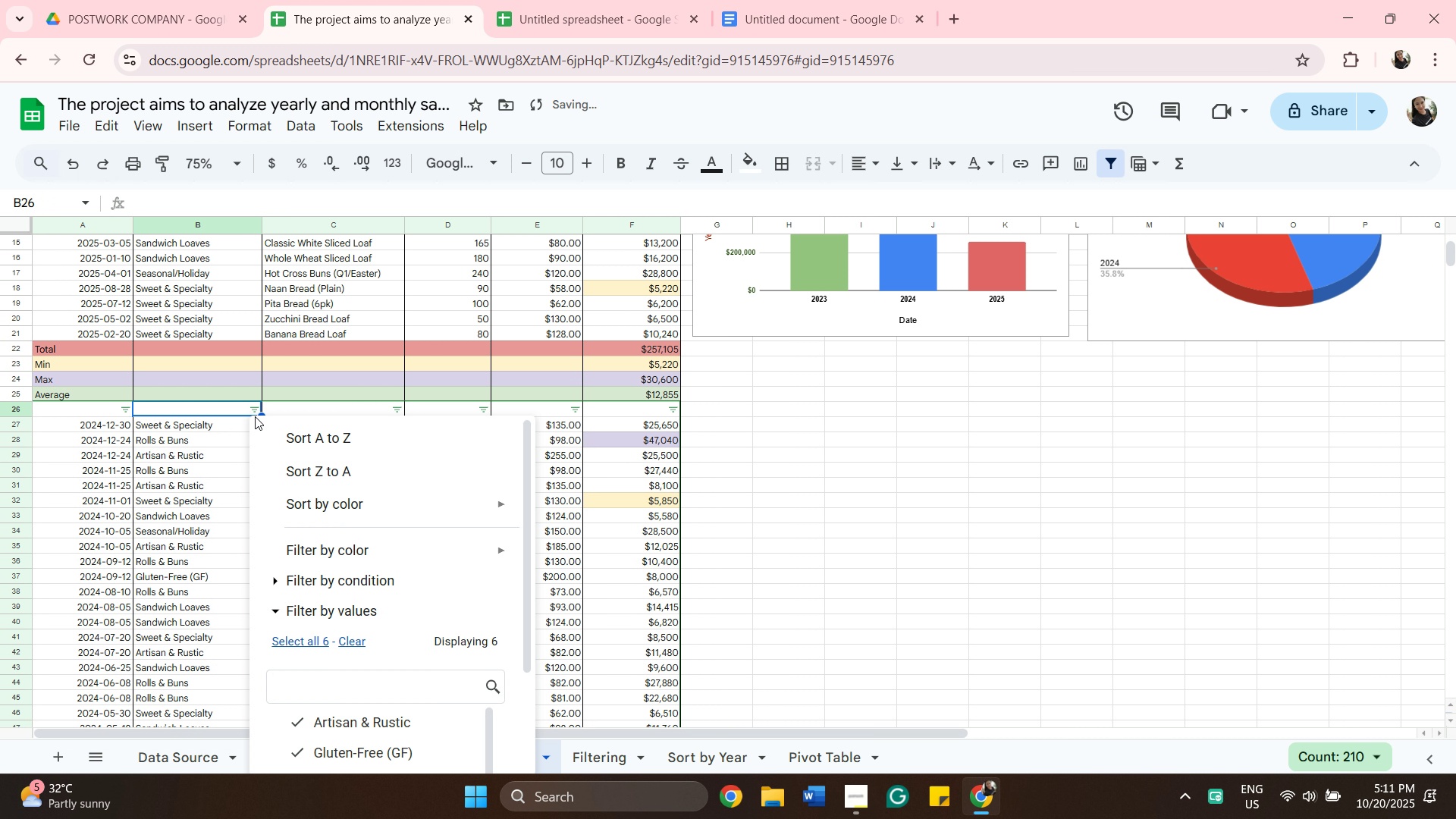 
left_click([255, 416])
 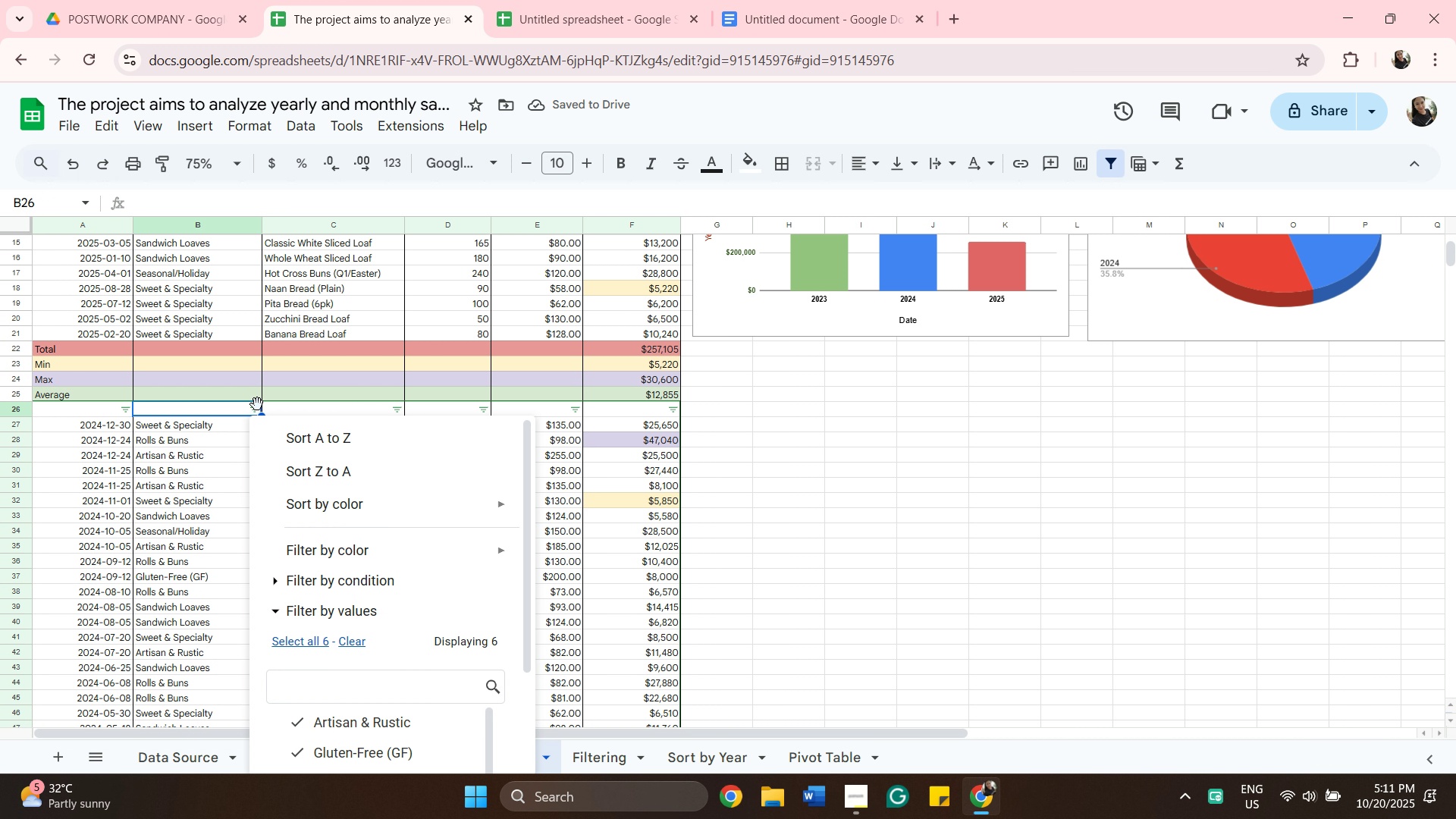 
mouse_move([273, 422])
 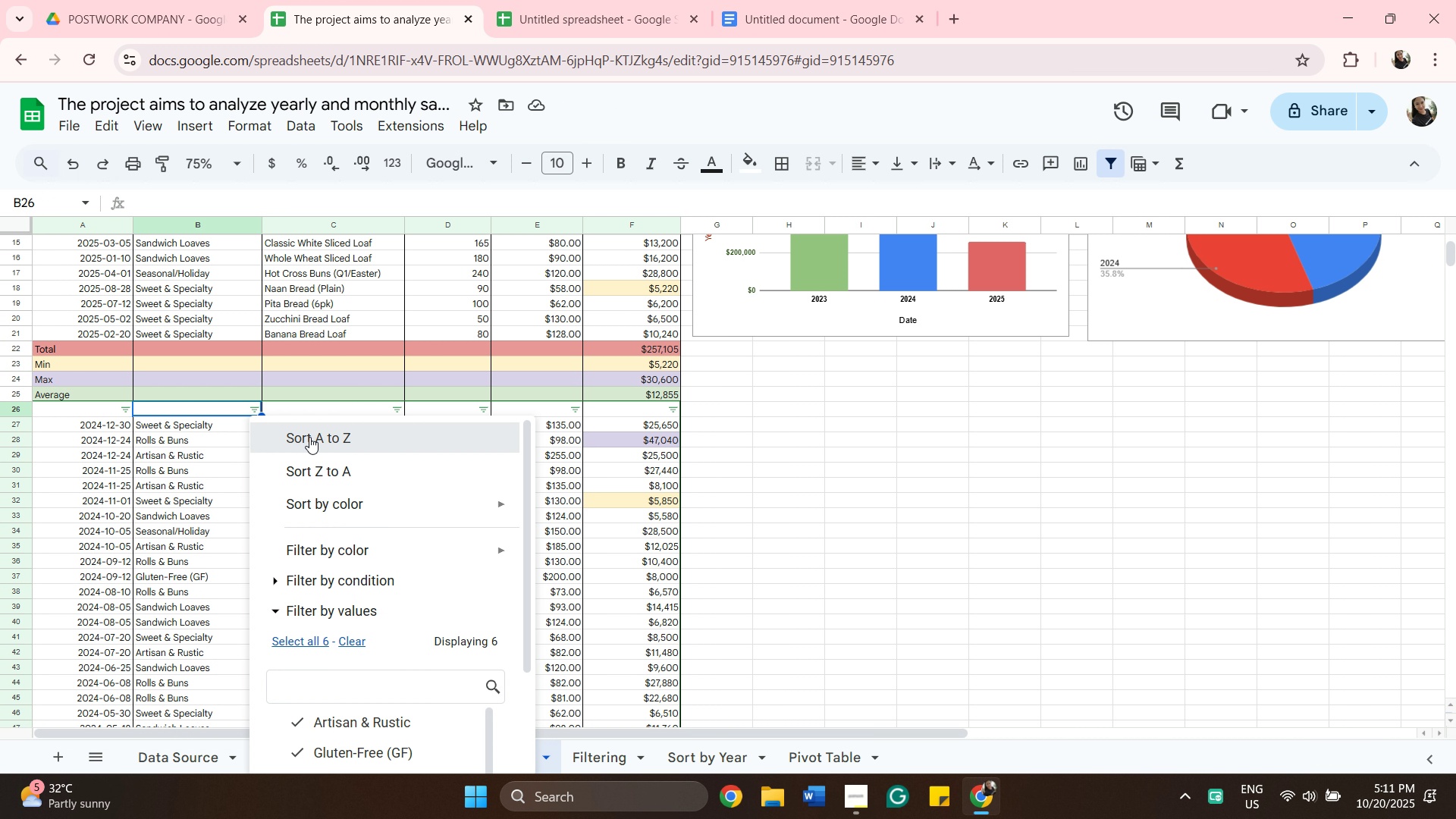 
left_click([309, 437])
 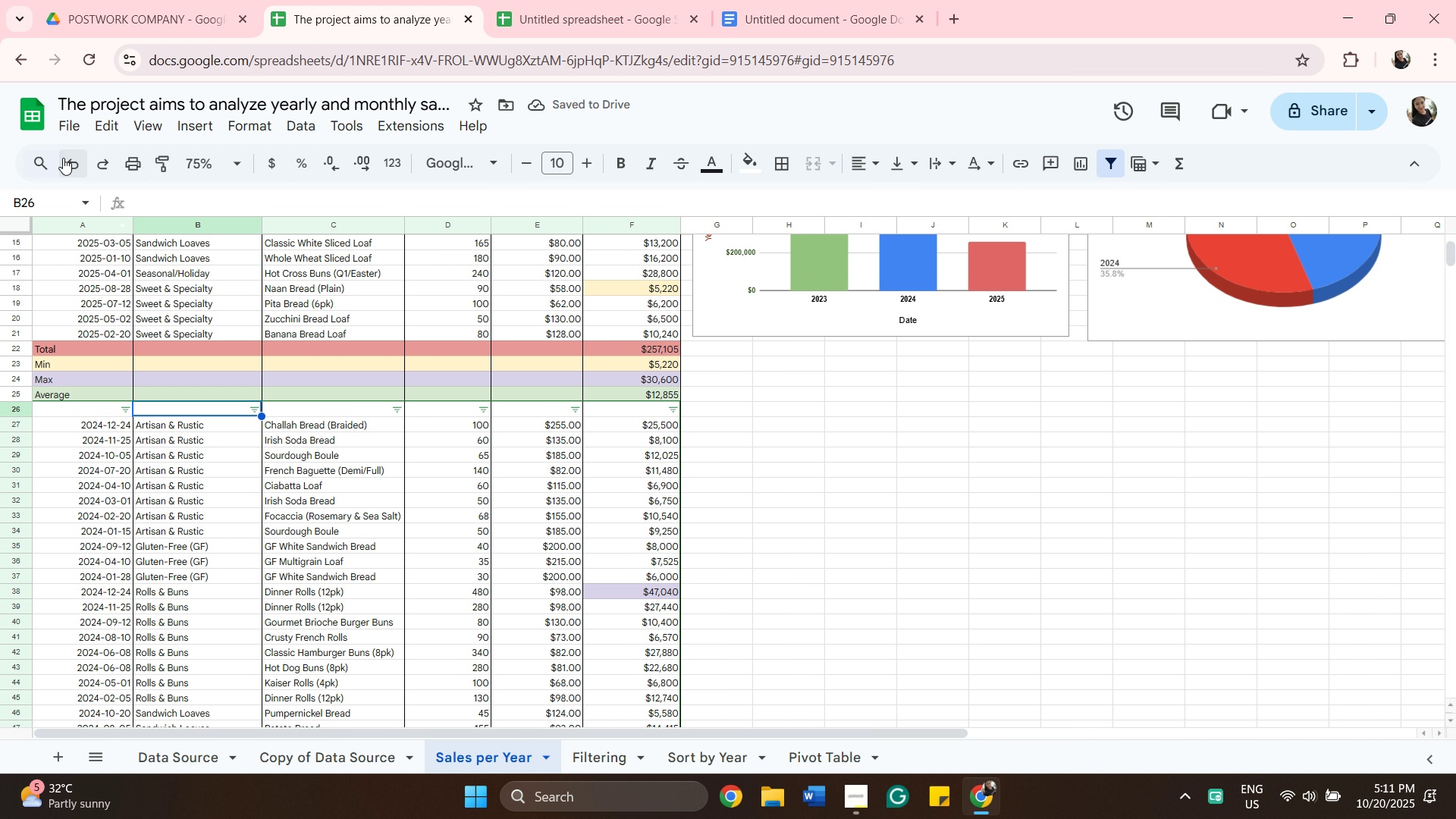 
left_click([73, 168])
 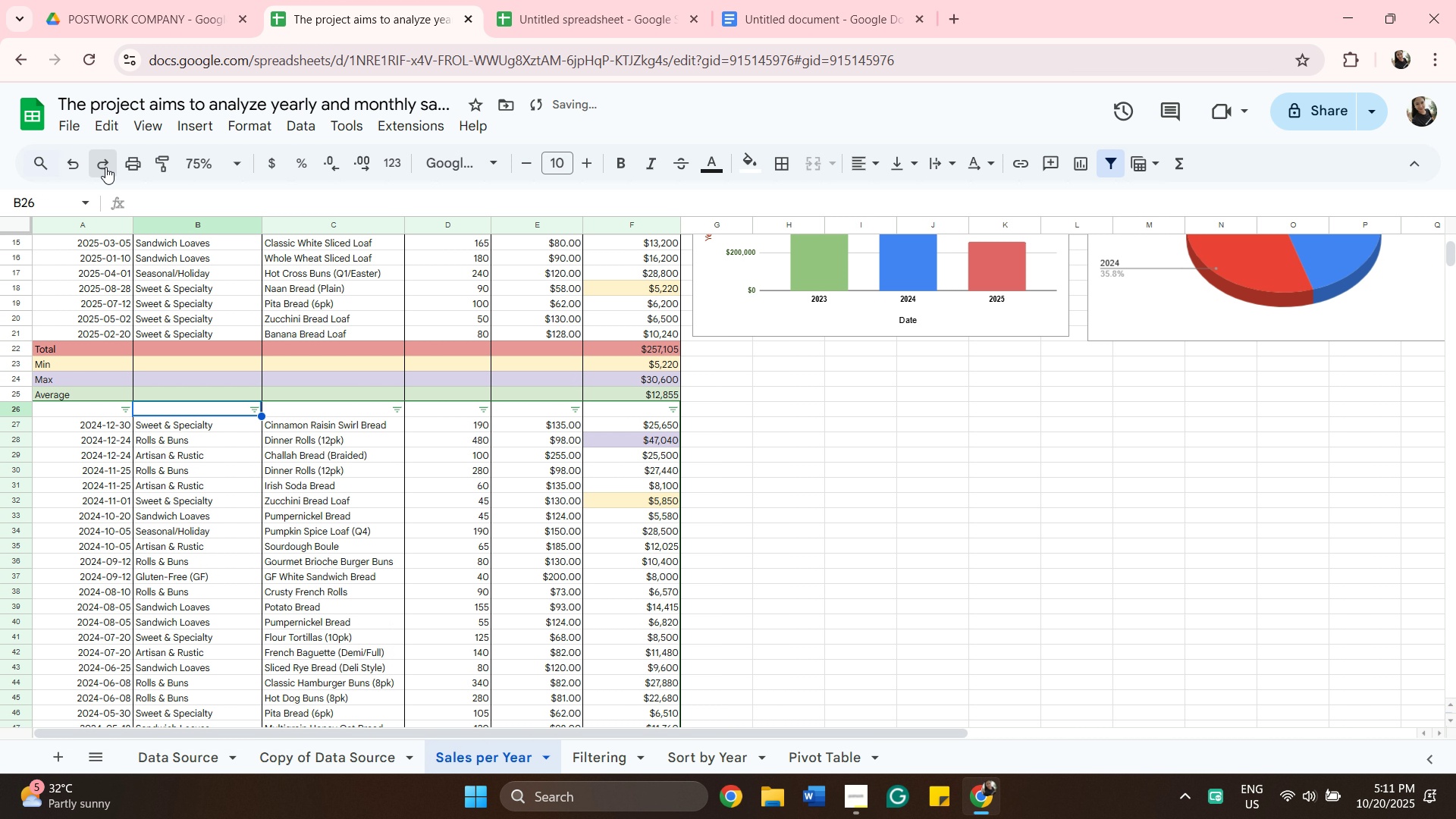 
left_click([105, 167])
 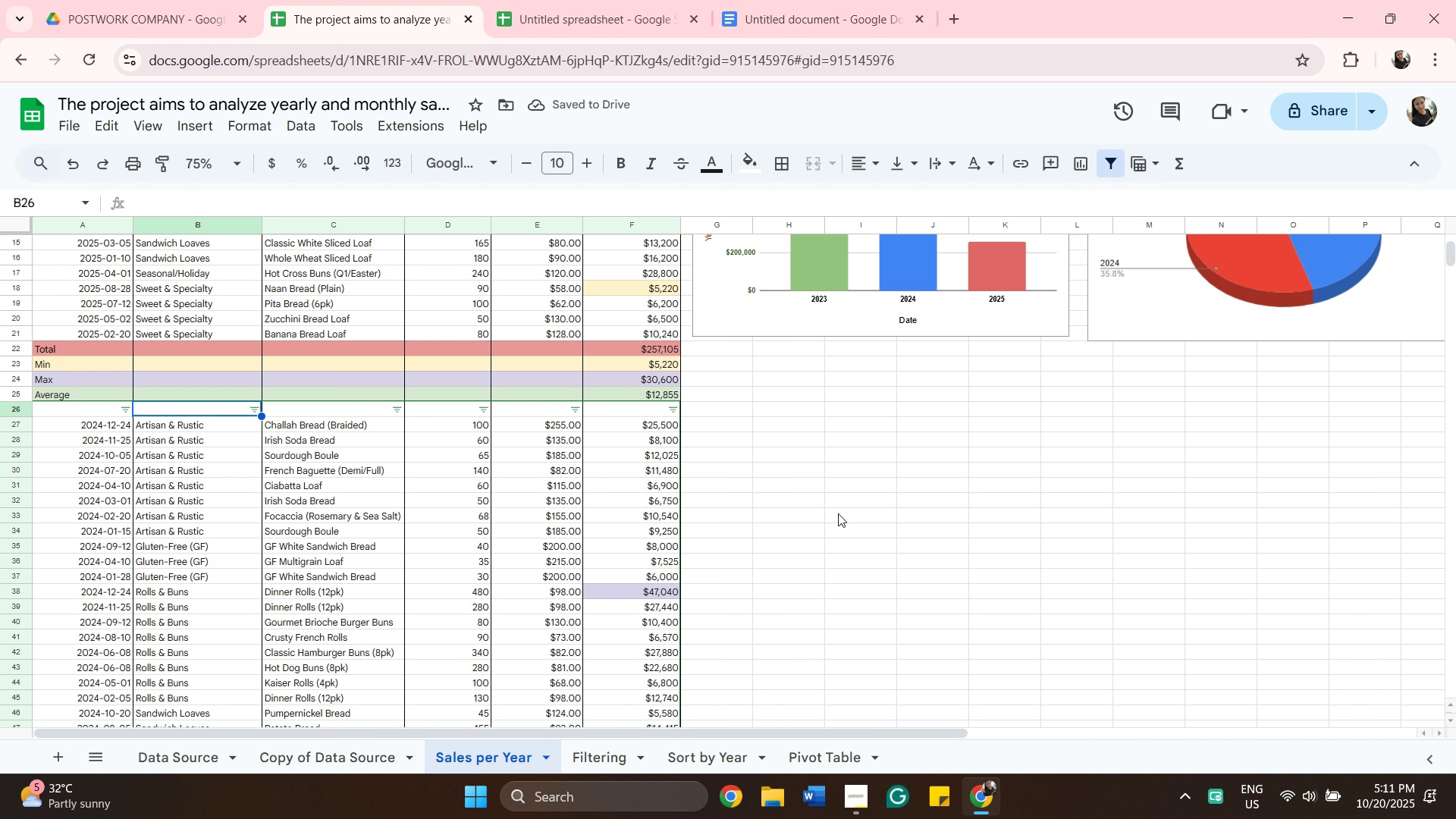 
left_click([838, 513])
 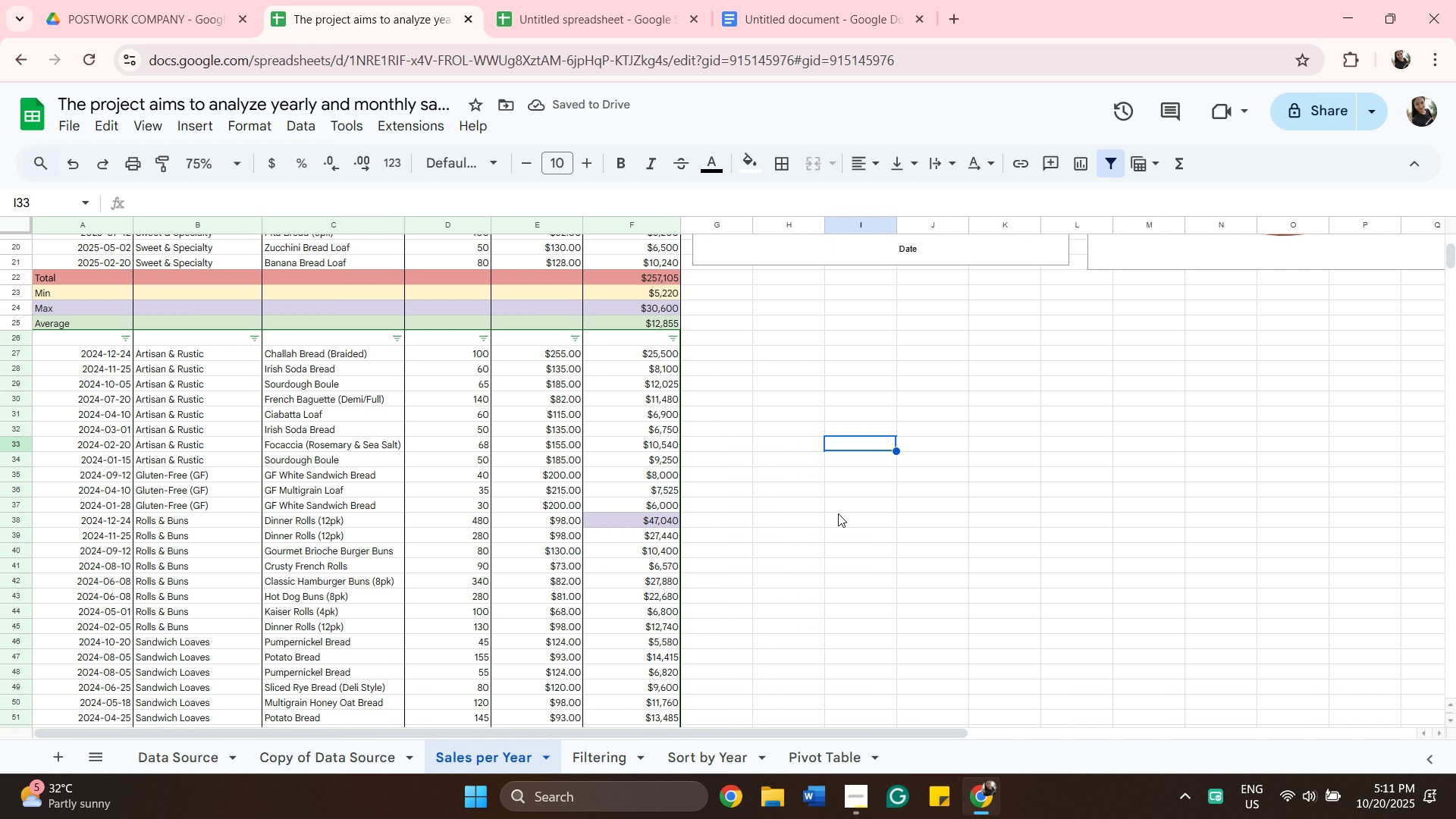 
scroll: coordinate [839, 513], scroll_direction: down, amount: 5.0
 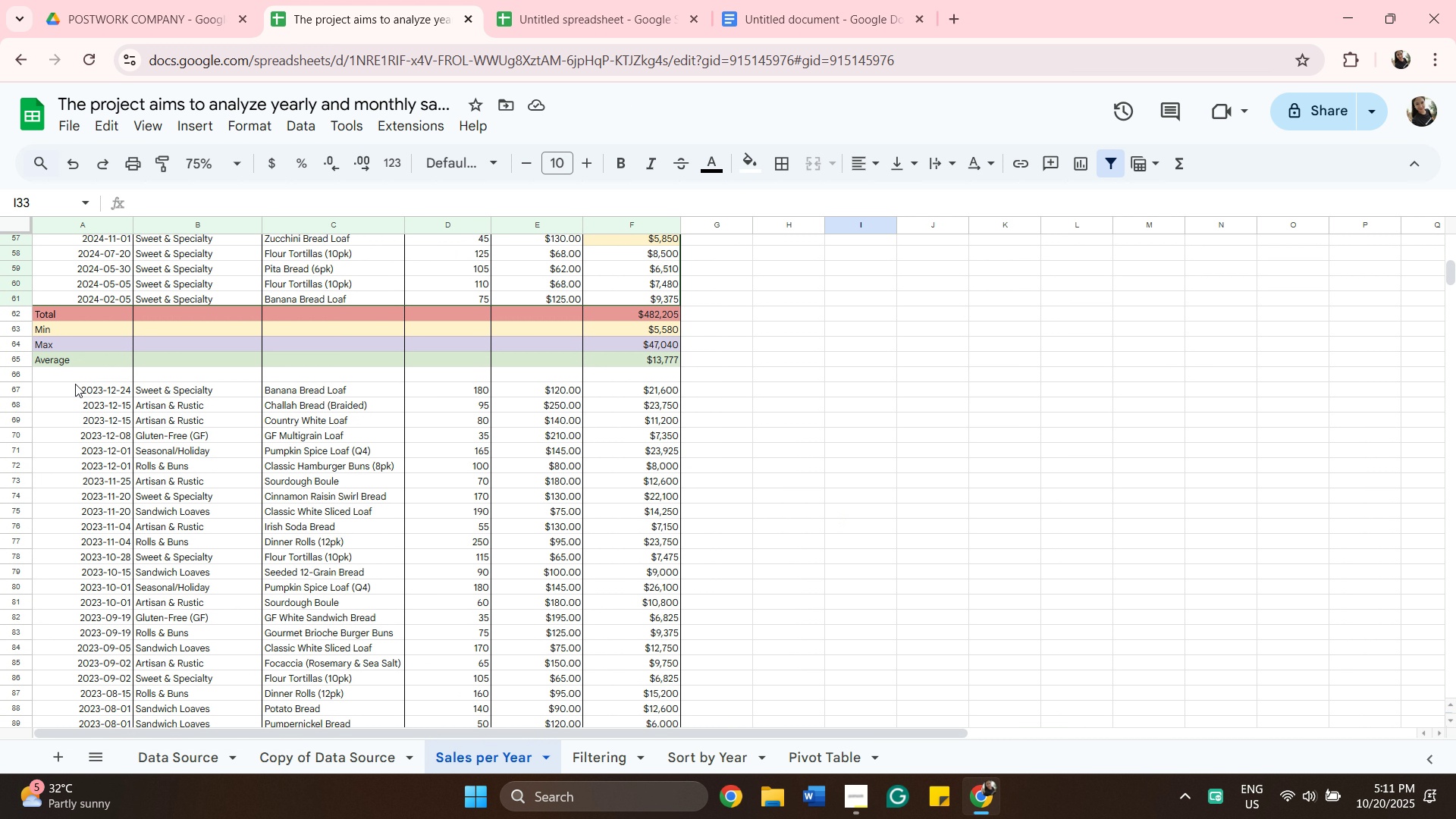 
left_click([79, 388])
 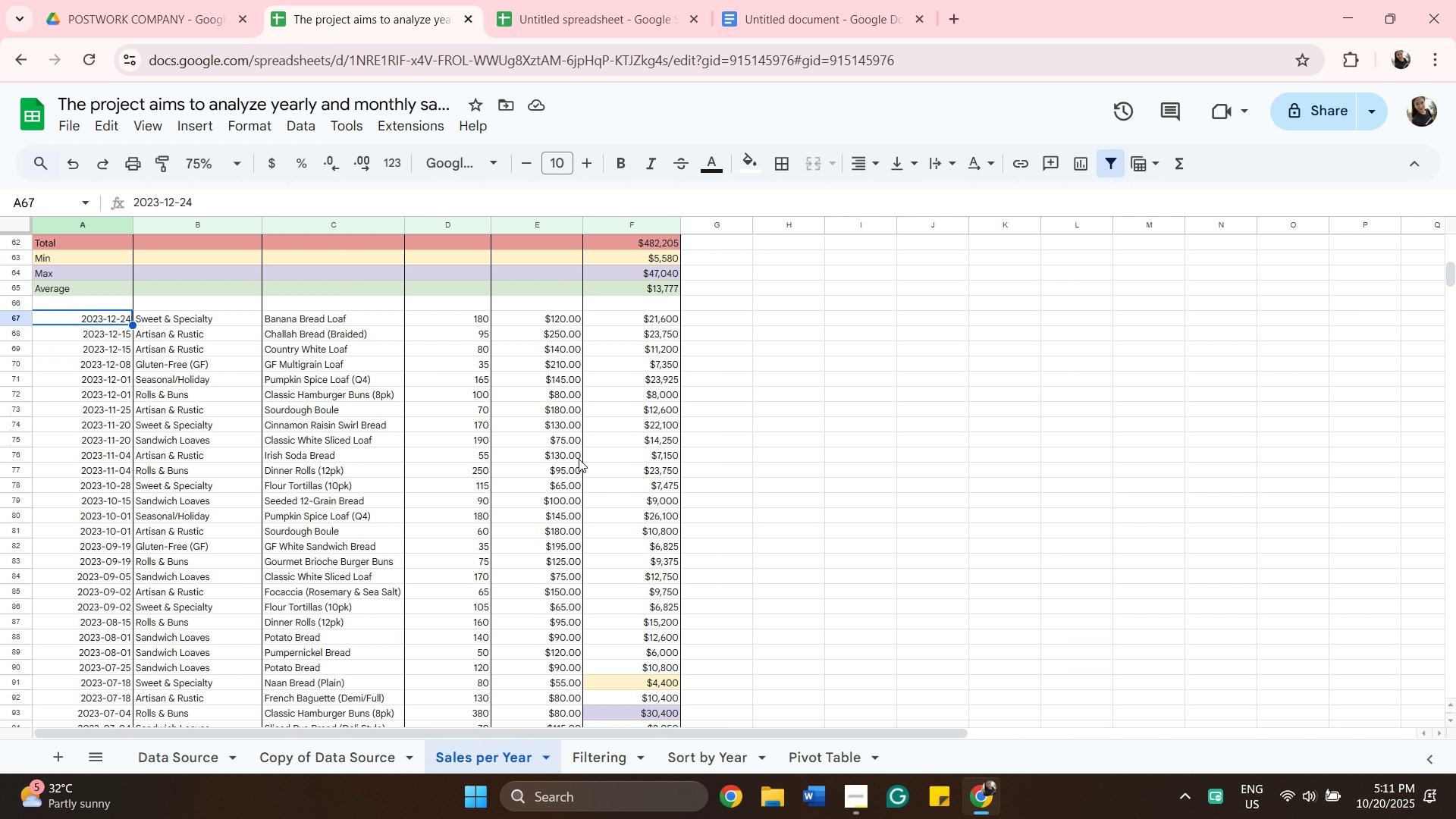 
scroll: coordinate [599, 453], scroll_direction: down, amount: 8.0
 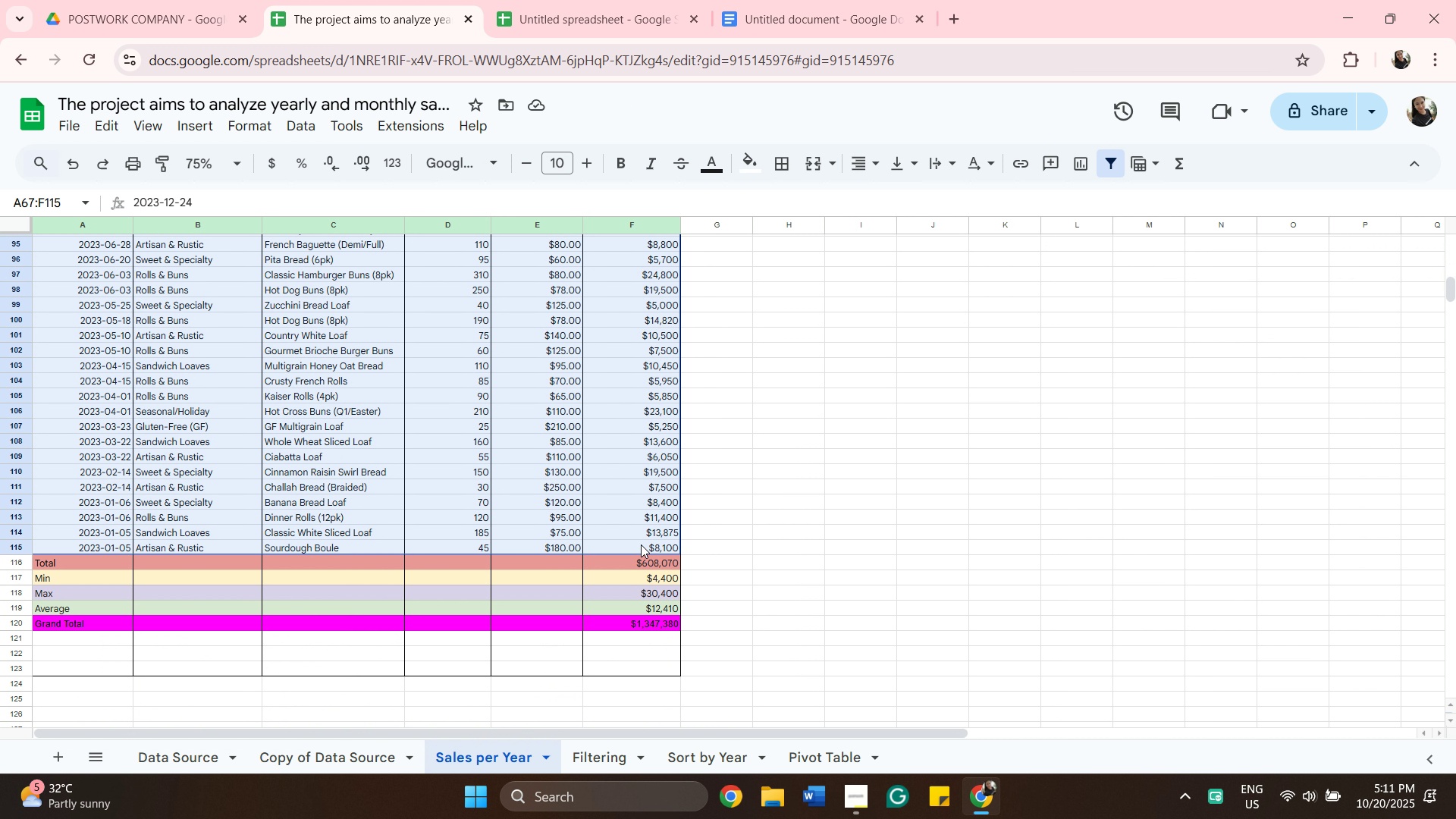 
hold_key(key=ShiftLeft, duration=0.84)
left_click([641, 544])
 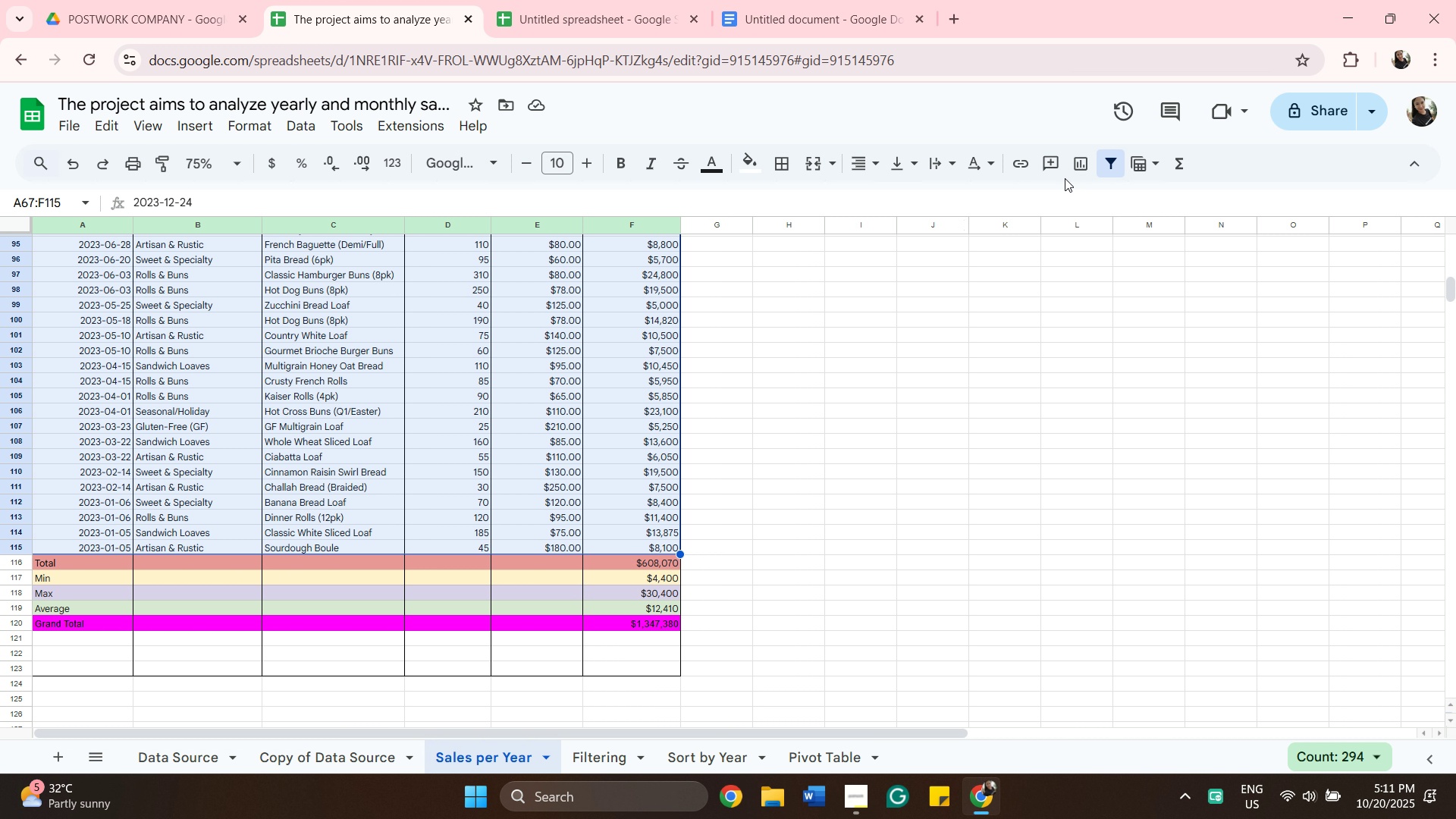 
wait(5.63)
 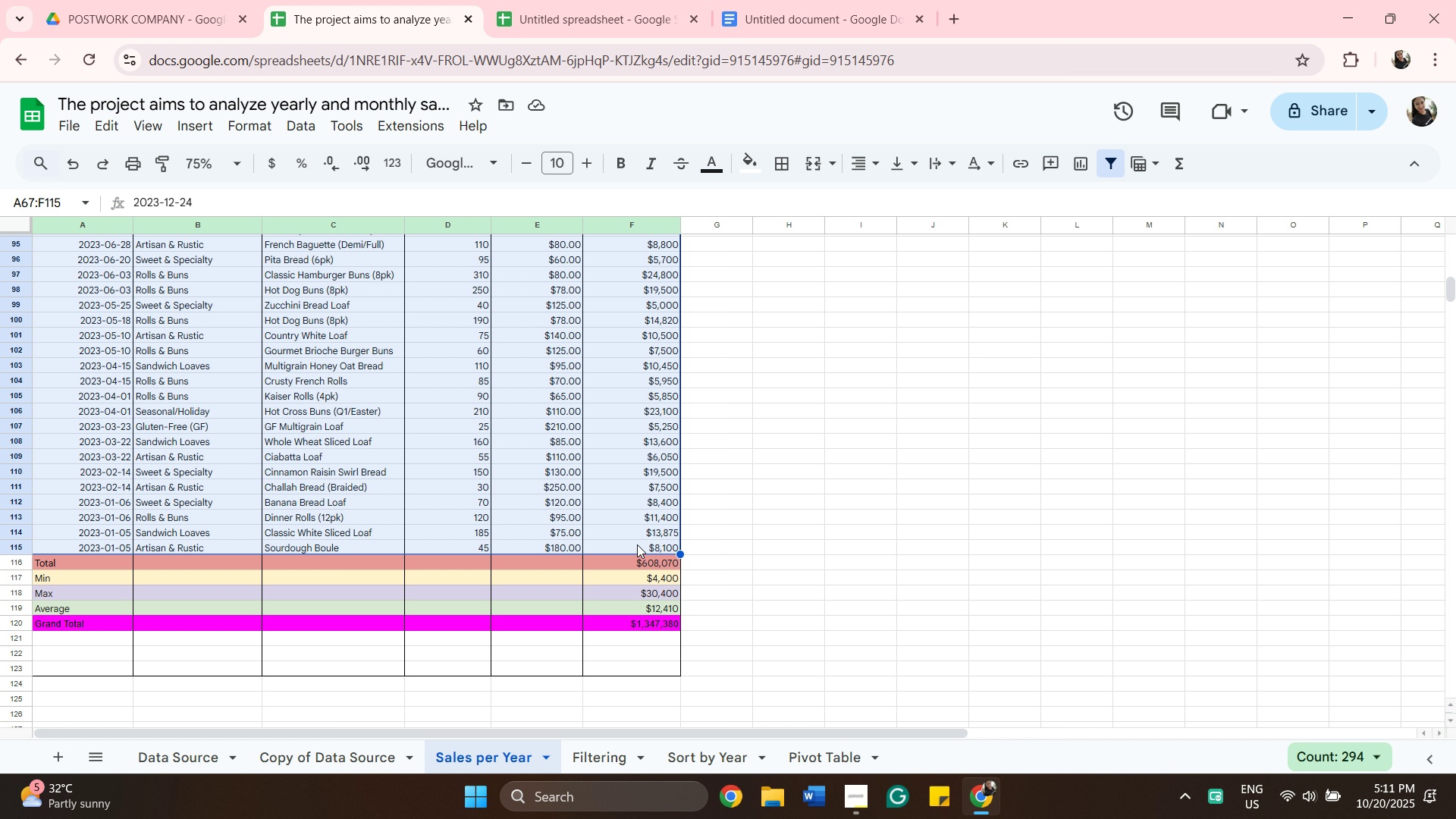 
left_click([1115, 162])
 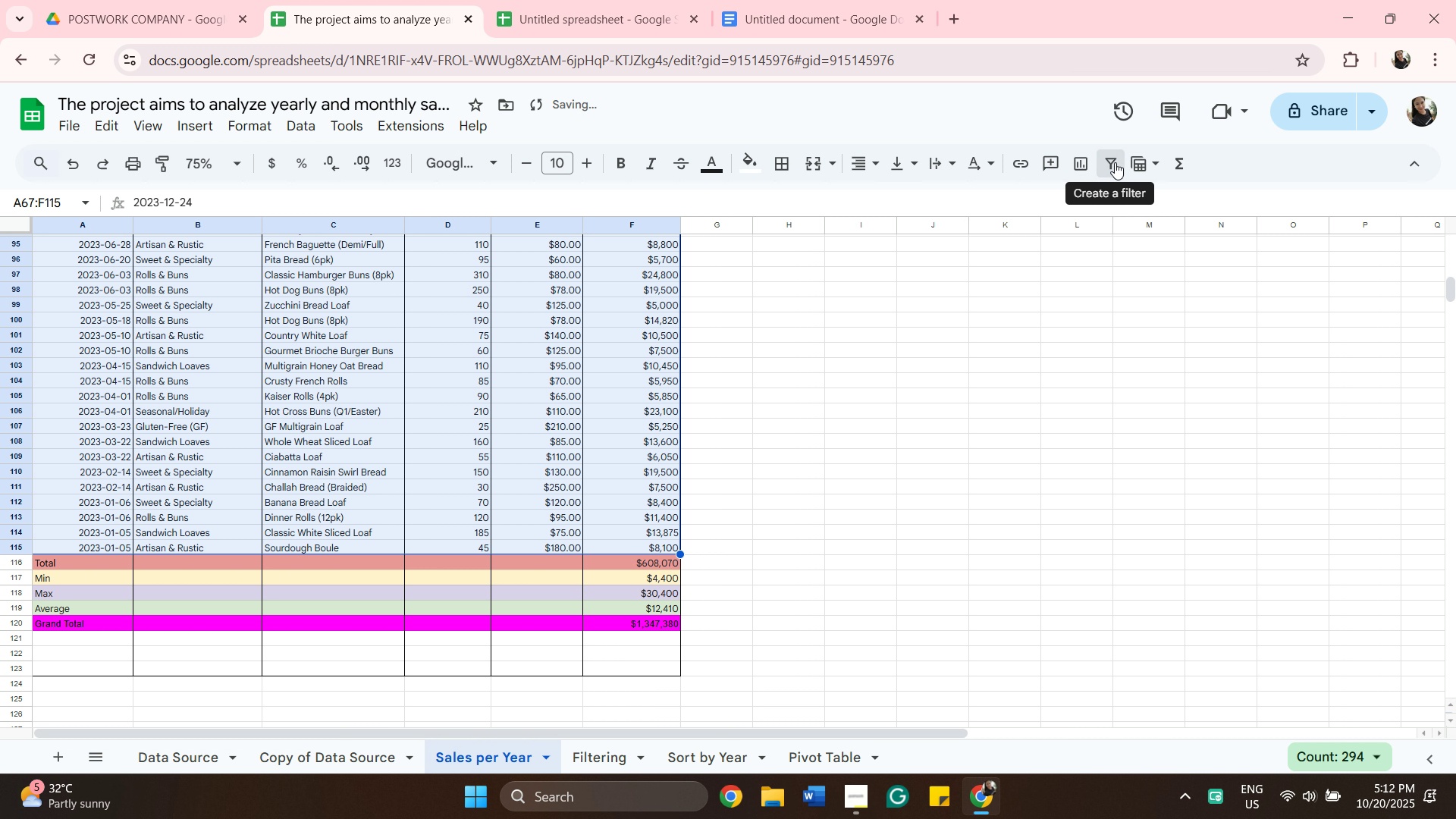 
left_click([1115, 162])
 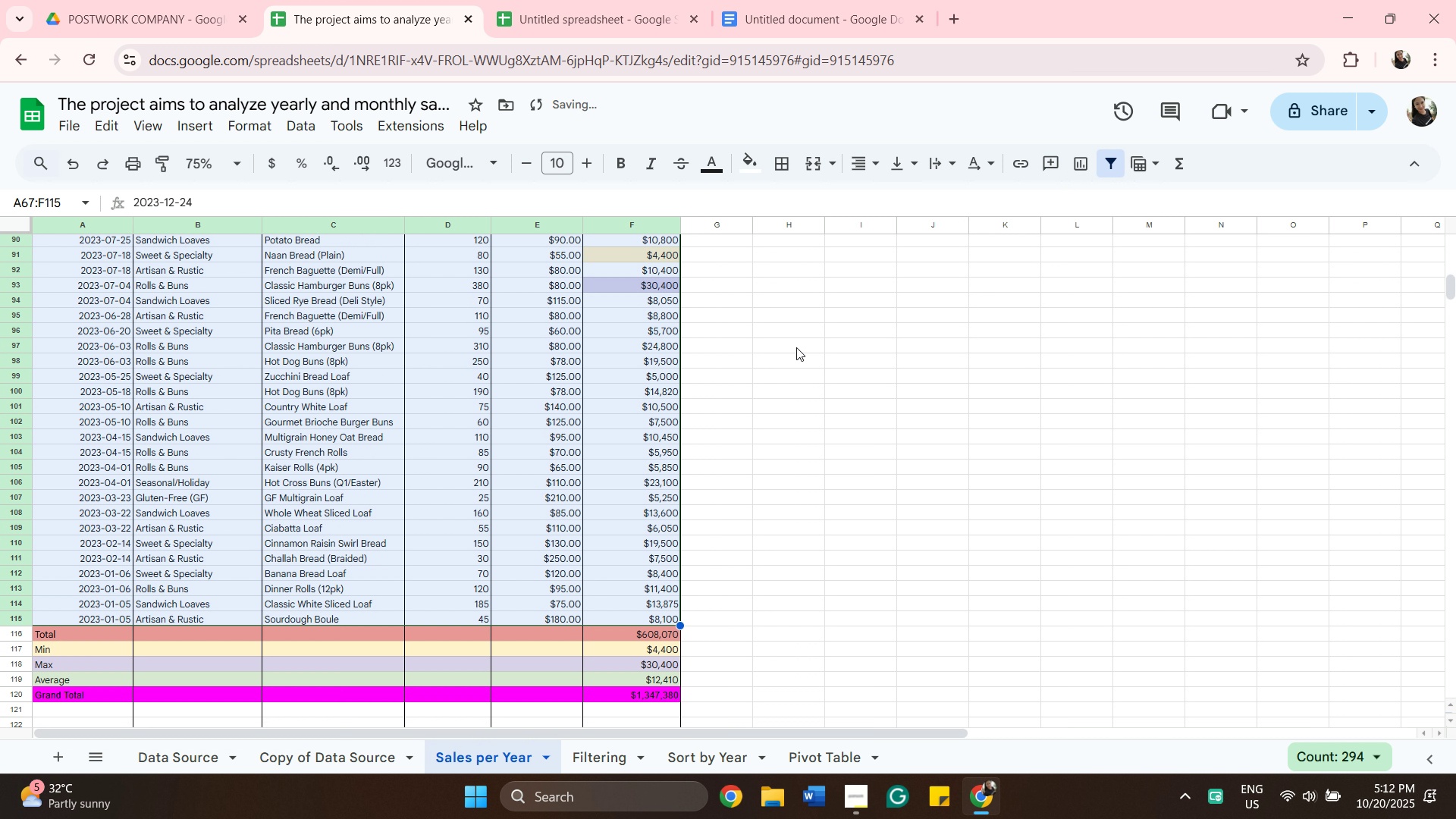 
scroll: coordinate [796, 347], scroll_direction: up, amount: 7.0
 